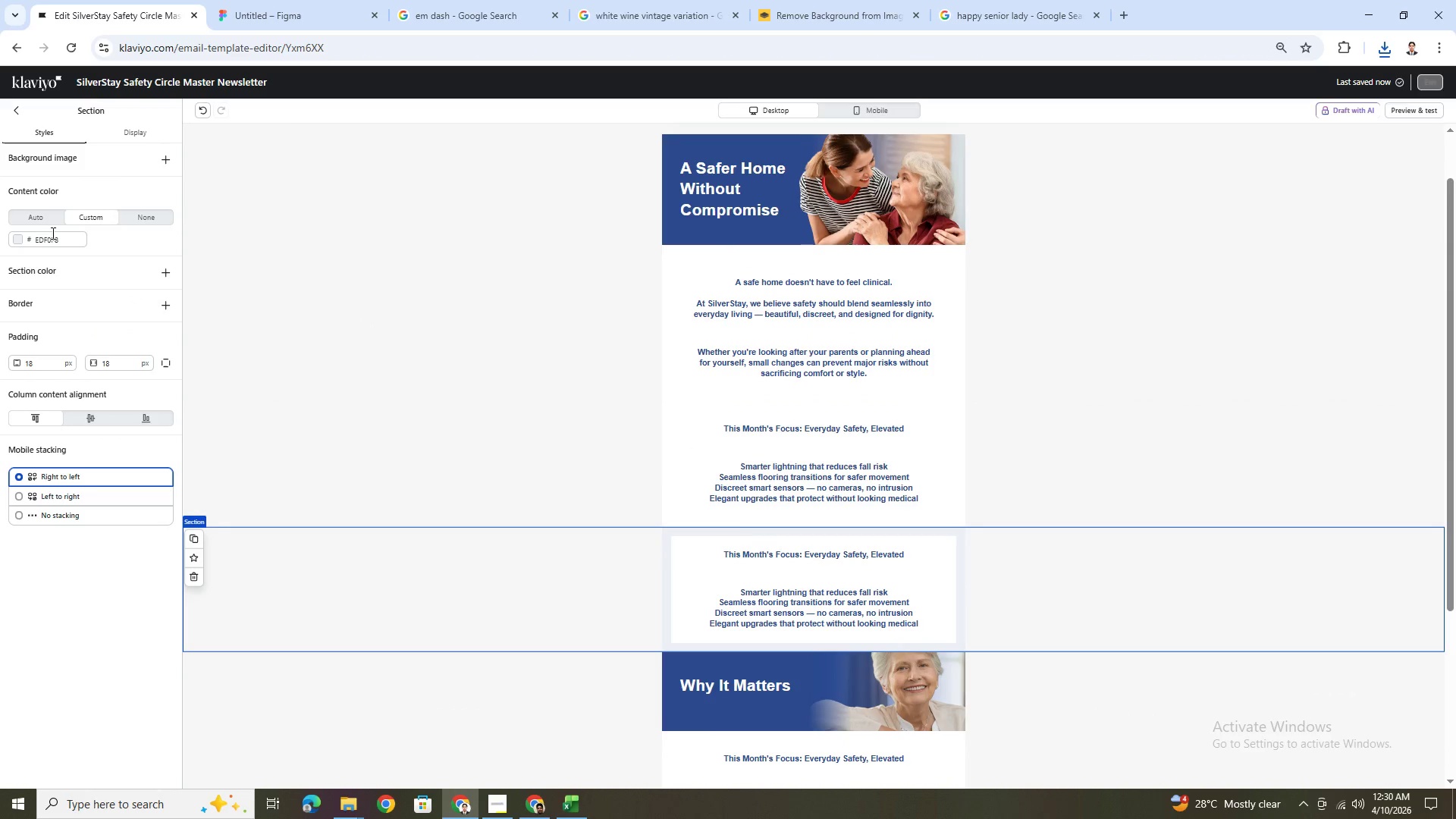 
left_click([39, 218])
 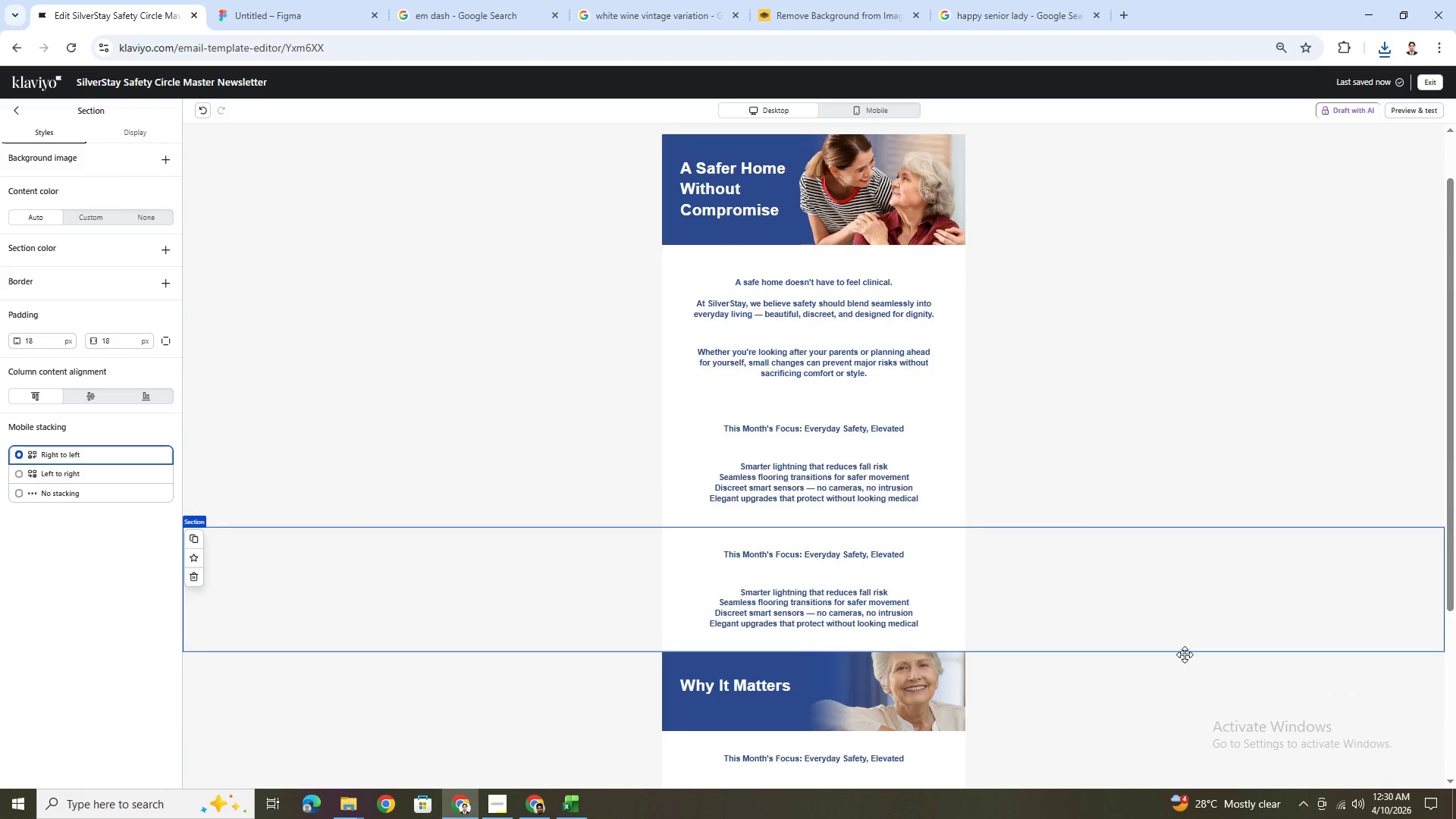 
left_click([1171, 704])
 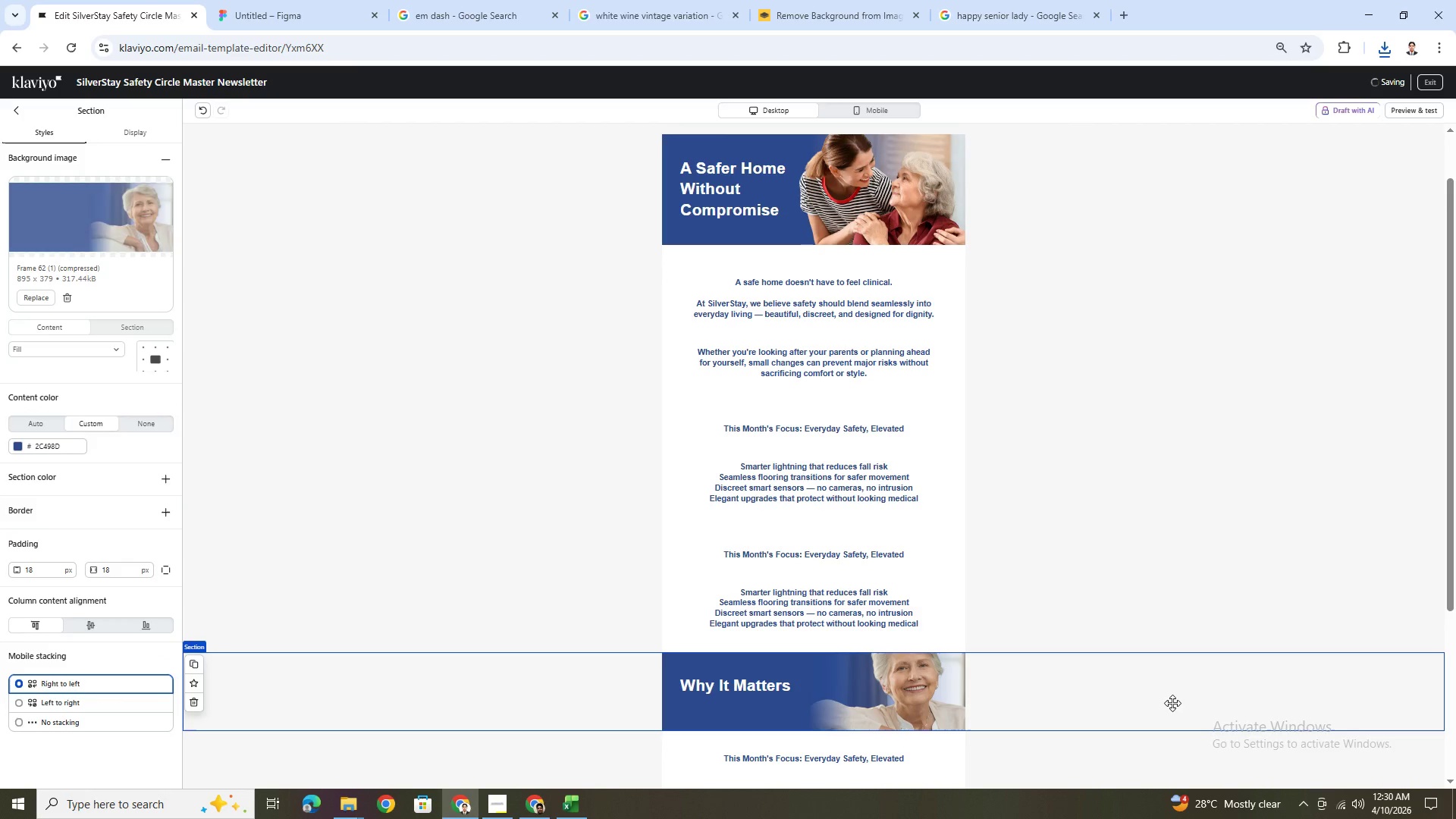 
scroll: coordinate [1172, 703], scroll_direction: down, amount: 2.0
 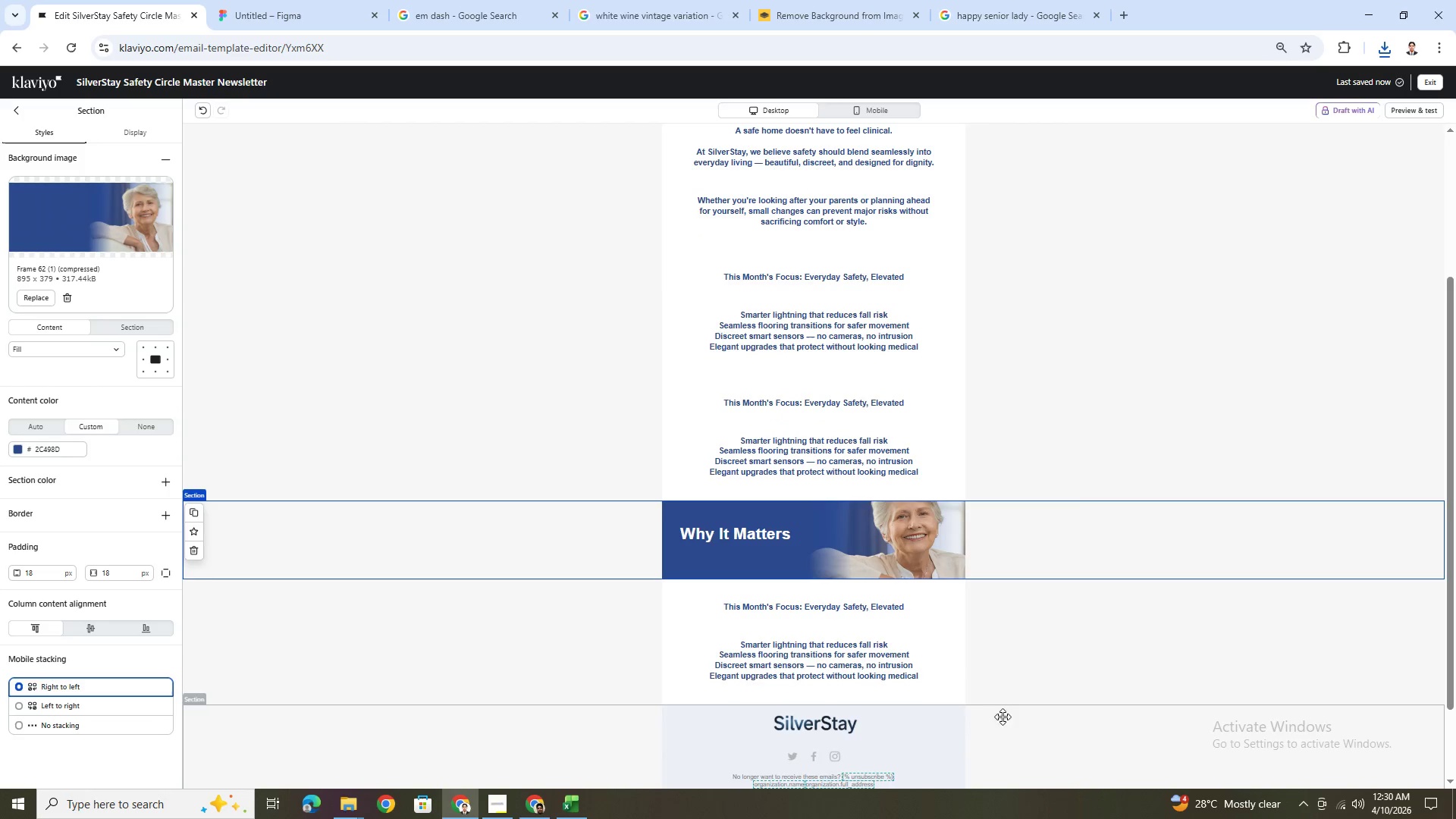 
scroll: coordinate [1036, 724], scroll_direction: up, amount: 4.0
 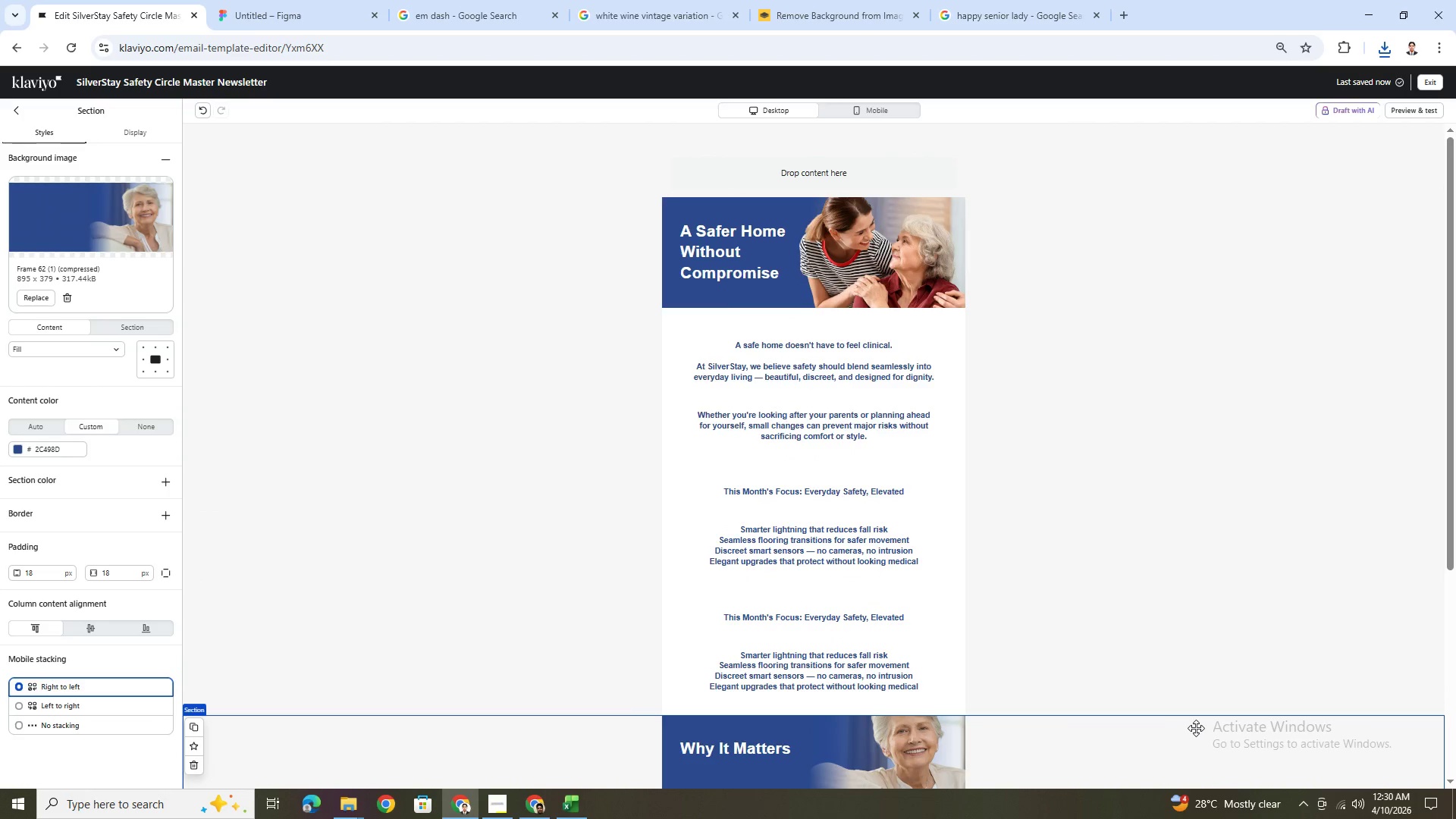 
scroll: coordinate [1197, 726], scroll_direction: down, amount: 4.0
 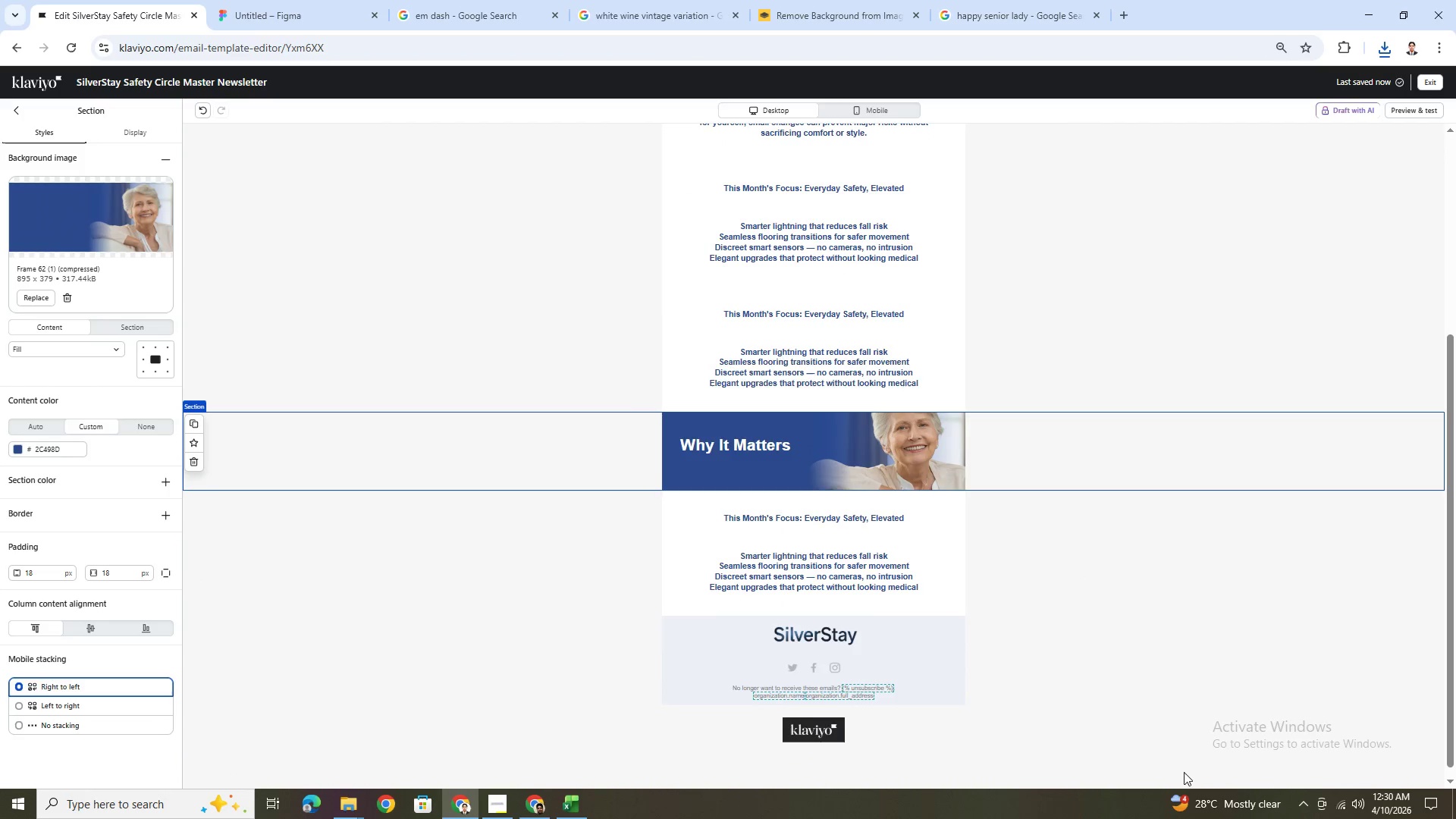 
scroll: coordinate [1185, 761], scroll_direction: up, amount: 4.0
 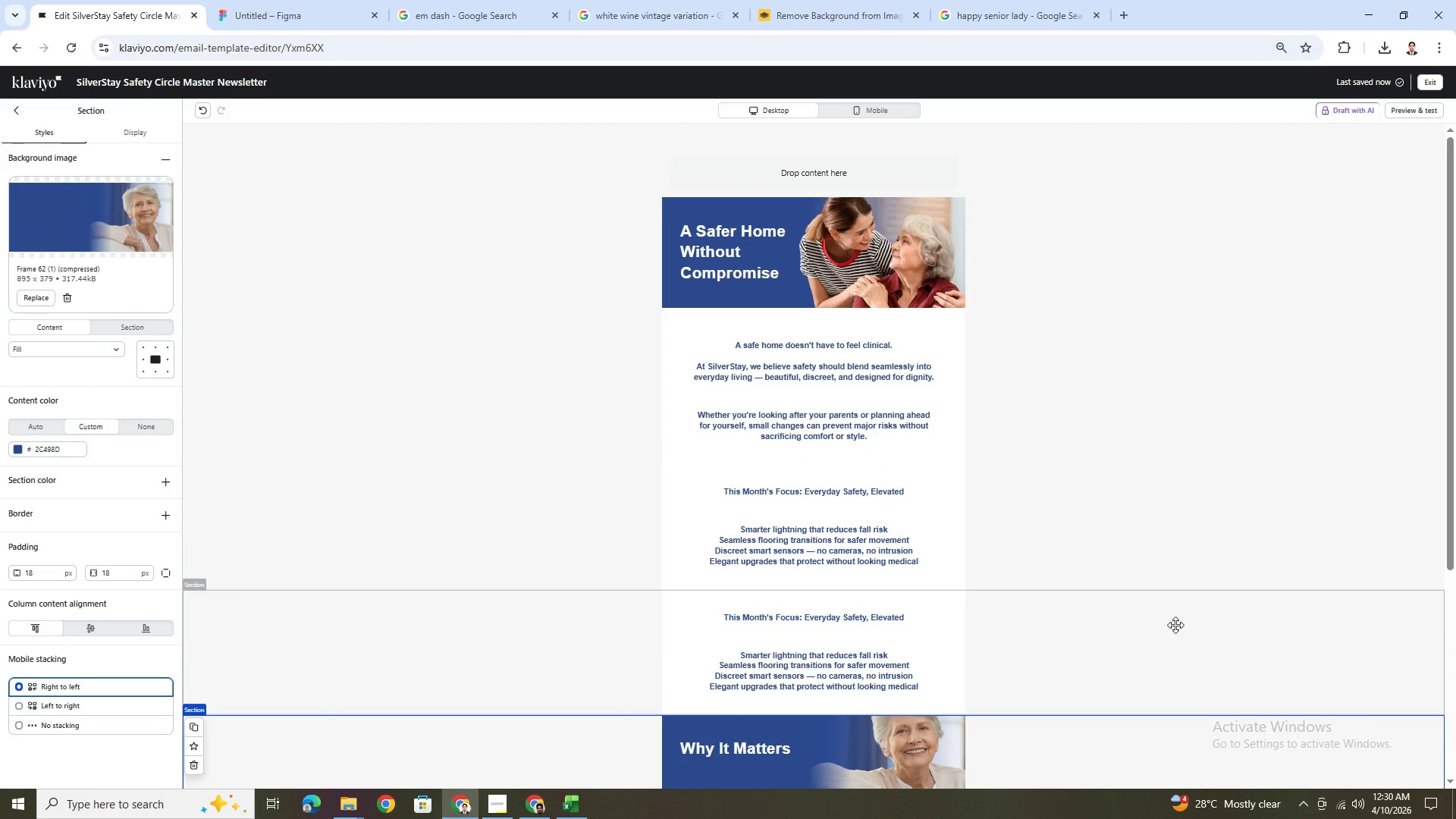 
scroll: coordinate [1175, 625], scroll_direction: down, amount: 4.0
 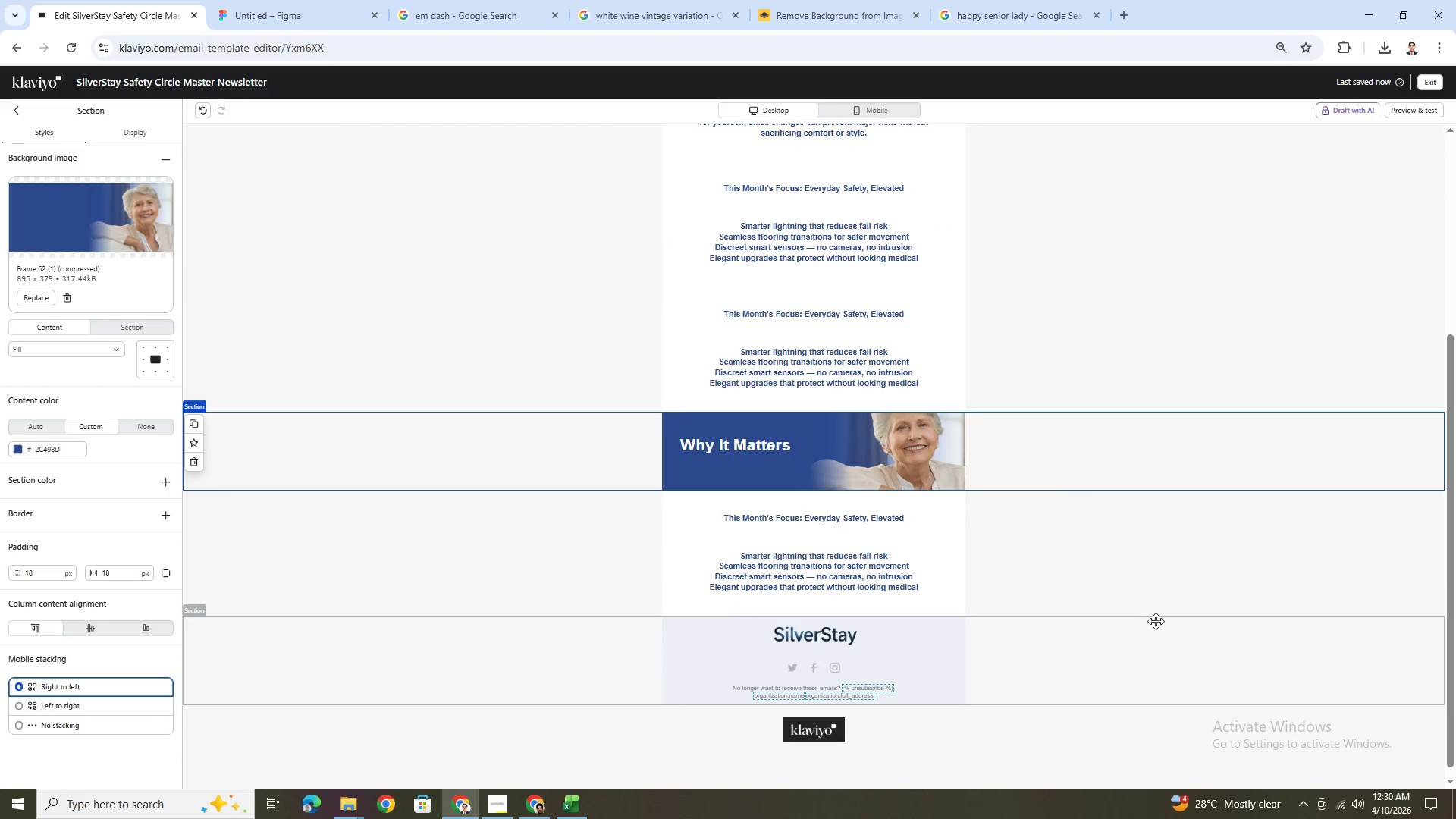 
scroll: coordinate [1142, 607], scroll_direction: up, amount: 4.0
 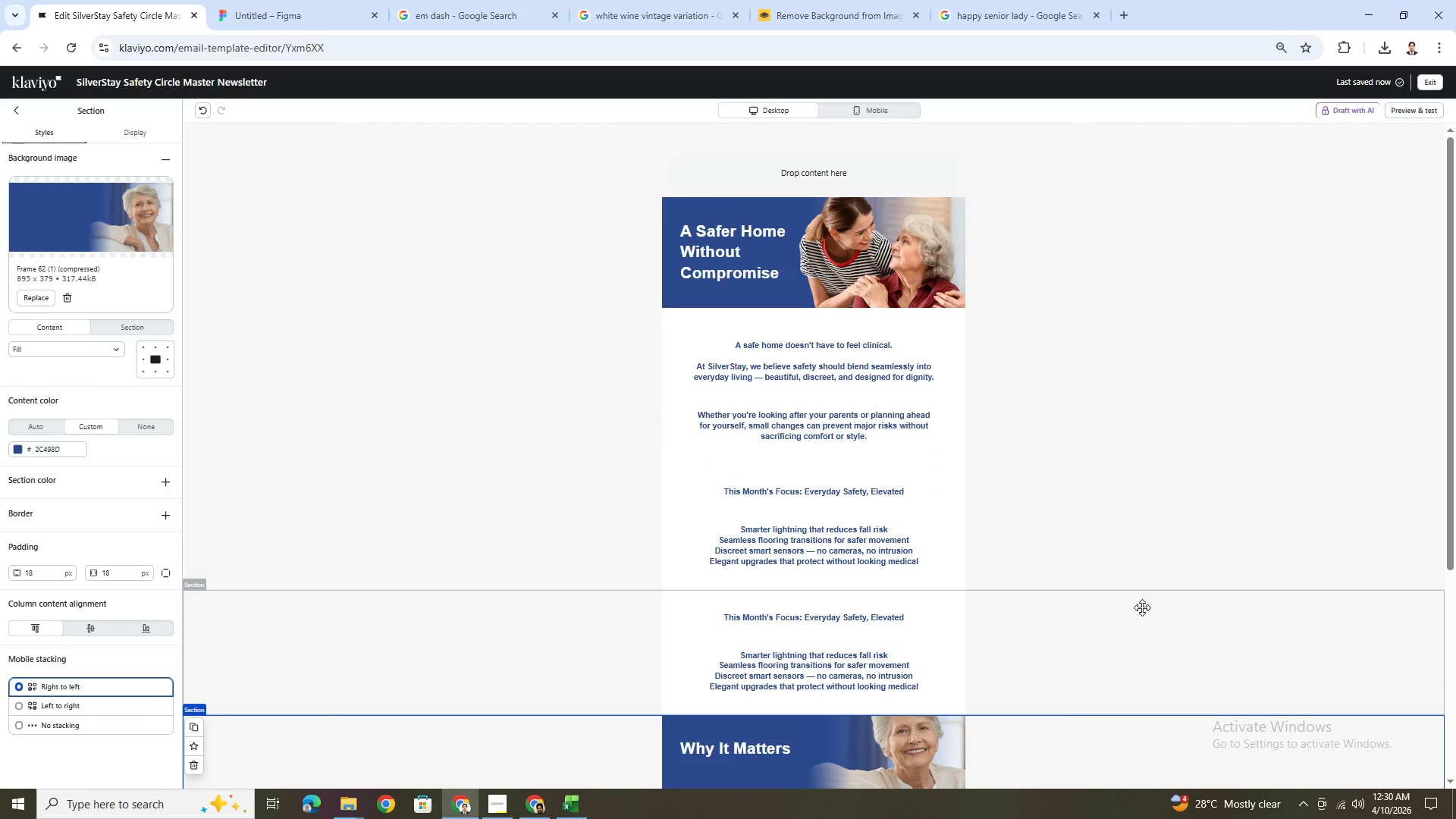 
scroll: coordinate [1142, 607], scroll_direction: down, amount: 4.0
 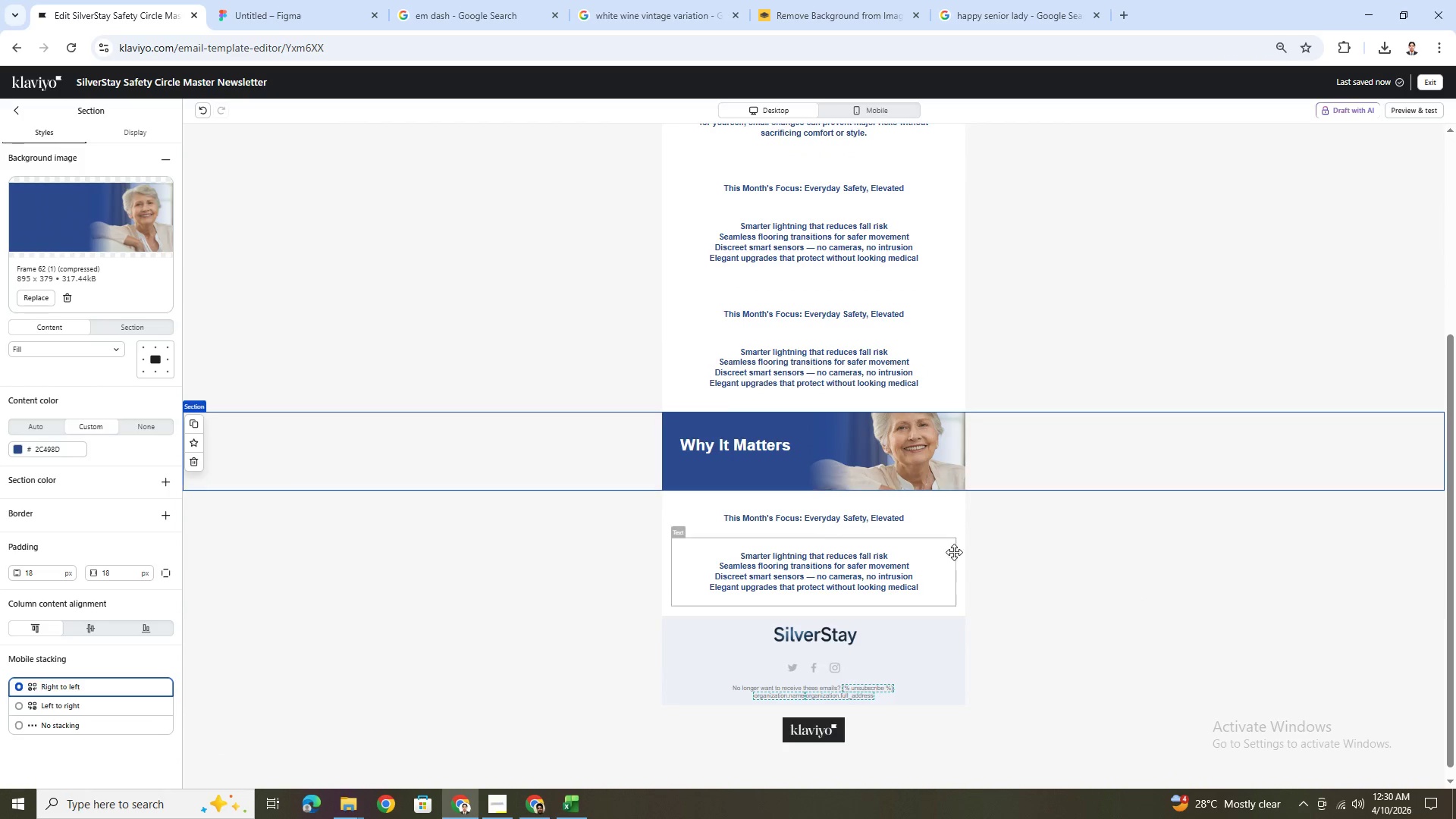 
left_click([1064, 588])
 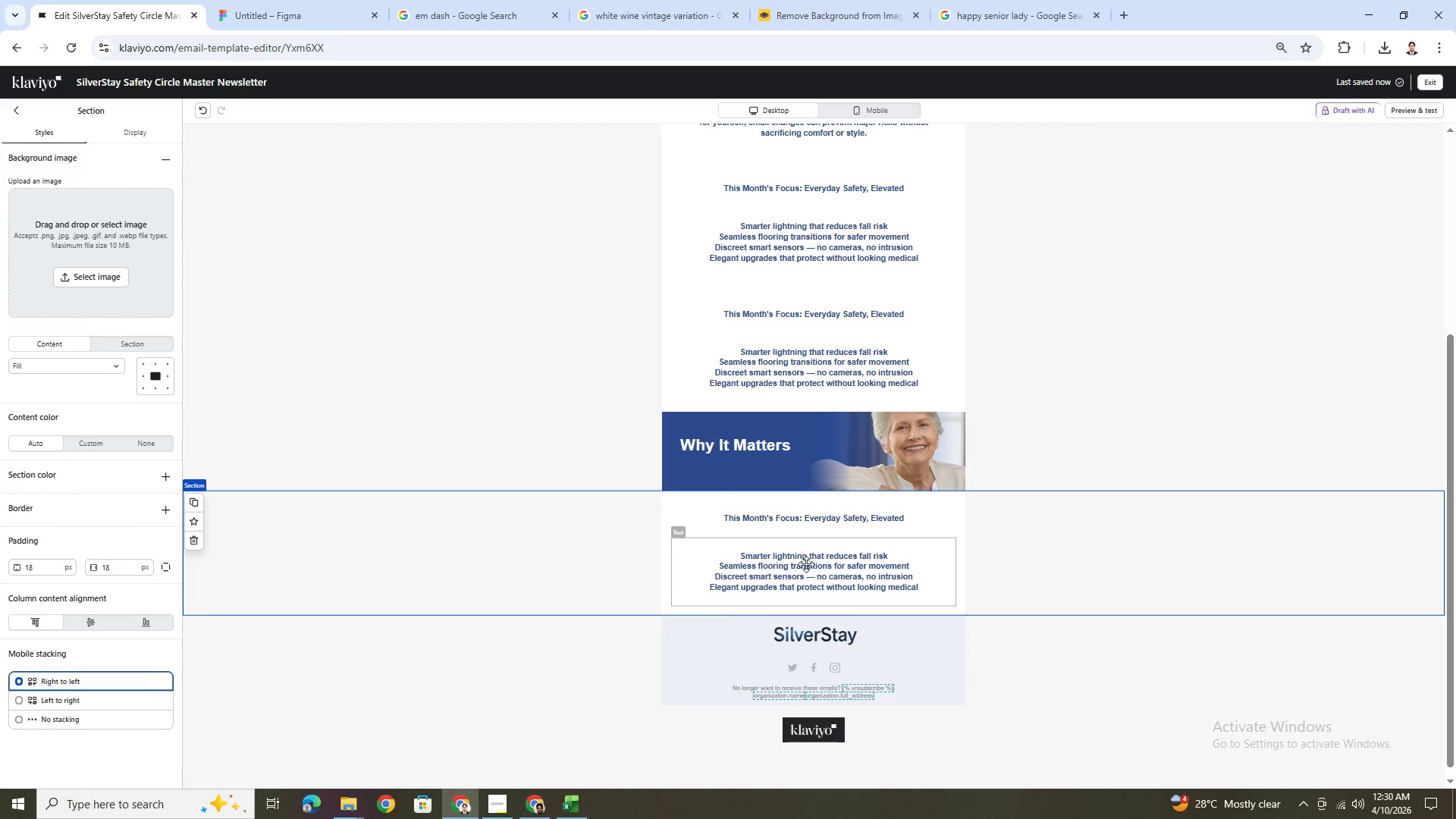 
hold_key(key=ControlLeft, duration=1.5)
scroll: coordinate [886, 568], scroll_direction: up, amount: 2.0
 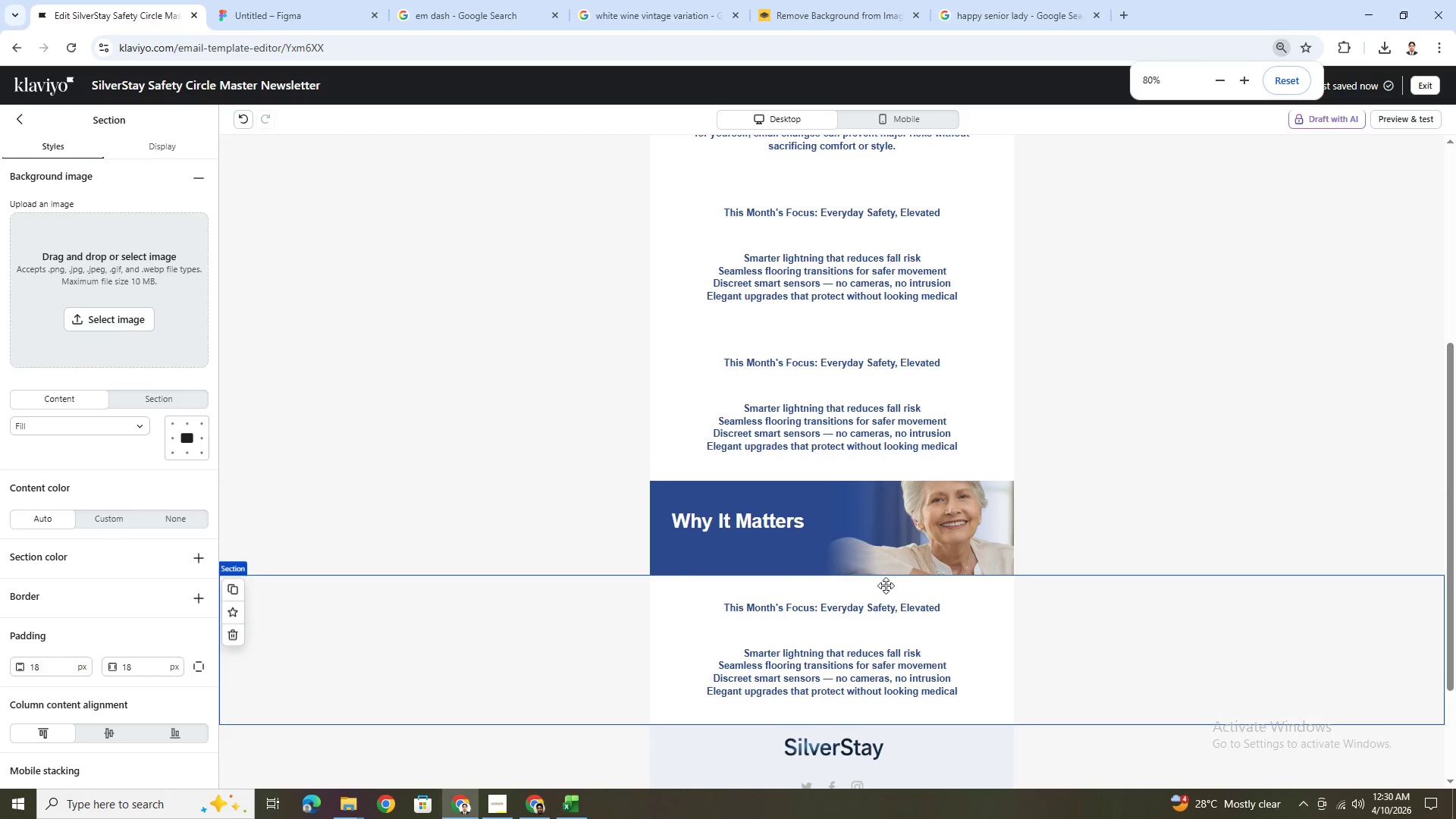 
hold_key(key=ControlLeft, duration=0.45)
 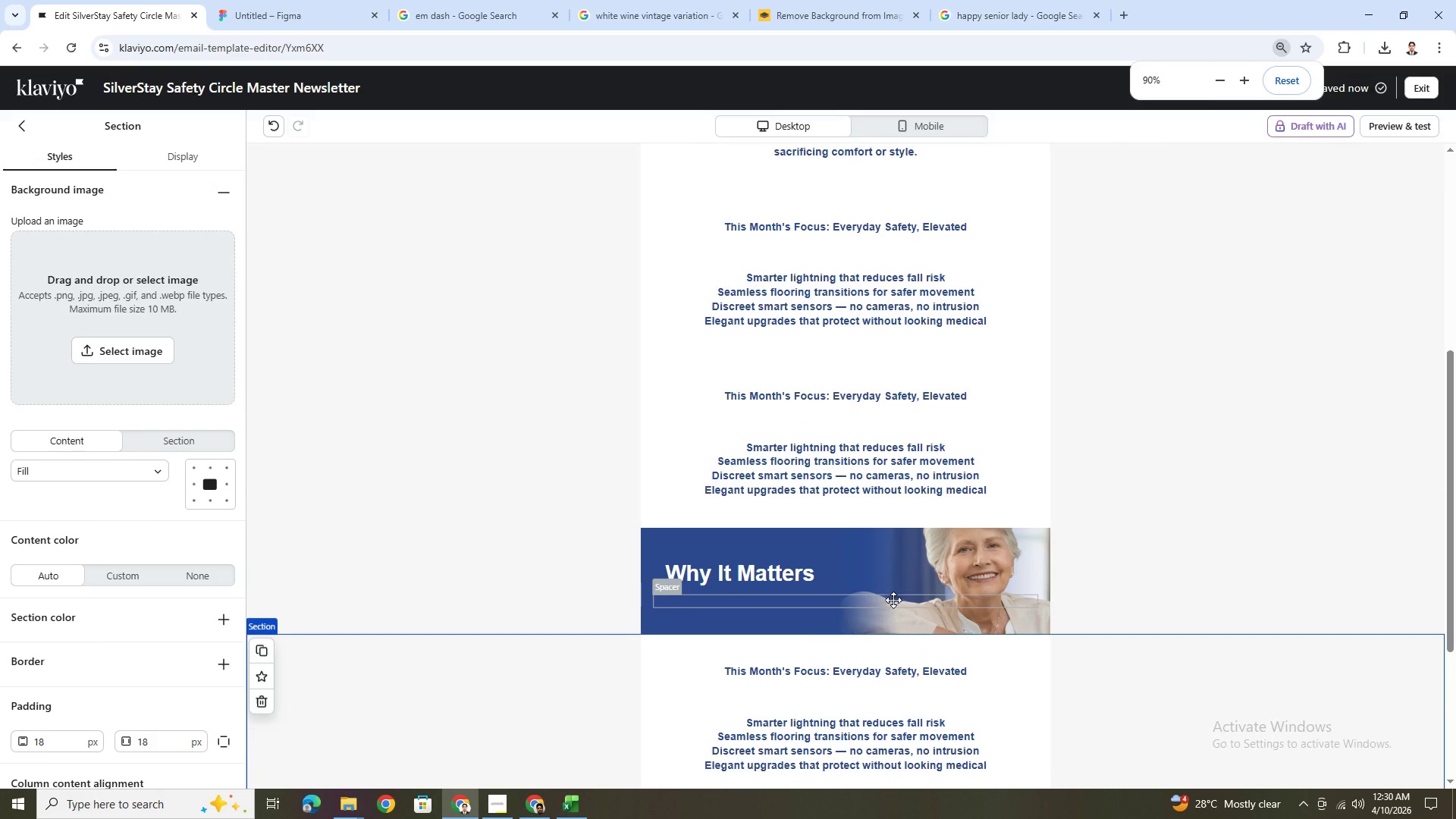 
scroll: coordinate [886, 588], scroll_direction: down, amount: 1.0
 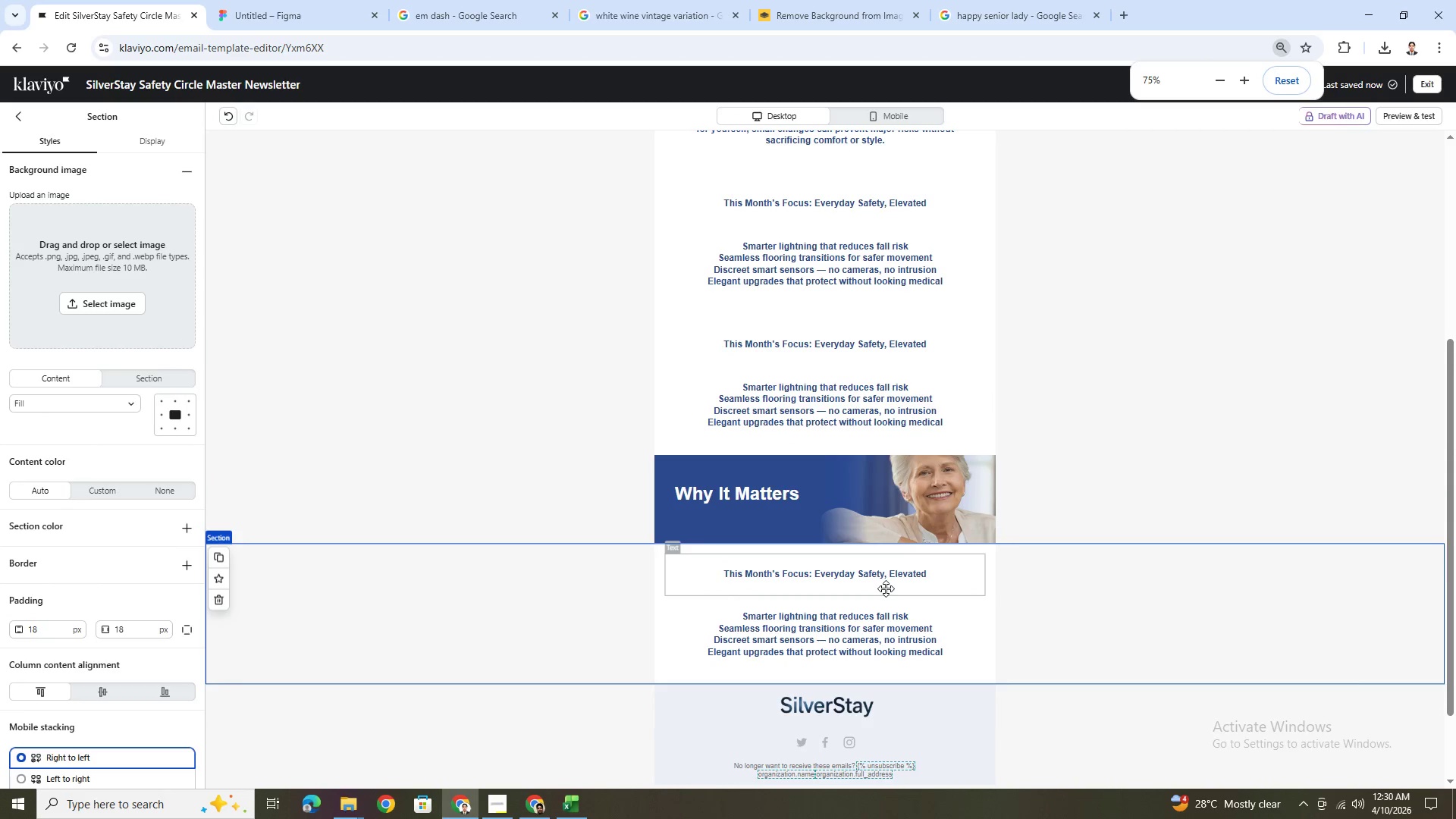 
hold_key(key=ControlLeft, duration=9.91)
 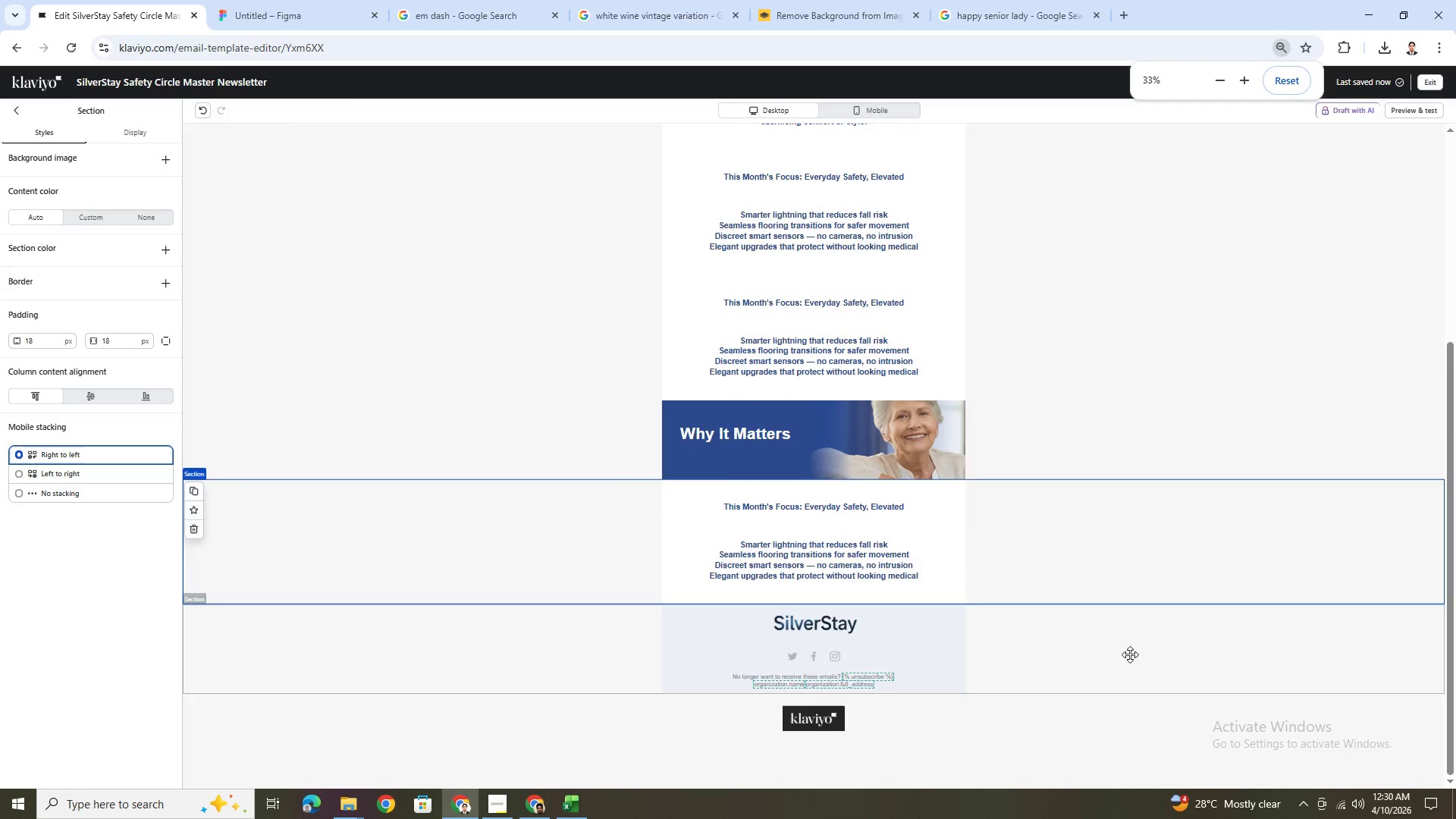 
scroll: coordinate [889, 595], scroll_direction: up, amount: 2.0
 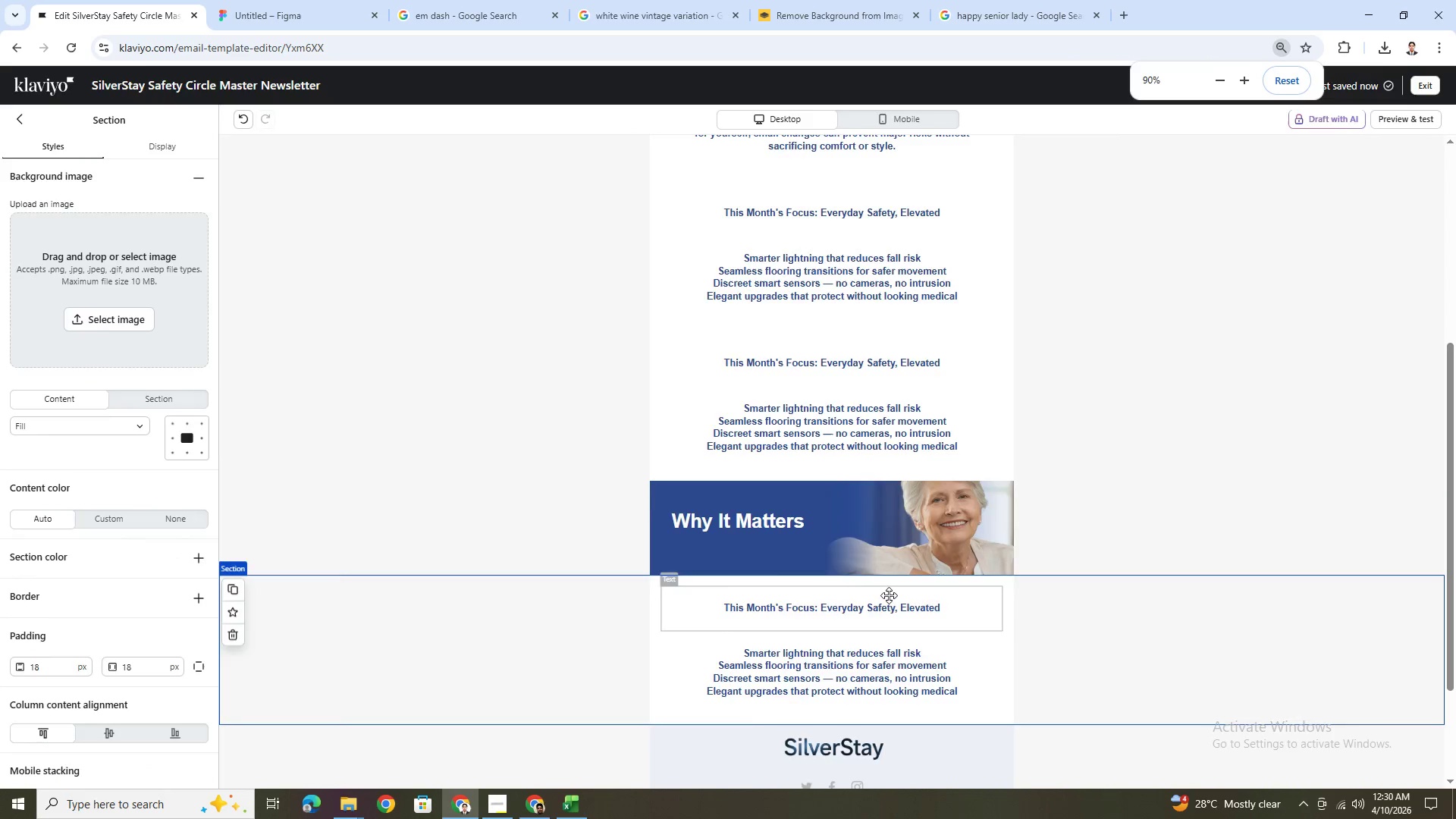 
scroll: coordinate [893, 600], scroll_direction: down, amount: 3.0
 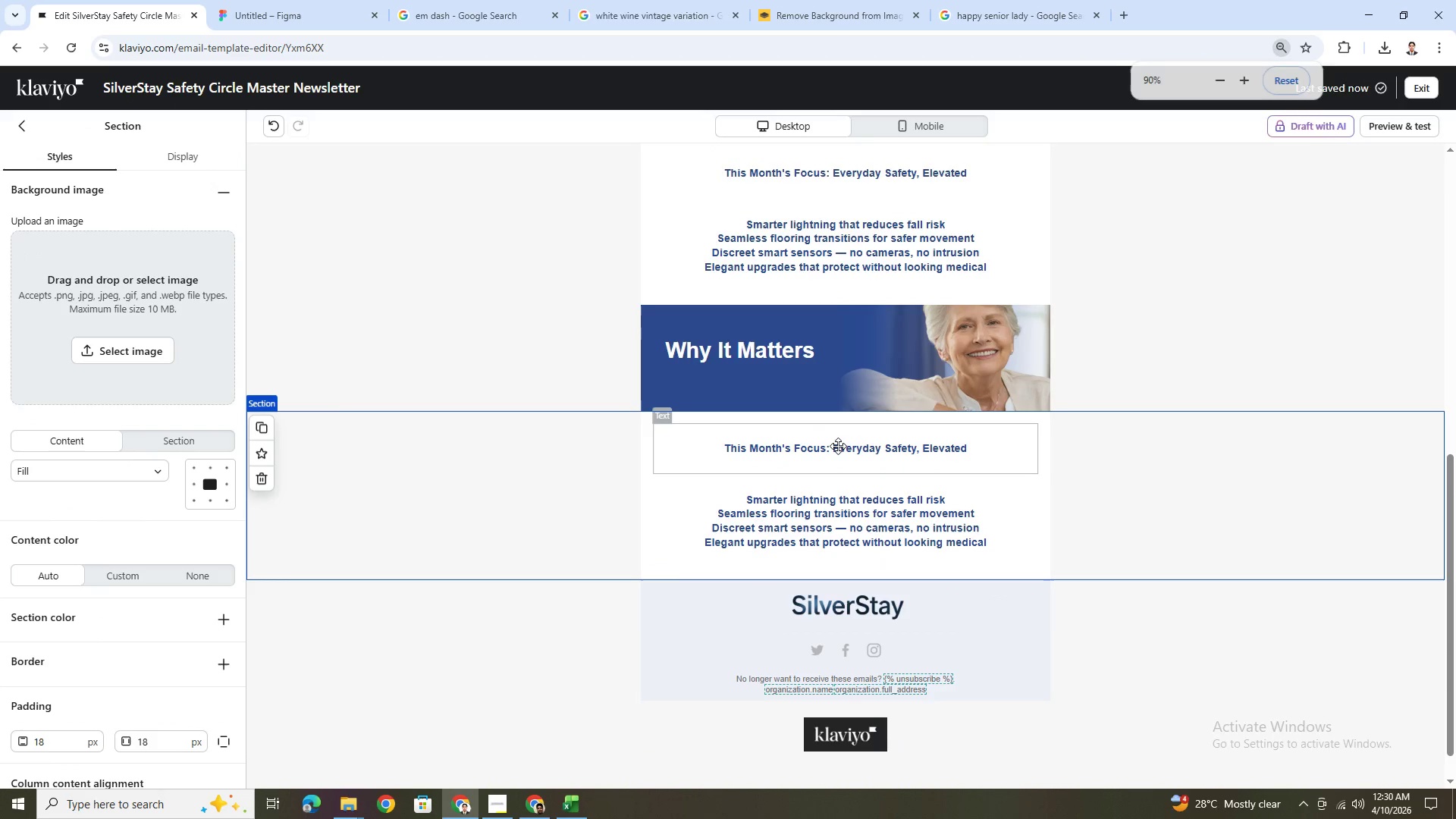 
double_click([838, 446])
 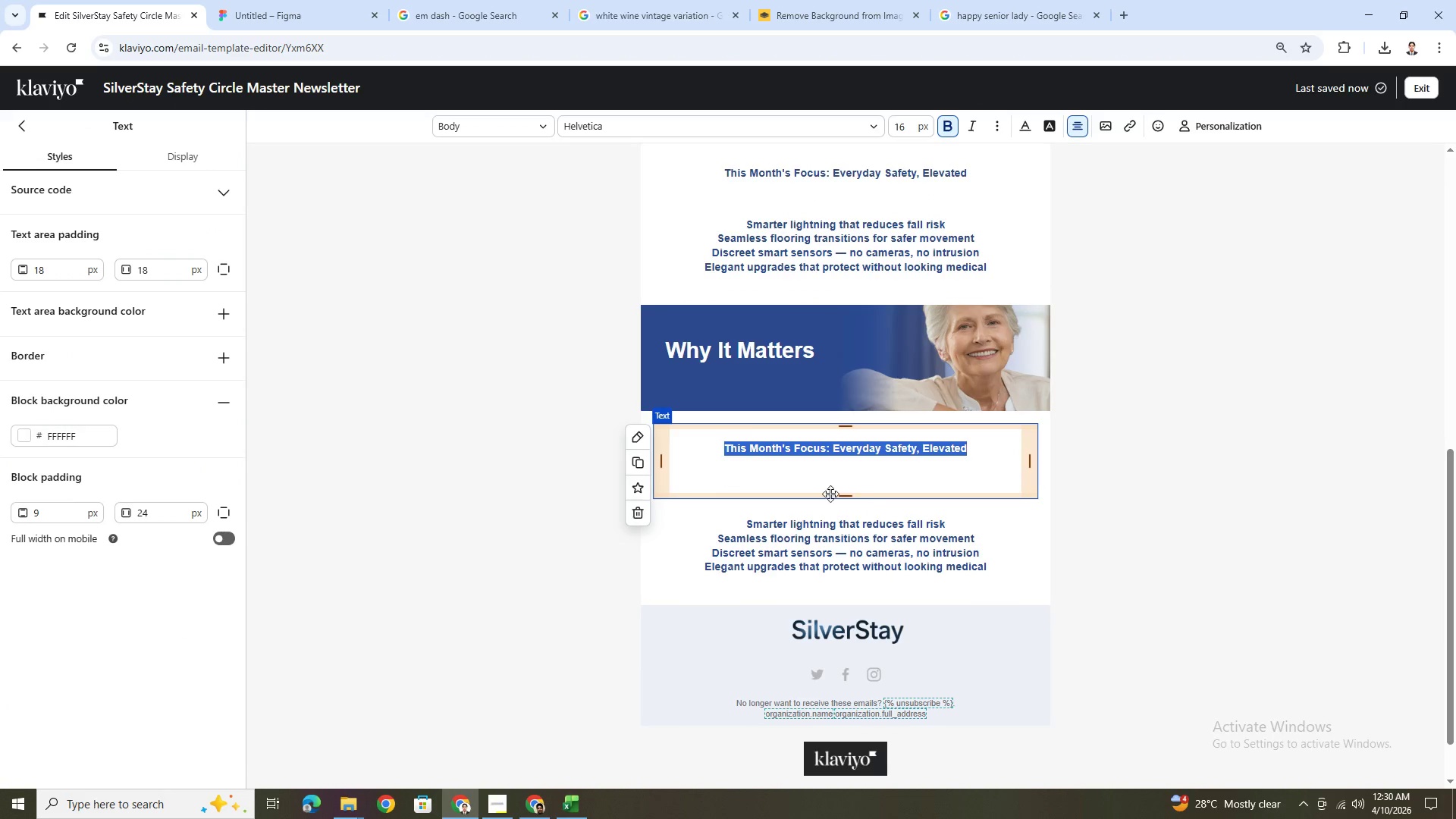 
scroll: coordinate [848, 492], scroll_direction: up, amount: 4.0
 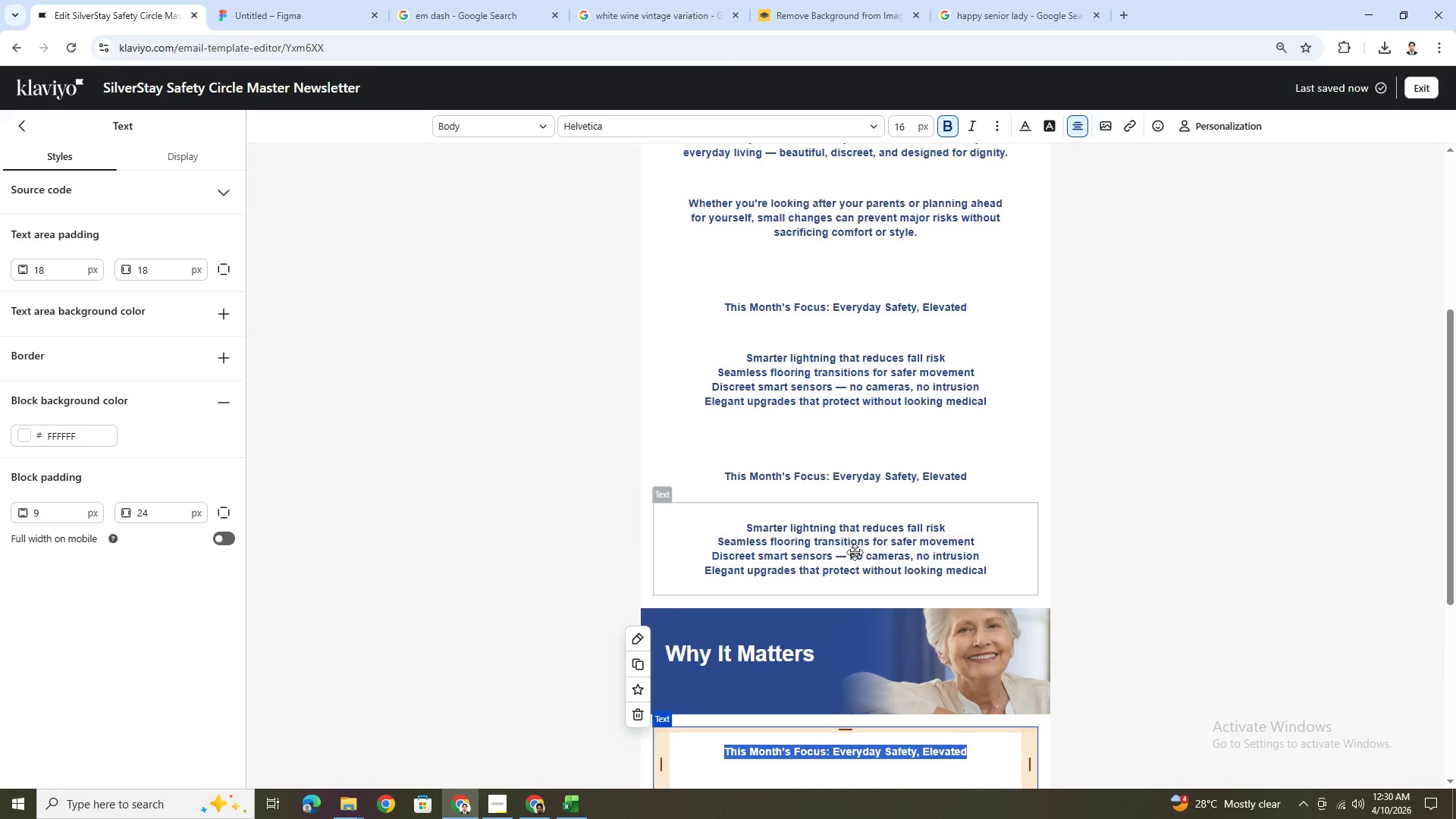 
scroll: coordinate [855, 556], scroll_direction: down, amount: 2.0
 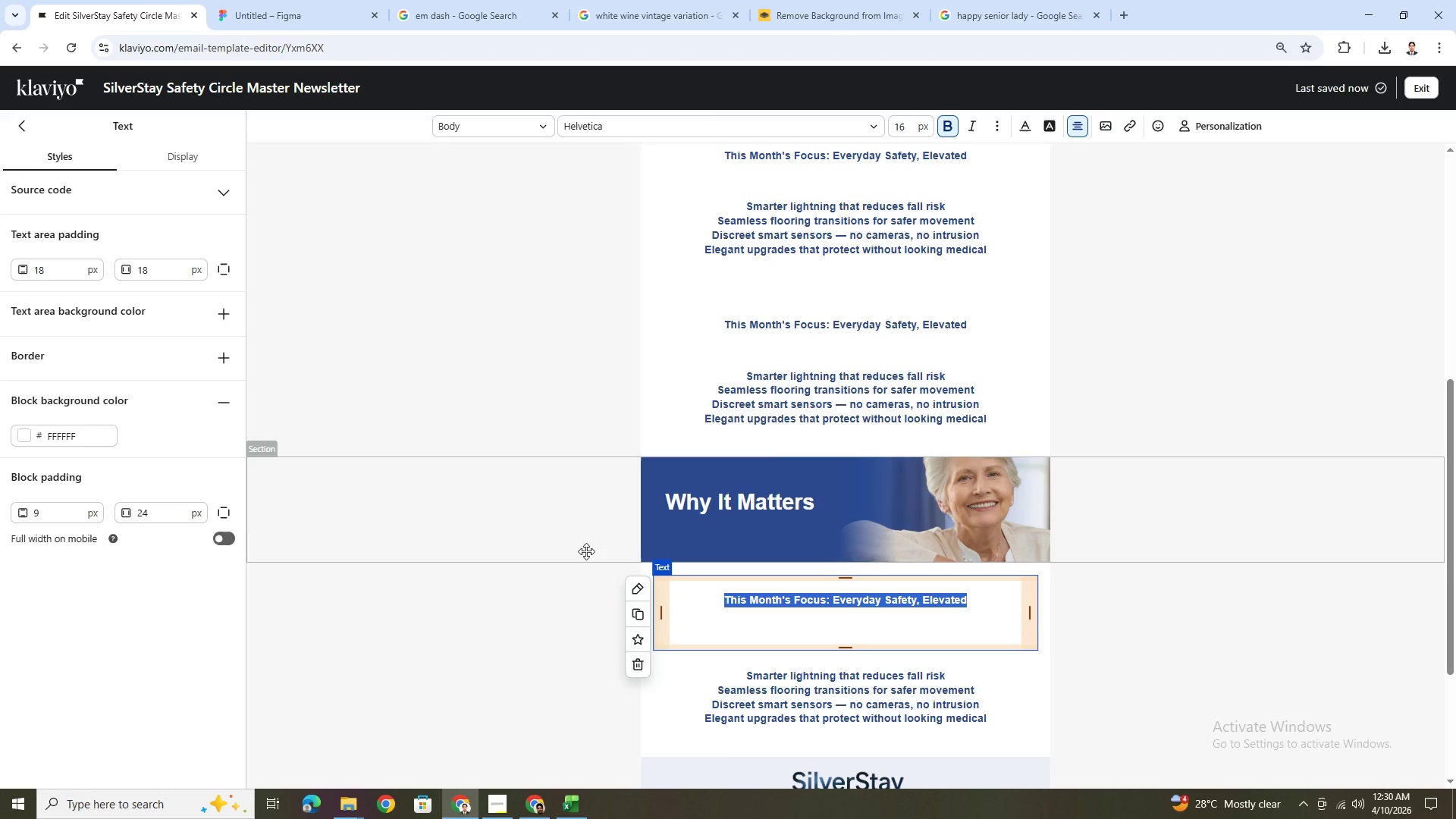 
left_click([1128, 656])
 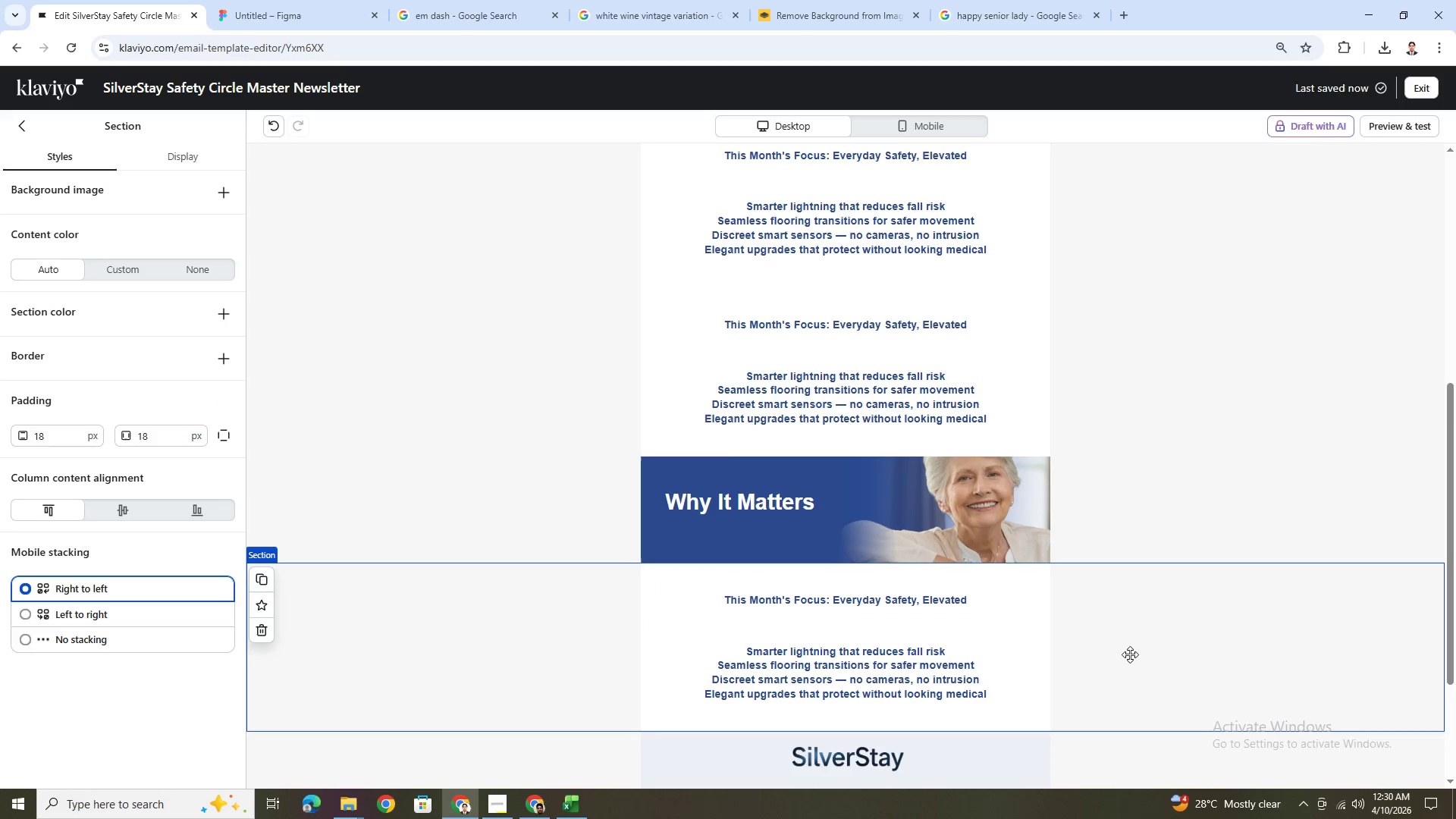 
hold_key(key=ControlLeft, duration=1.5)
scroll: coordinate [1130, 654], scroll_direction: down, amount: 5.0
 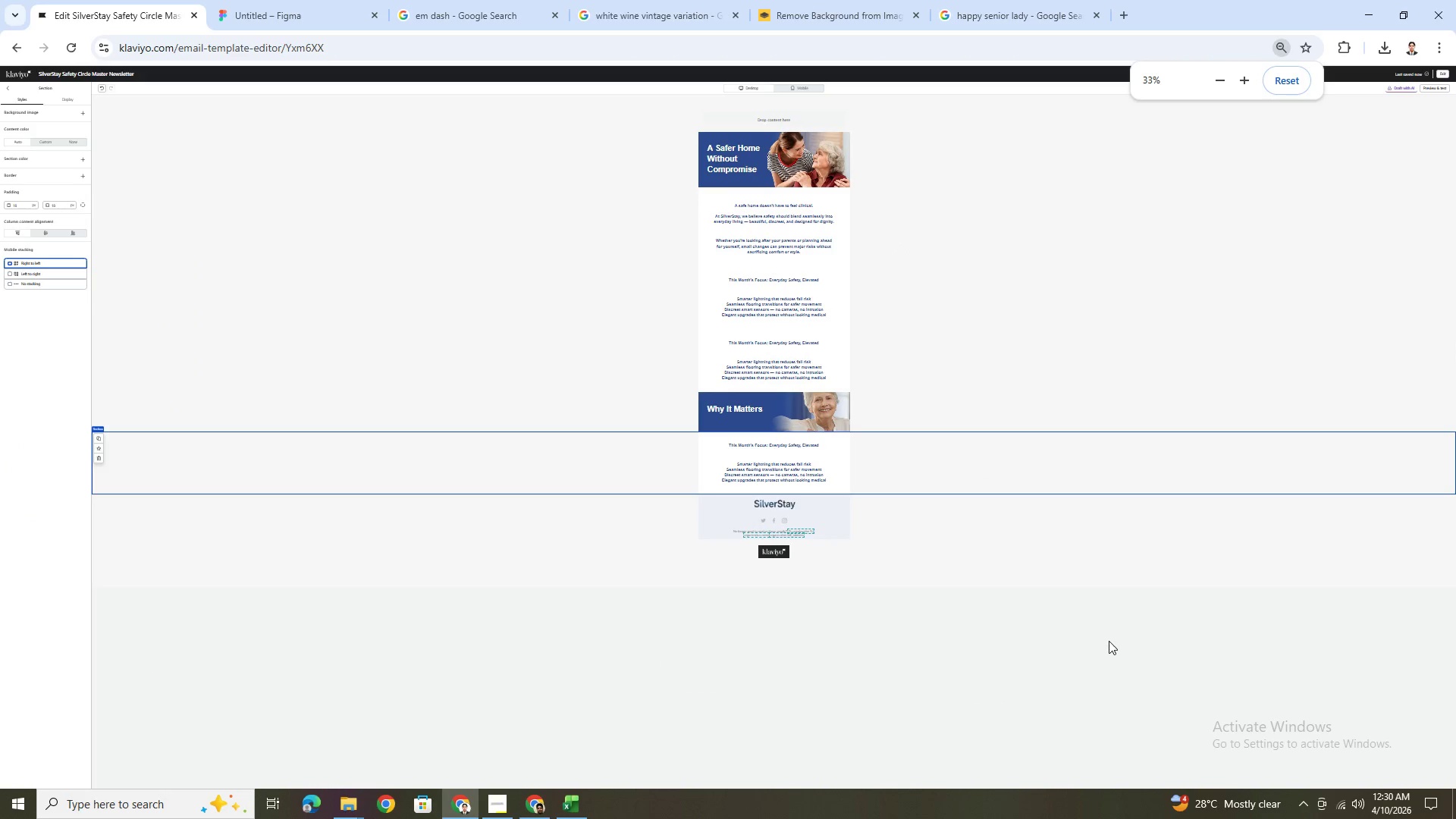 
hold_key(key=ControlLeft, duration=0.47)
scroll: coordinate [1108, 641], scroll_direction: up, amount: 2.0
 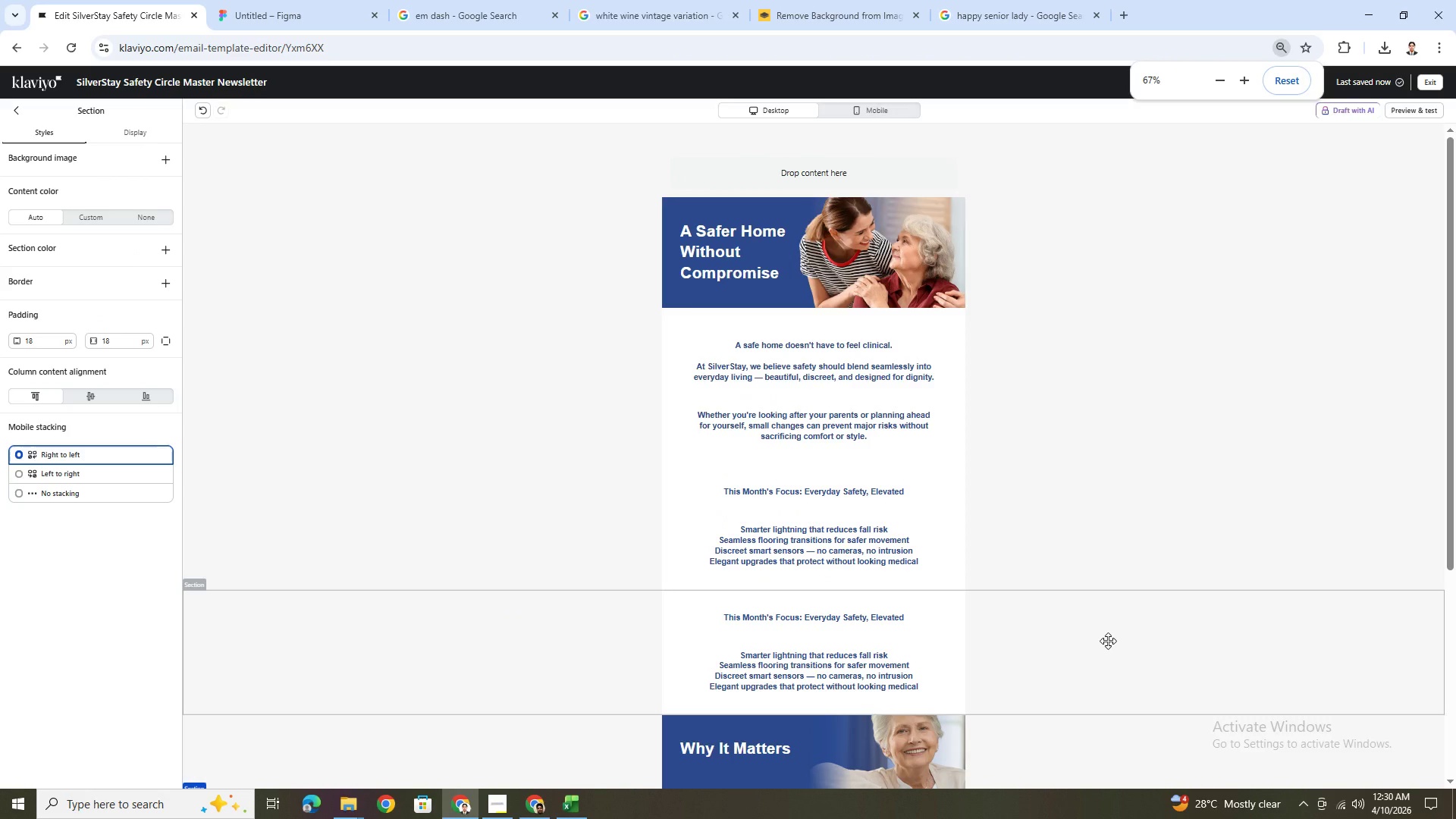 
scroll: coordinate [1108, 641], scroll_direction: down, amount: 5.0
 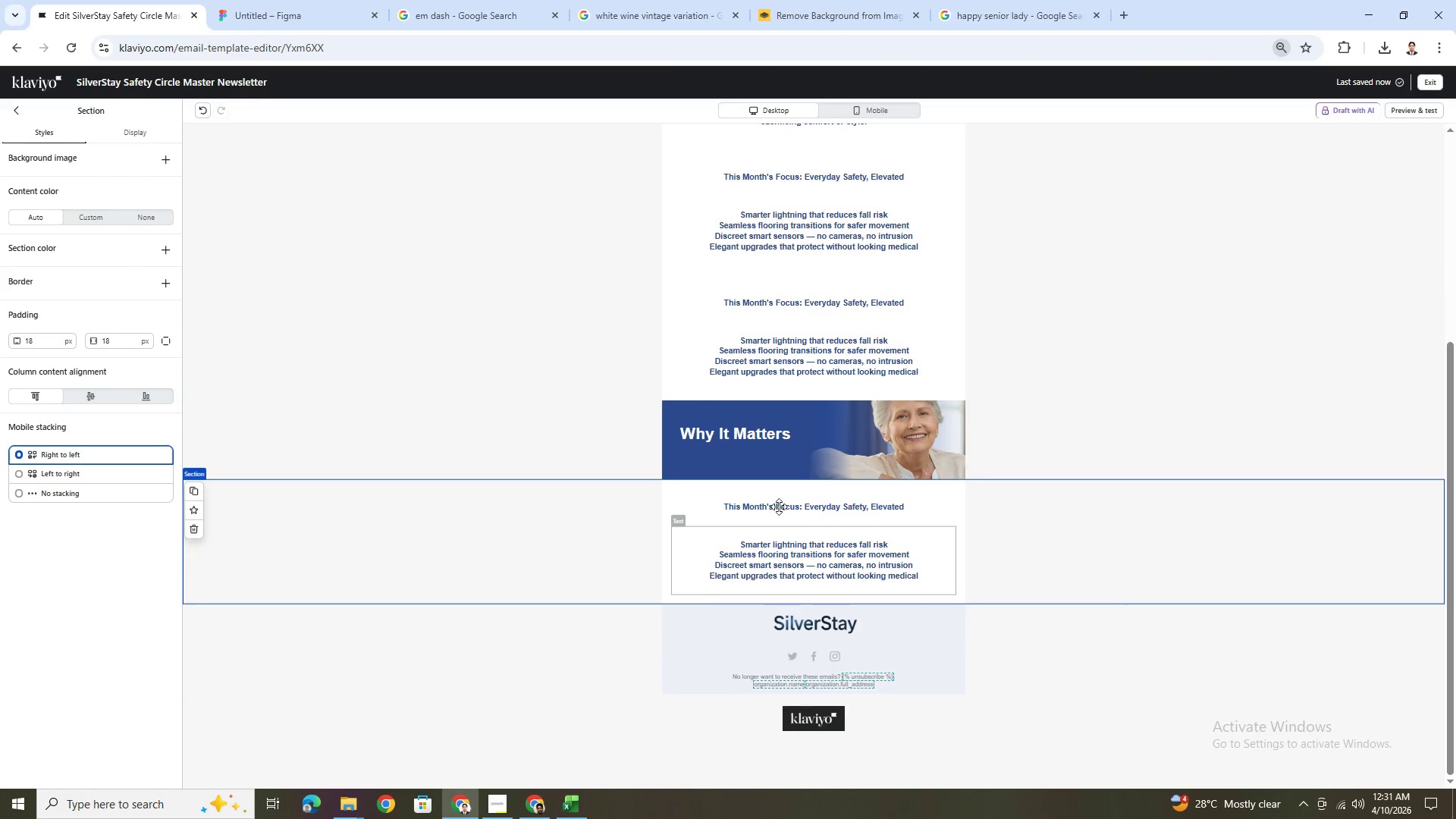 
left_click([767, 498])
 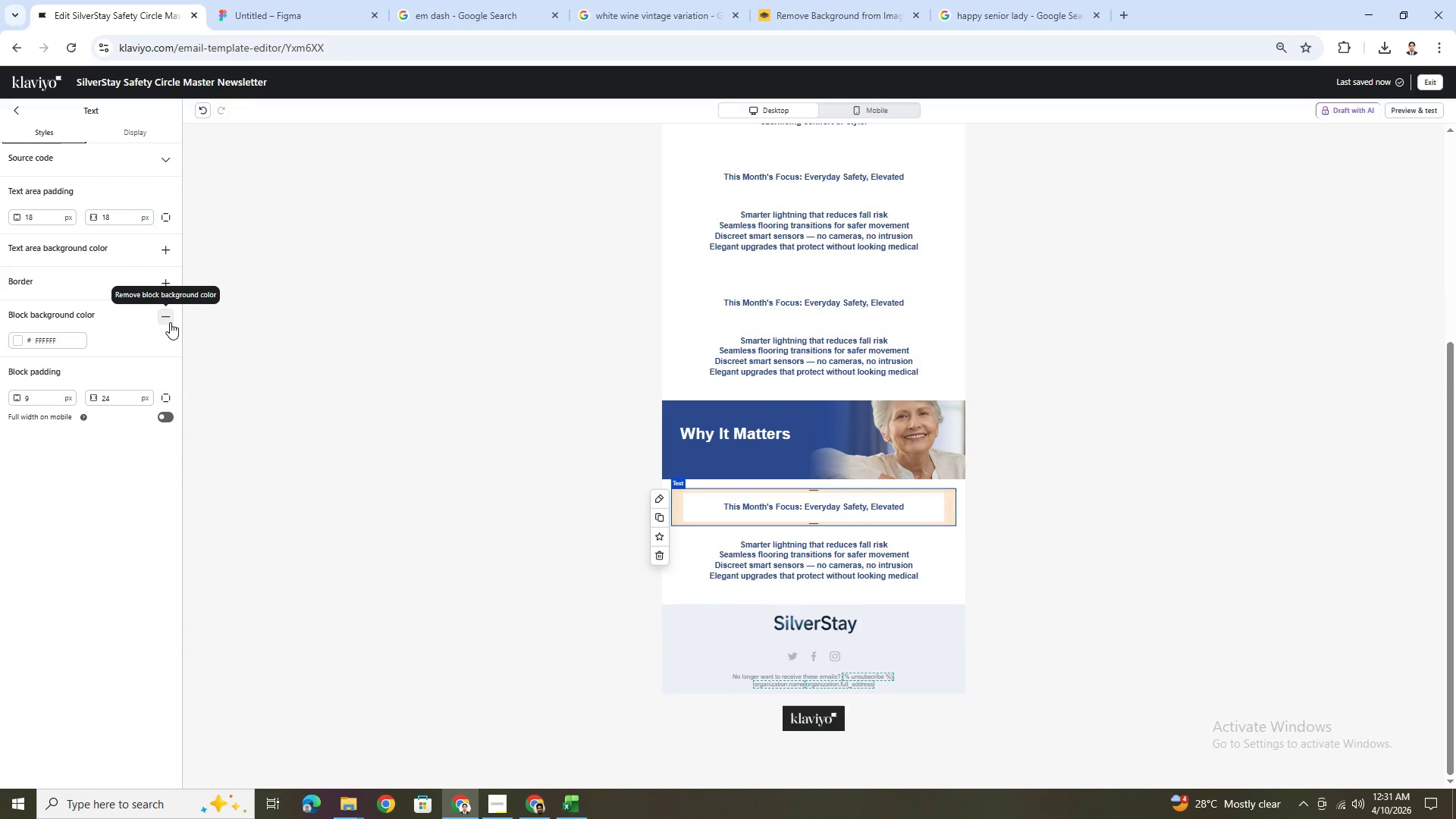 
left_click([164, 318])
 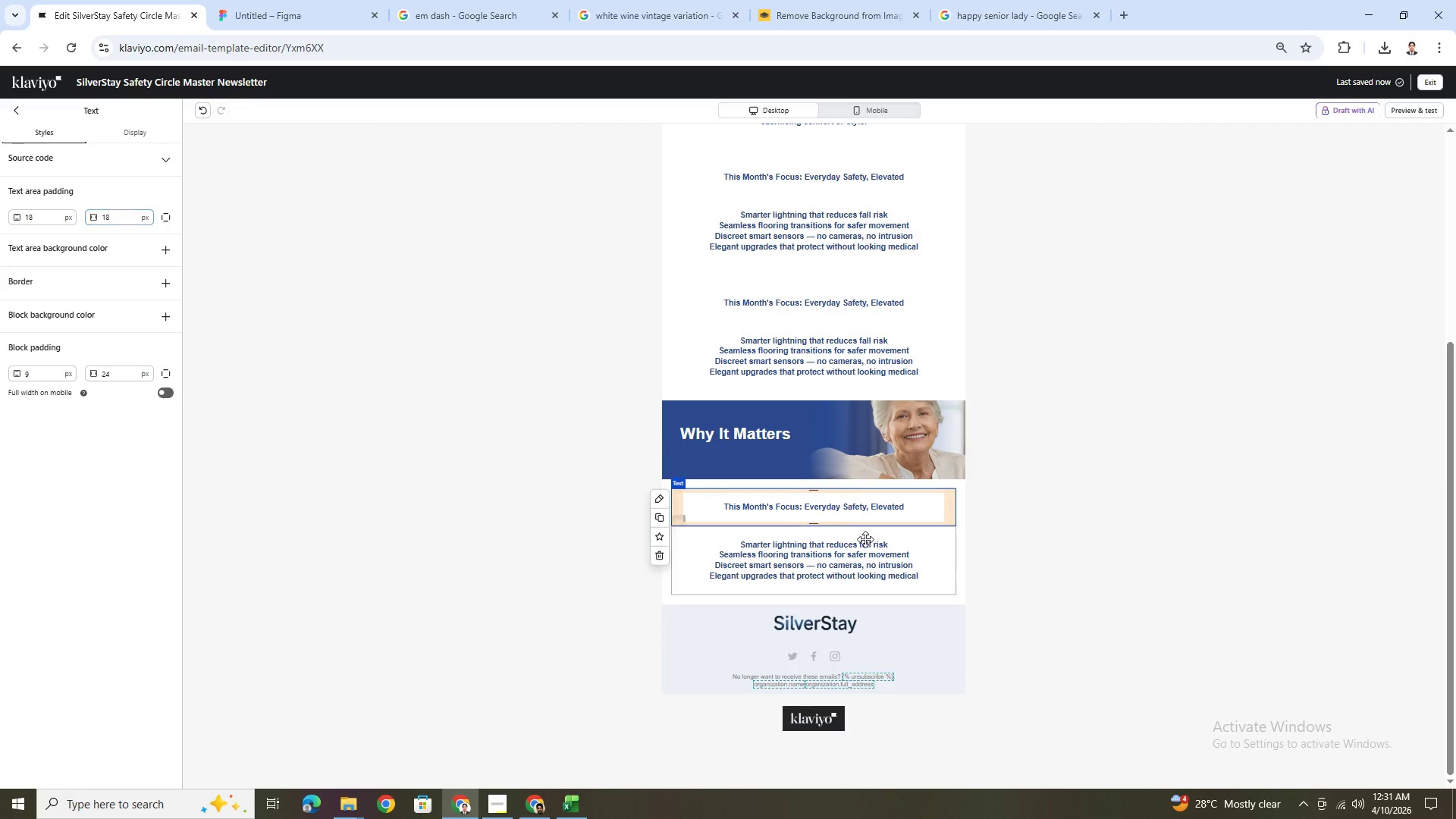 
double_click([798, 508])
 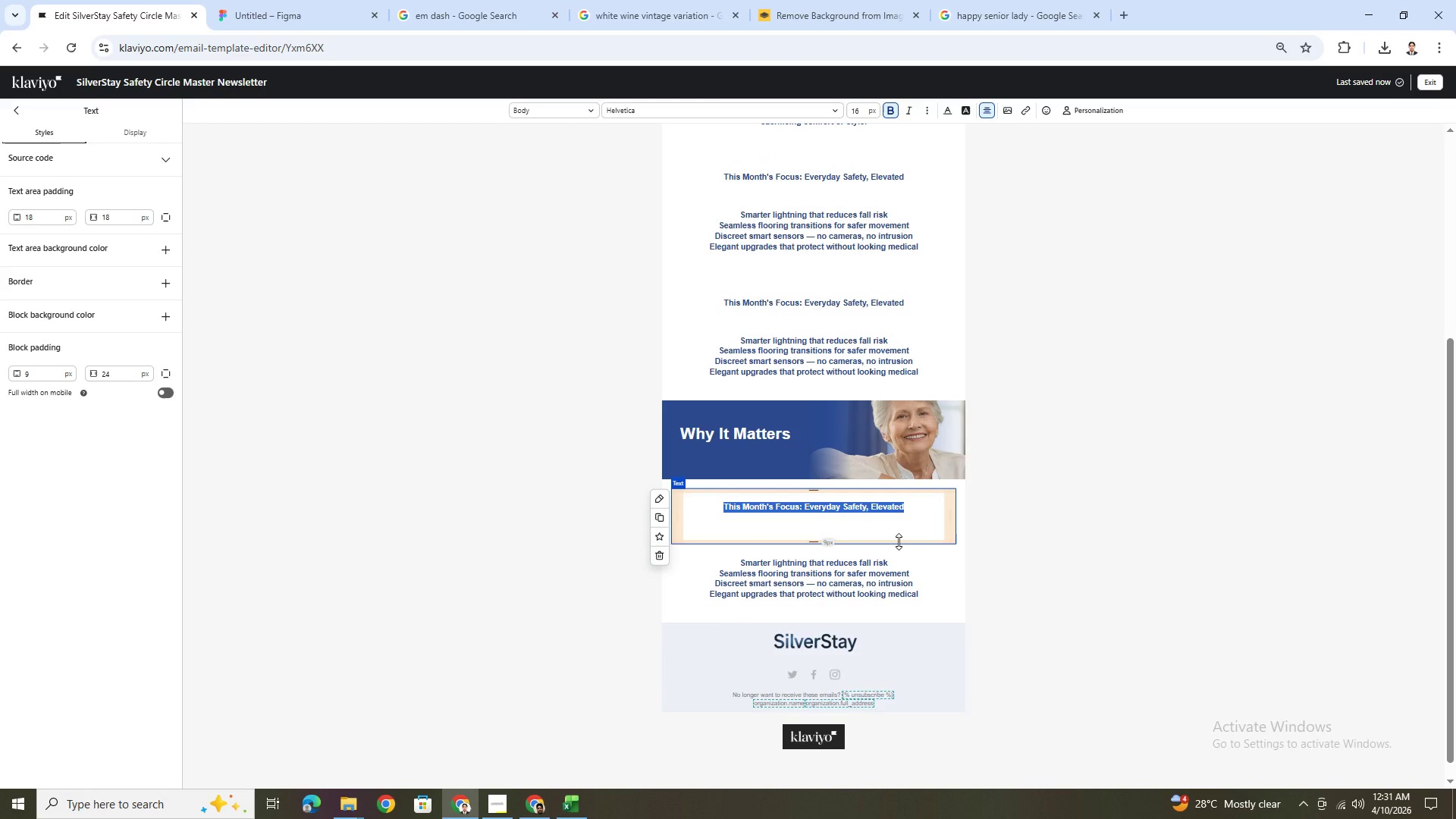 
type(Every yearm)
key(Backspace)
type(, millions of seniors experience preventable home accidents)
 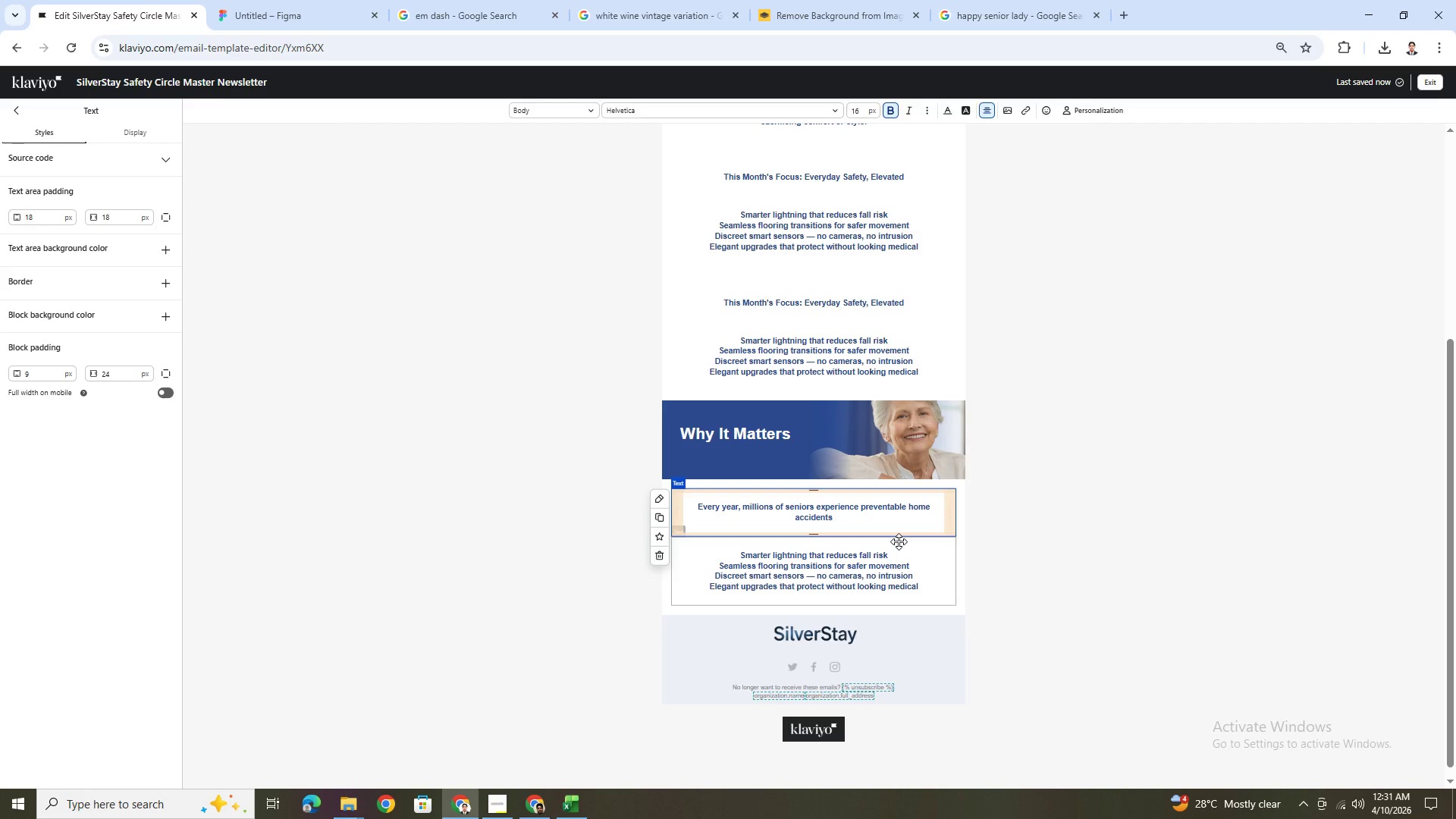 
wait(8.03)
 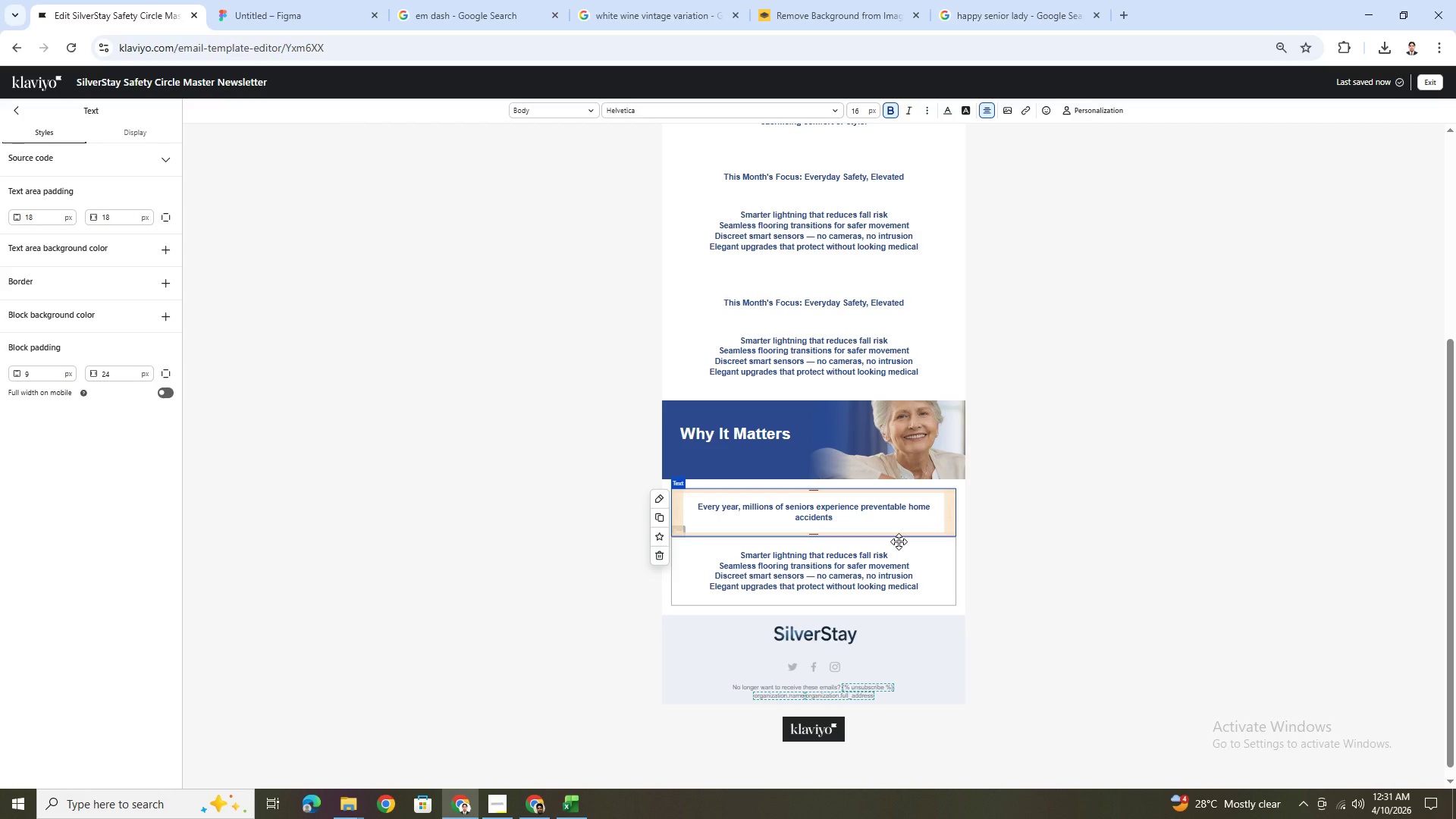 
double_click([817, 362])
 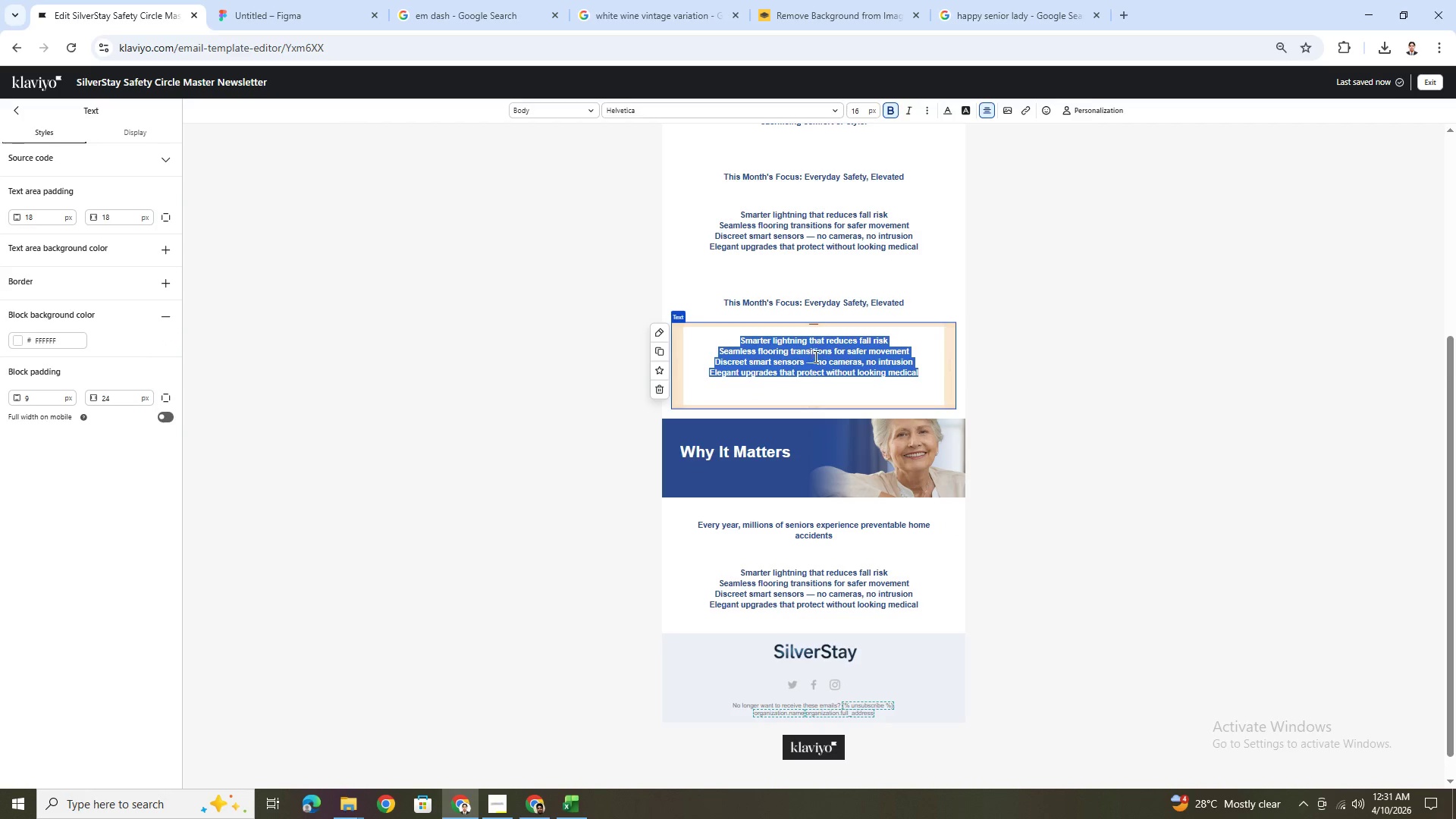 
left_click([814, 359])
 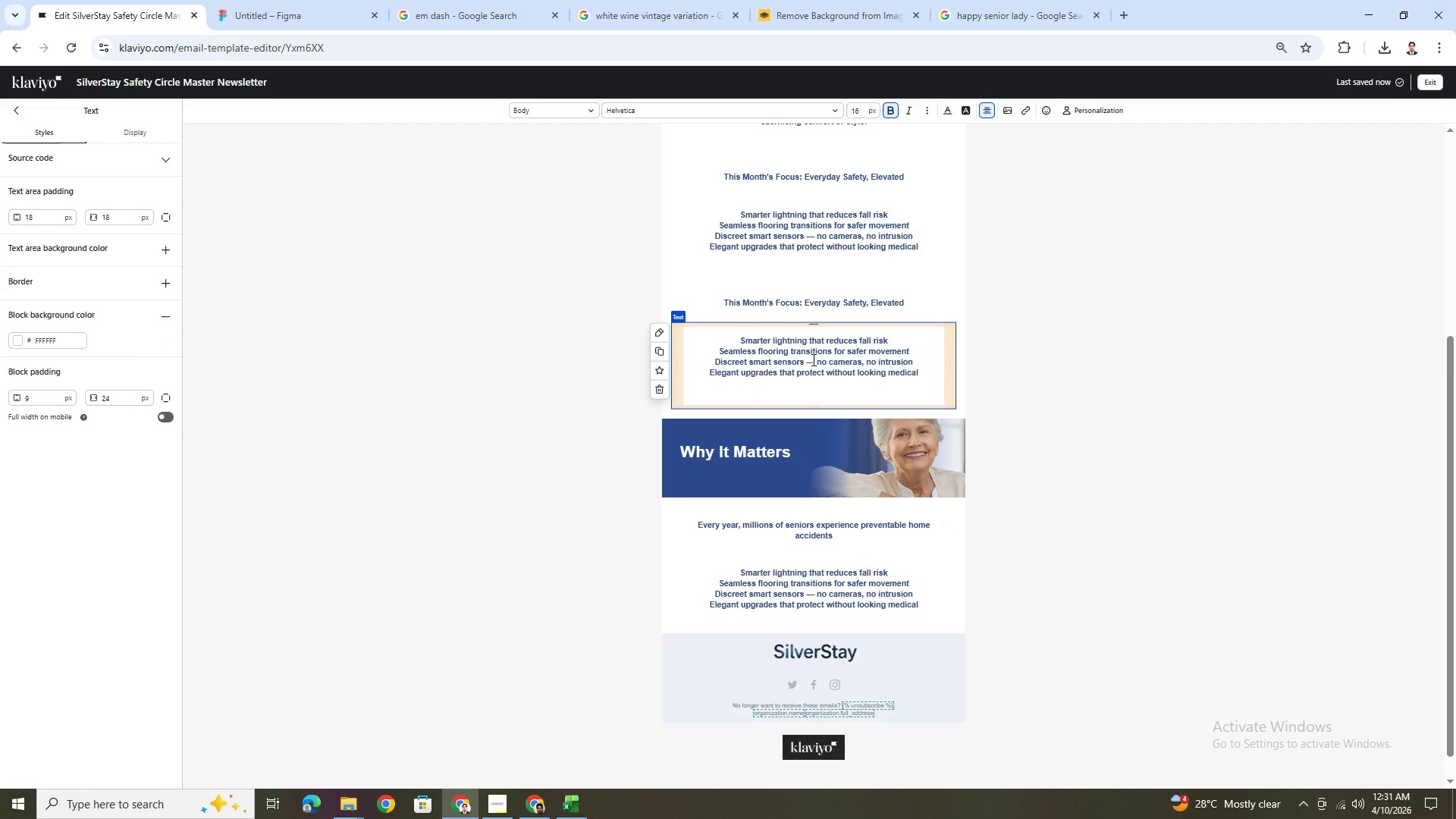 
hold_key(key=ShiftLeft, duration=0.47)
left_click([809, 360])
 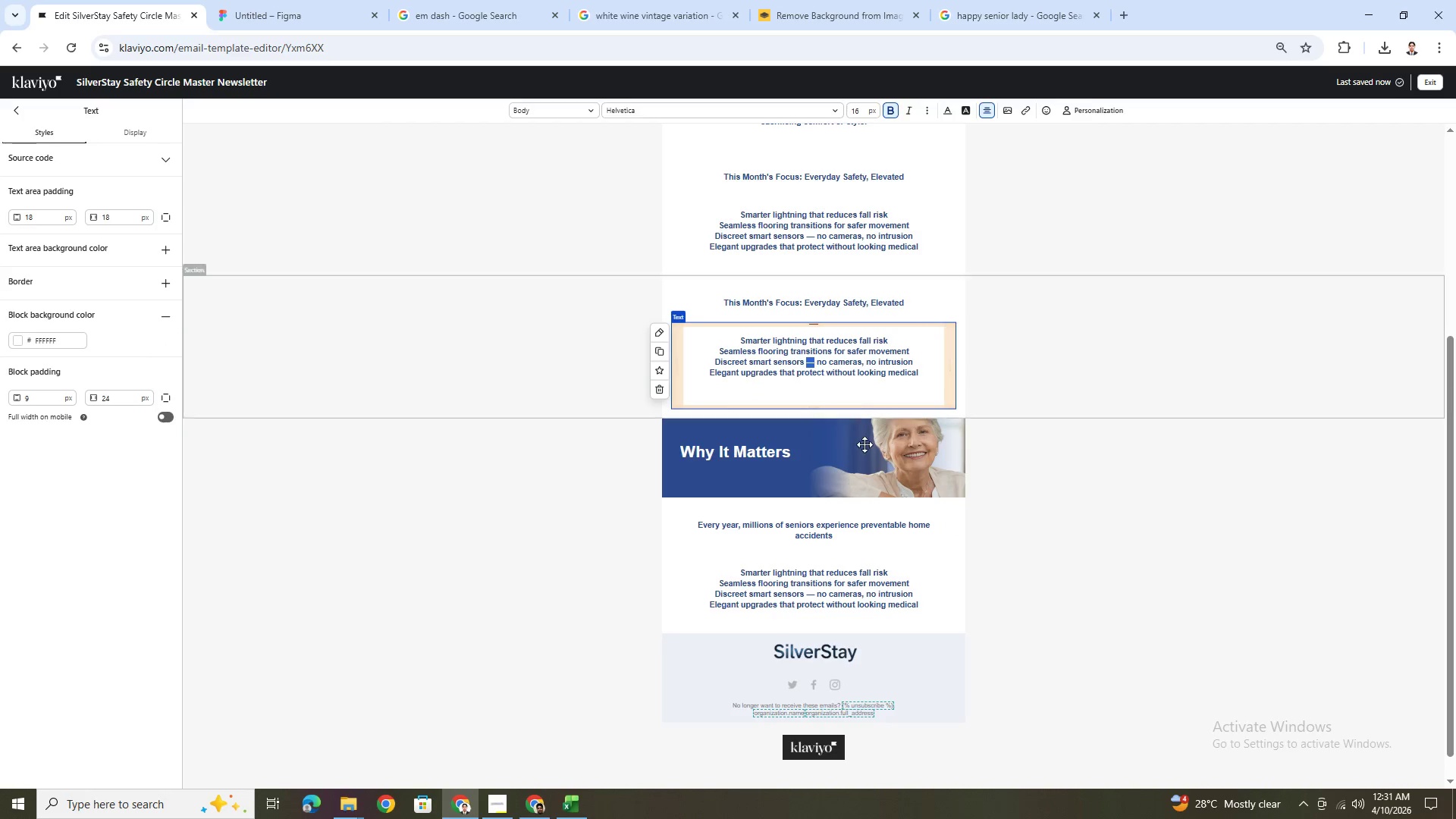 
key(Control+C)
 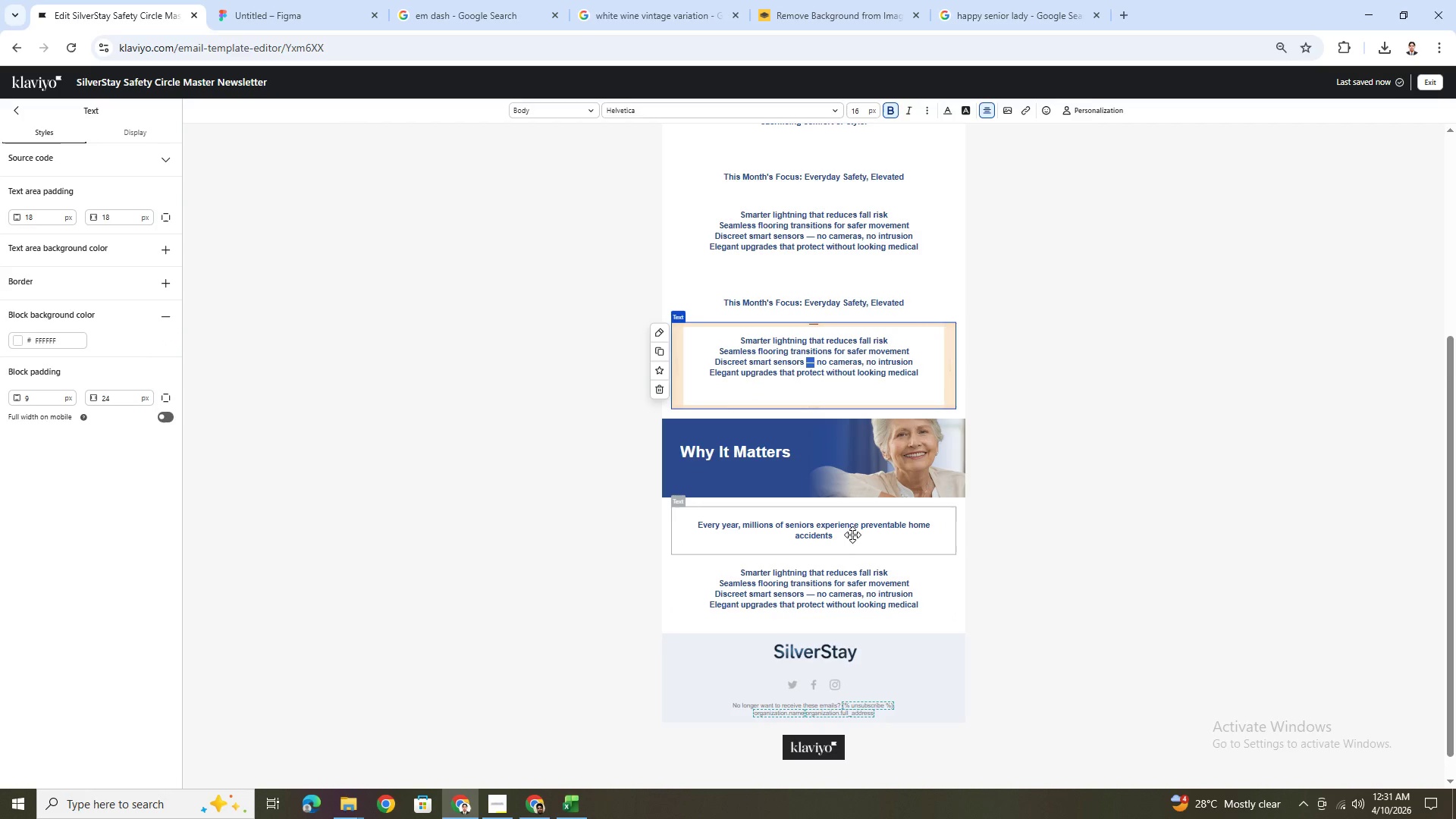 
double_click([852, 534])
 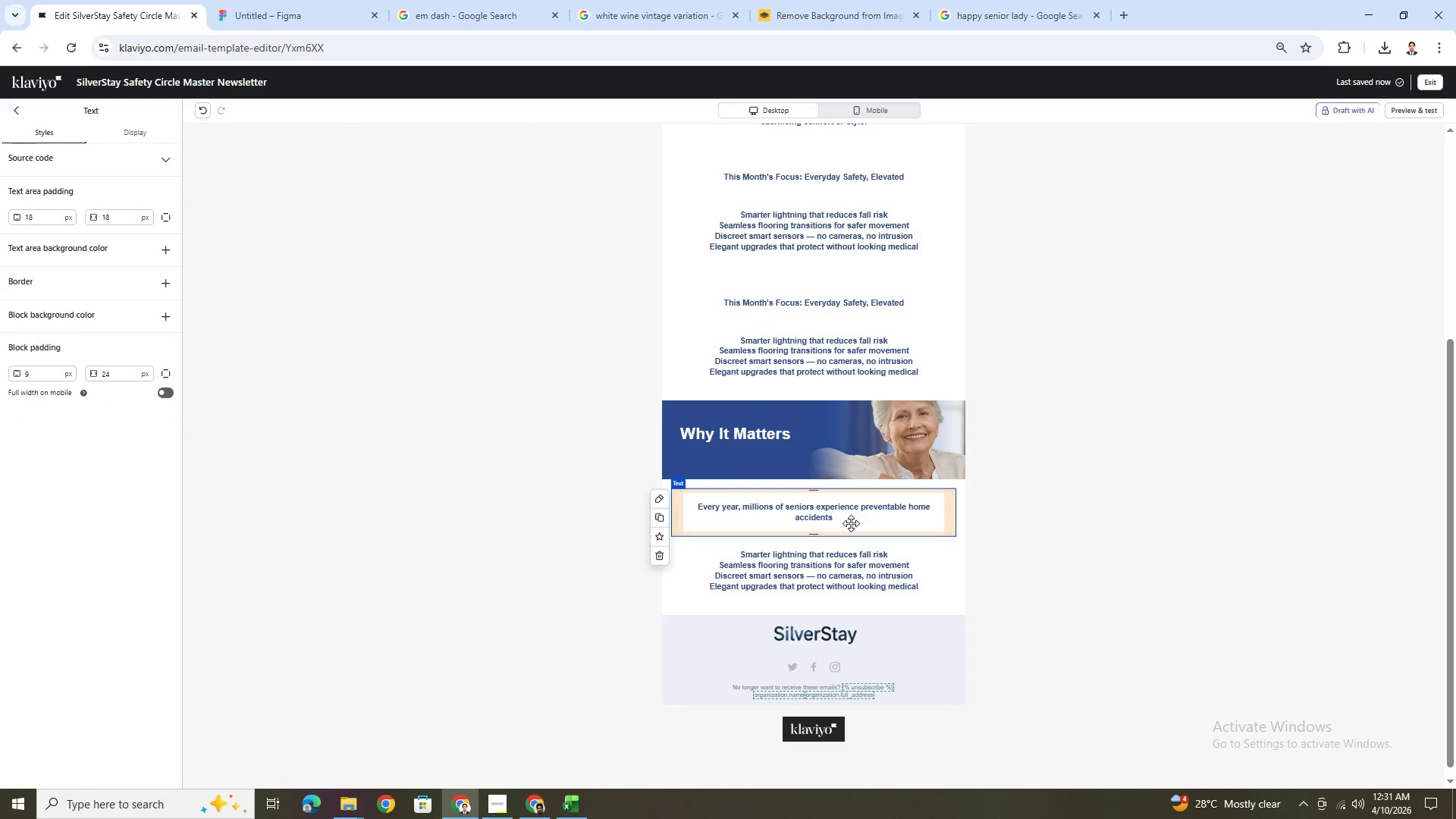 
double_click([852, 521])
 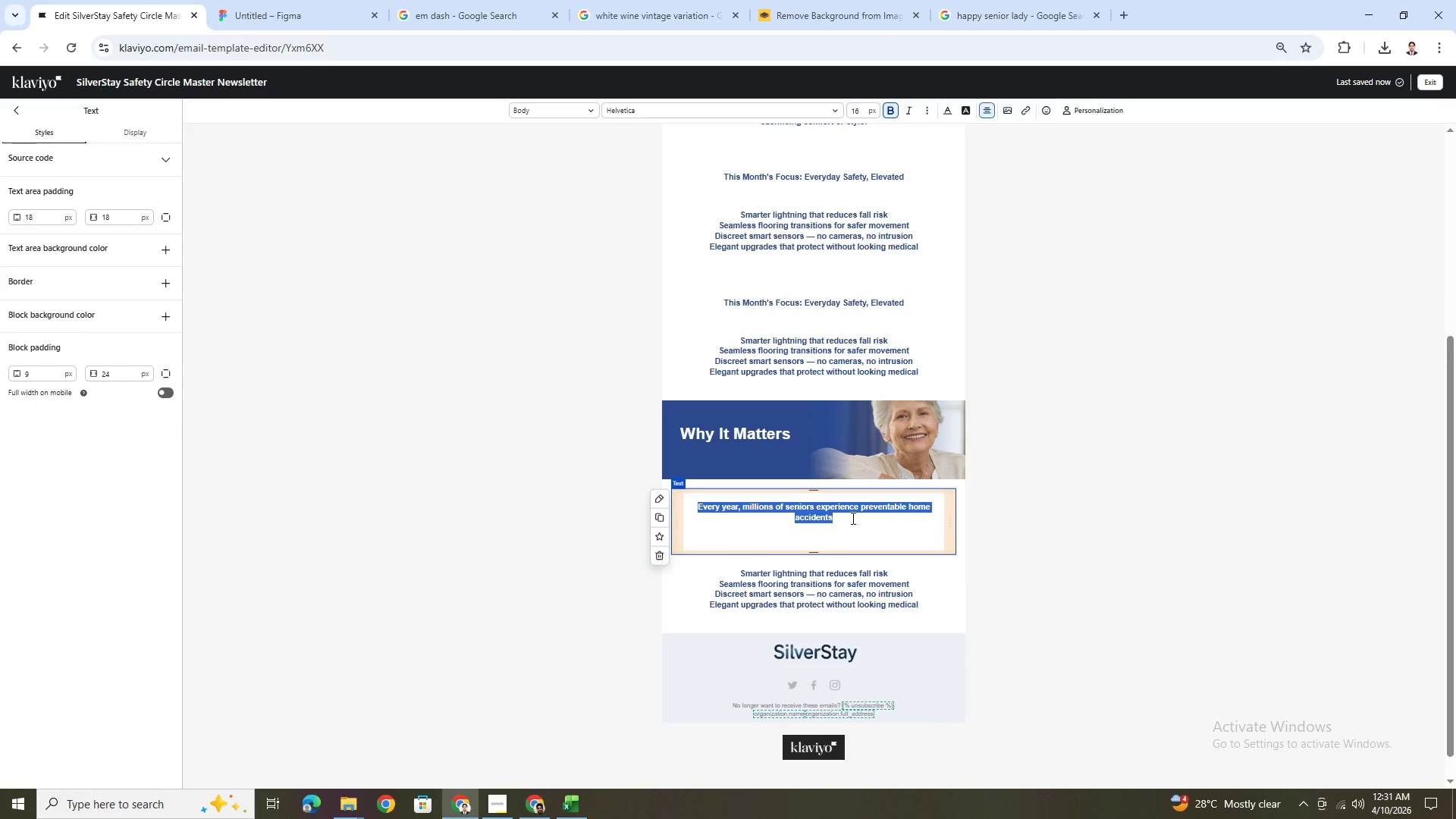 
left_click([852, 518])
 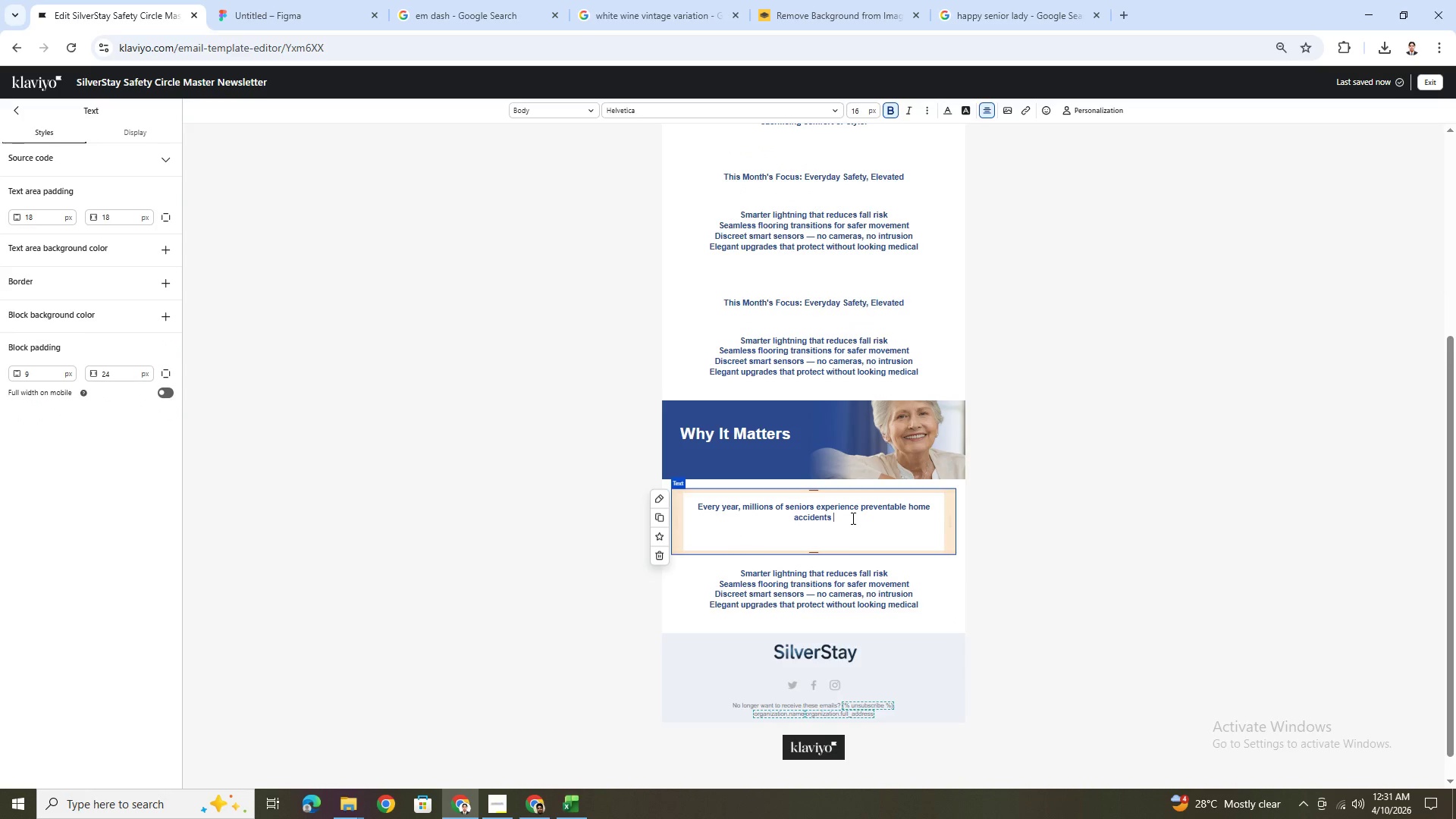 
key(Space)
 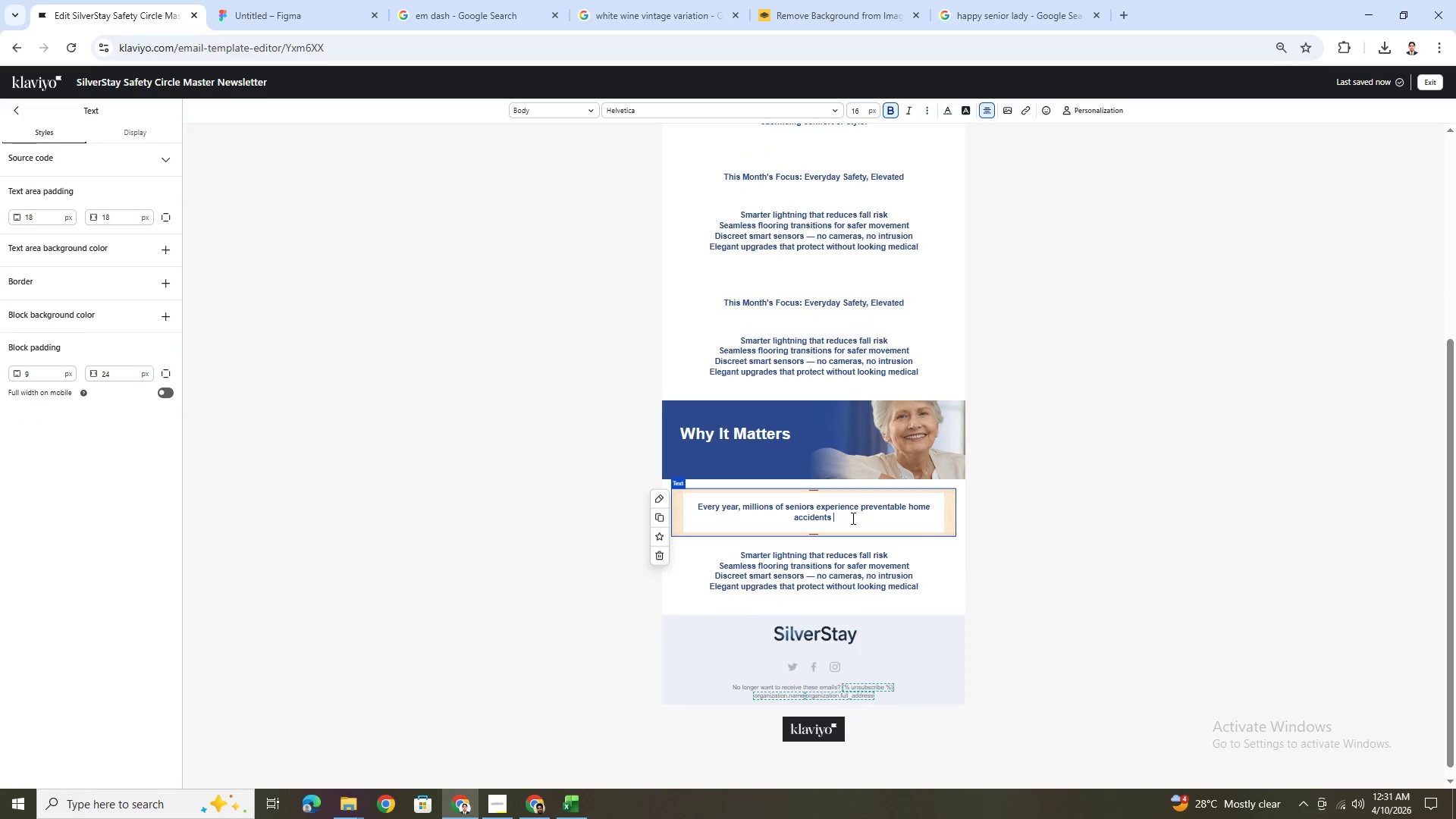 
key(Control+V)
 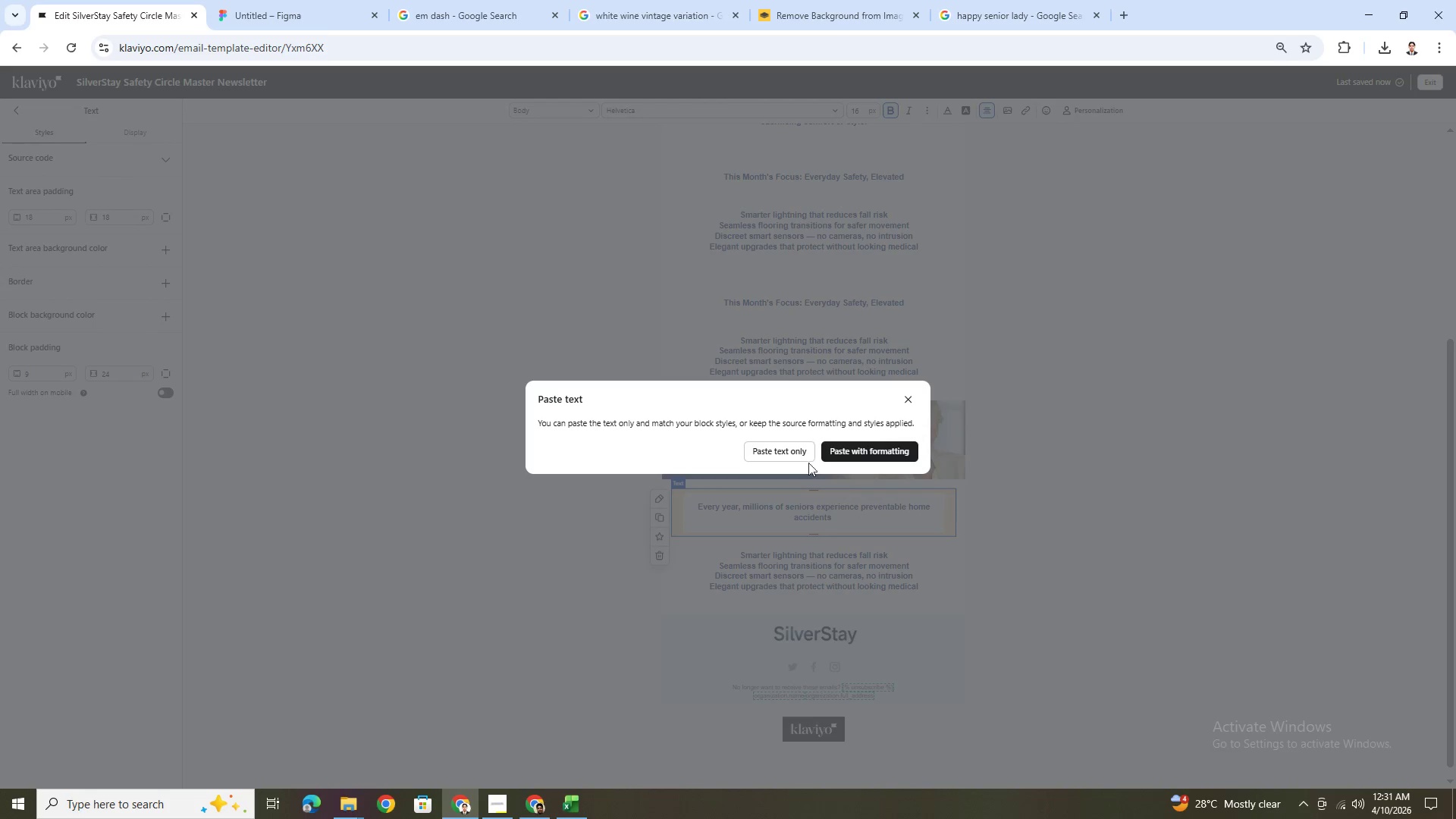 
left_click([792, 453])
 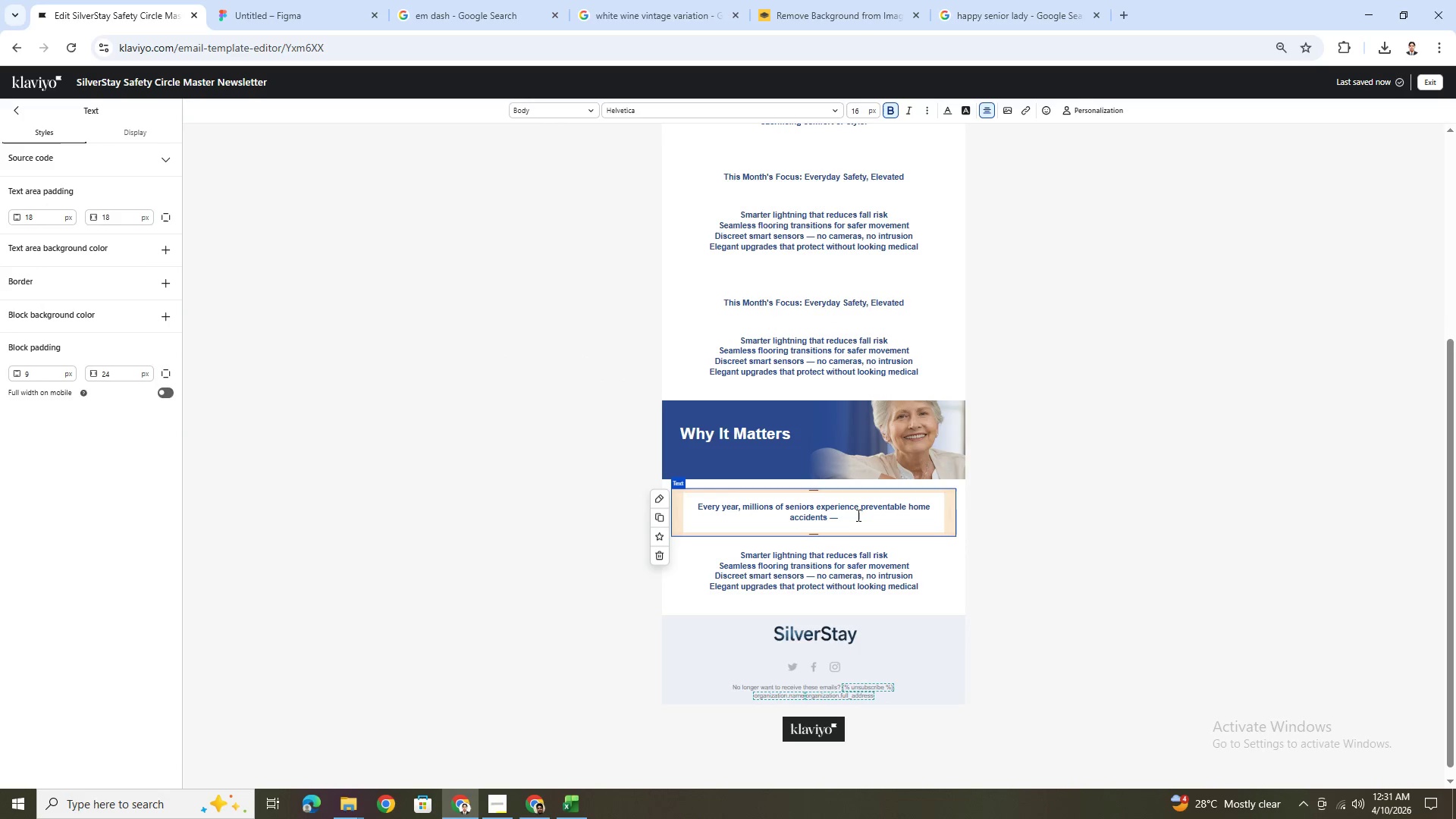 
left_click([857, 516])
 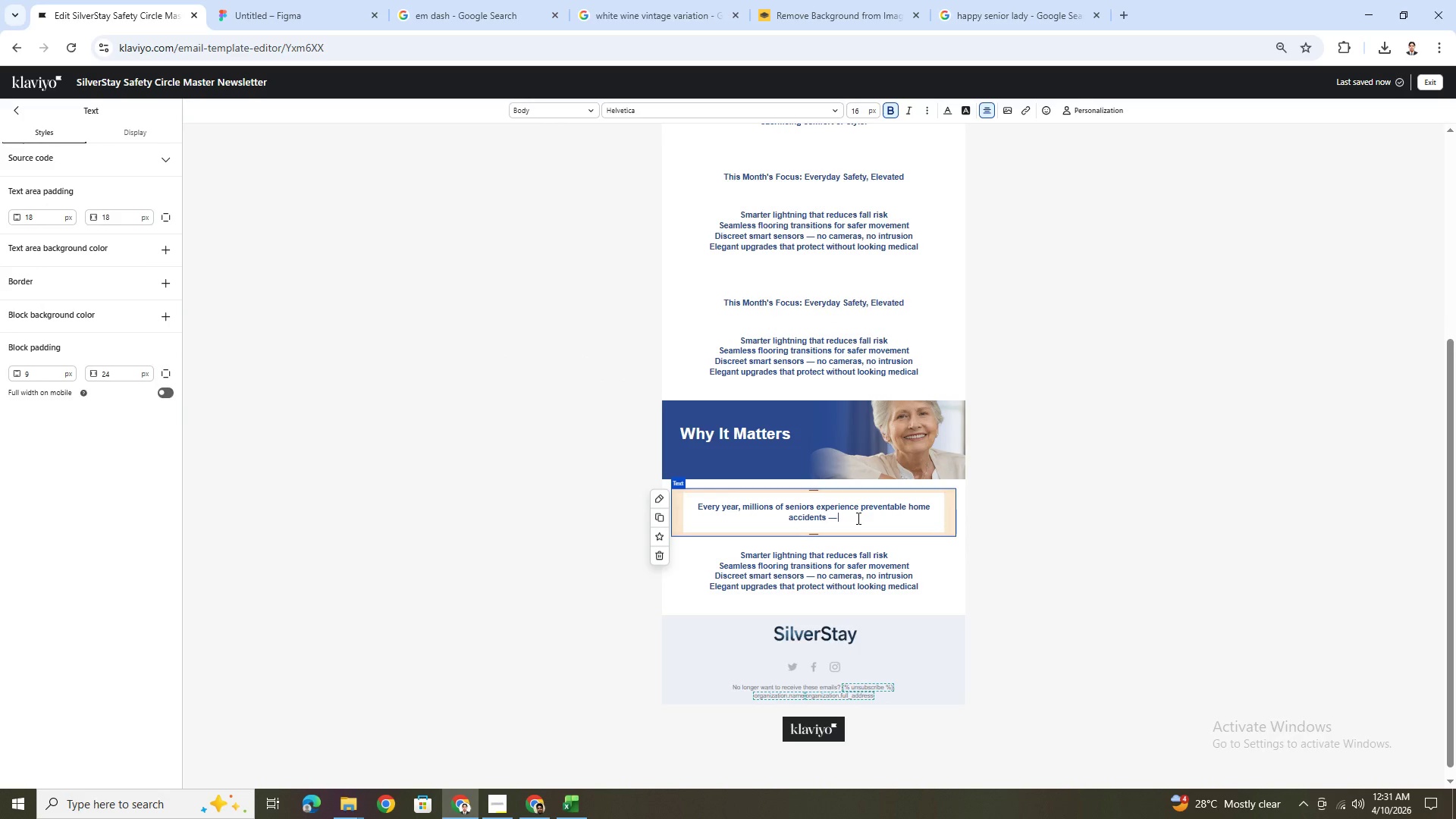 
type( most commonly from simple hazards like poor lighting or uneven flooring.)
 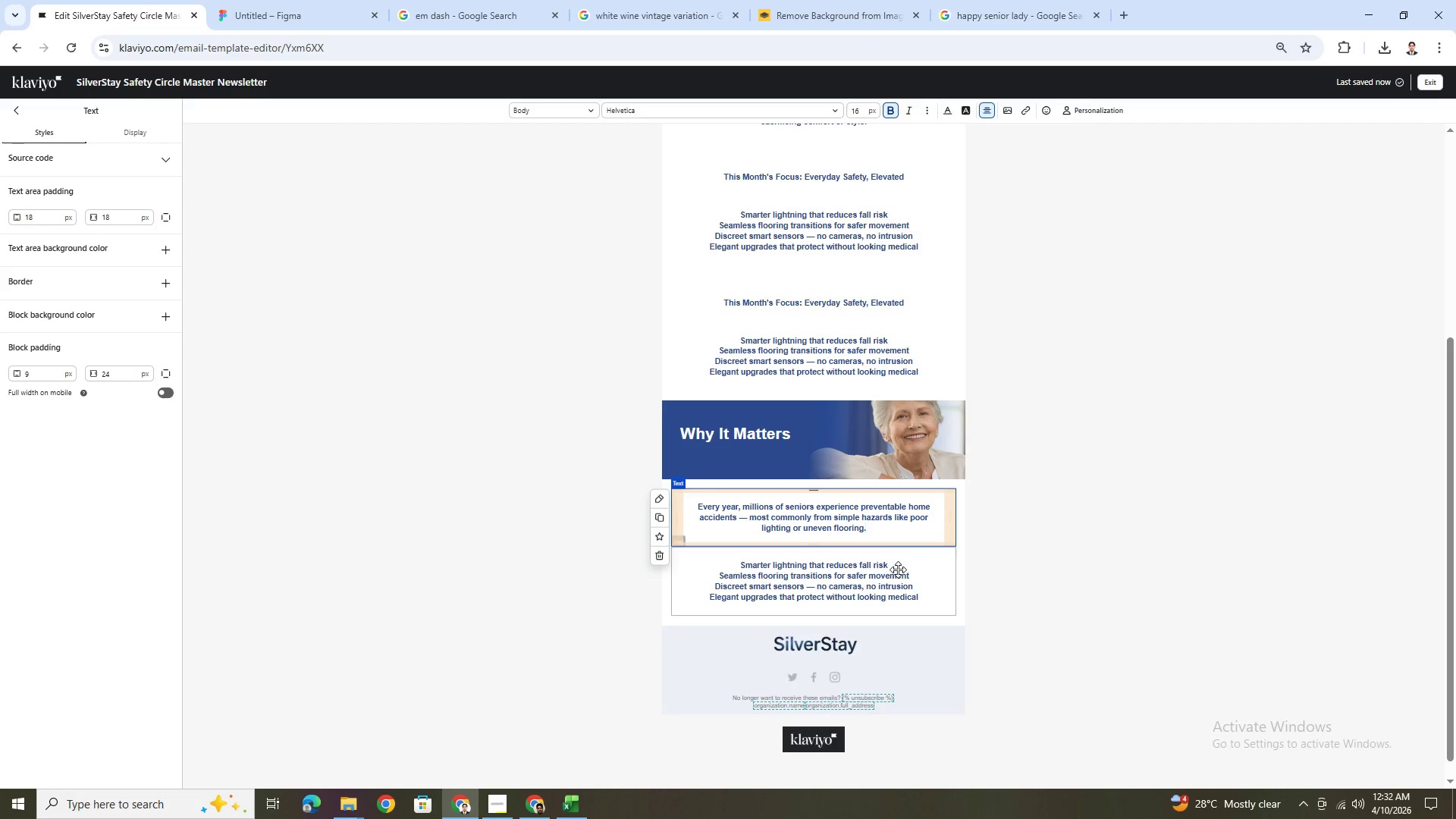 
double_click([898, 570])
 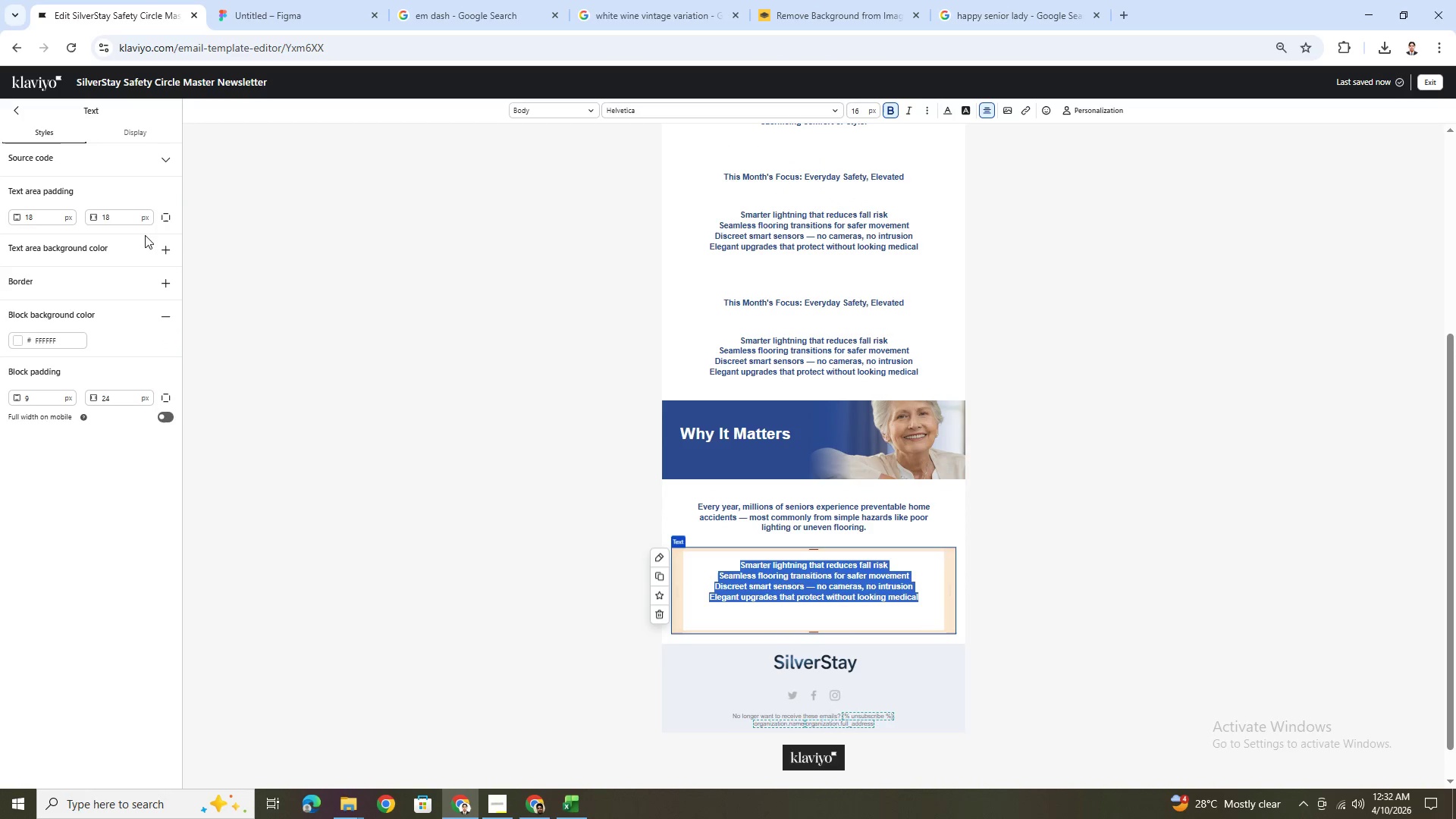 
left_click([164, 316])
 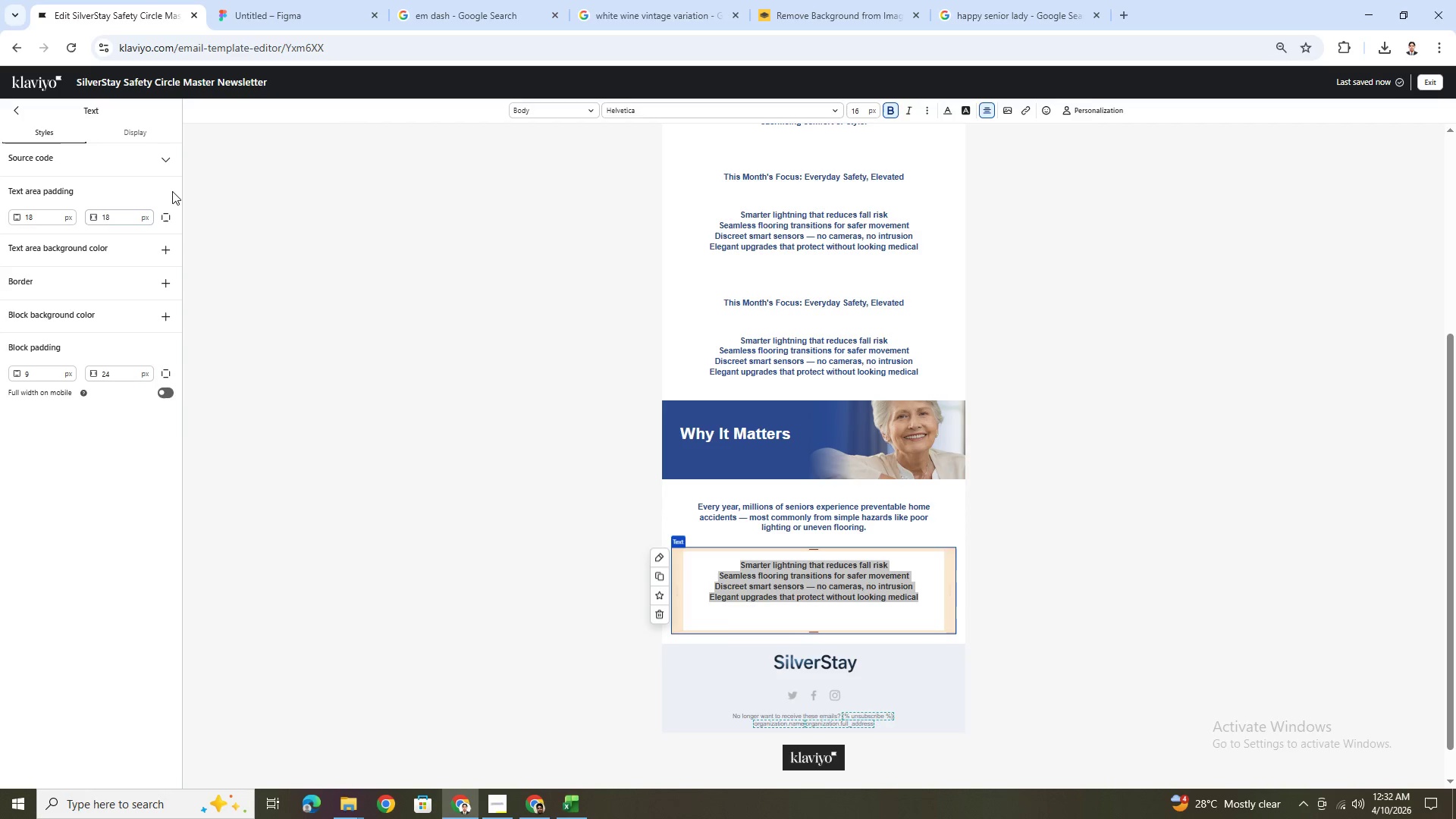 
double_click([128, 212])
 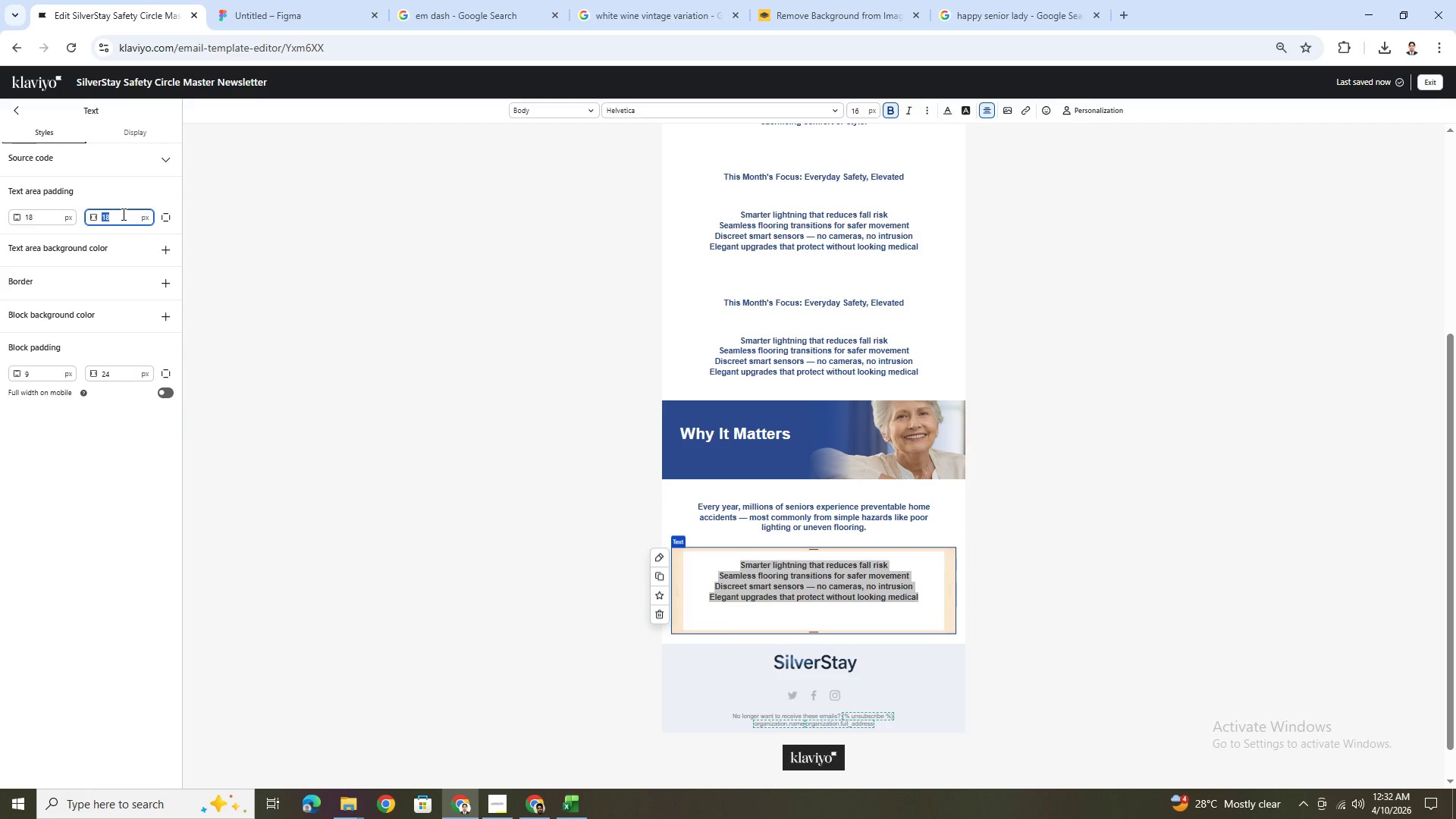 
key(Numpad0)
 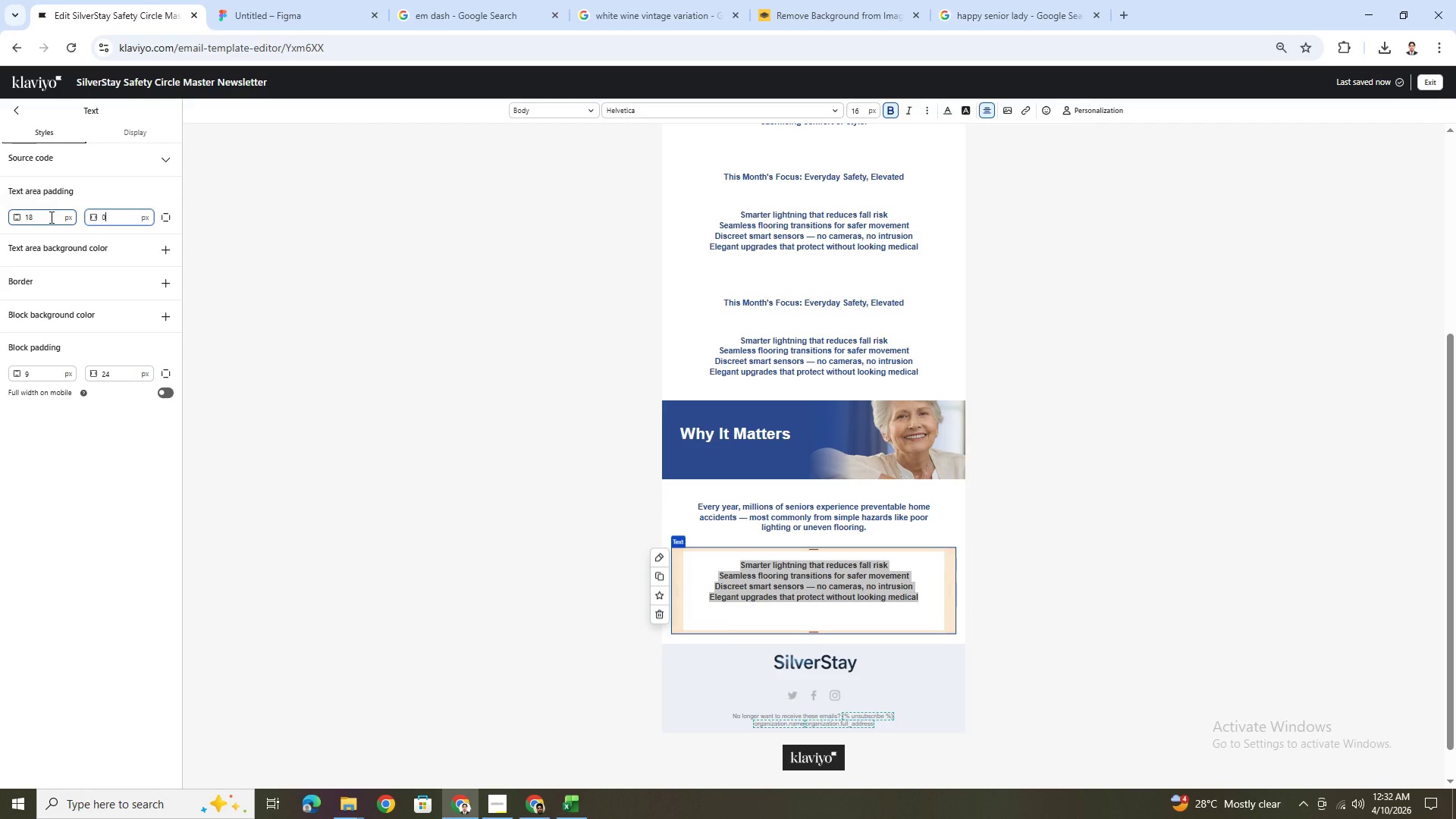 
double_click([50, 217])
 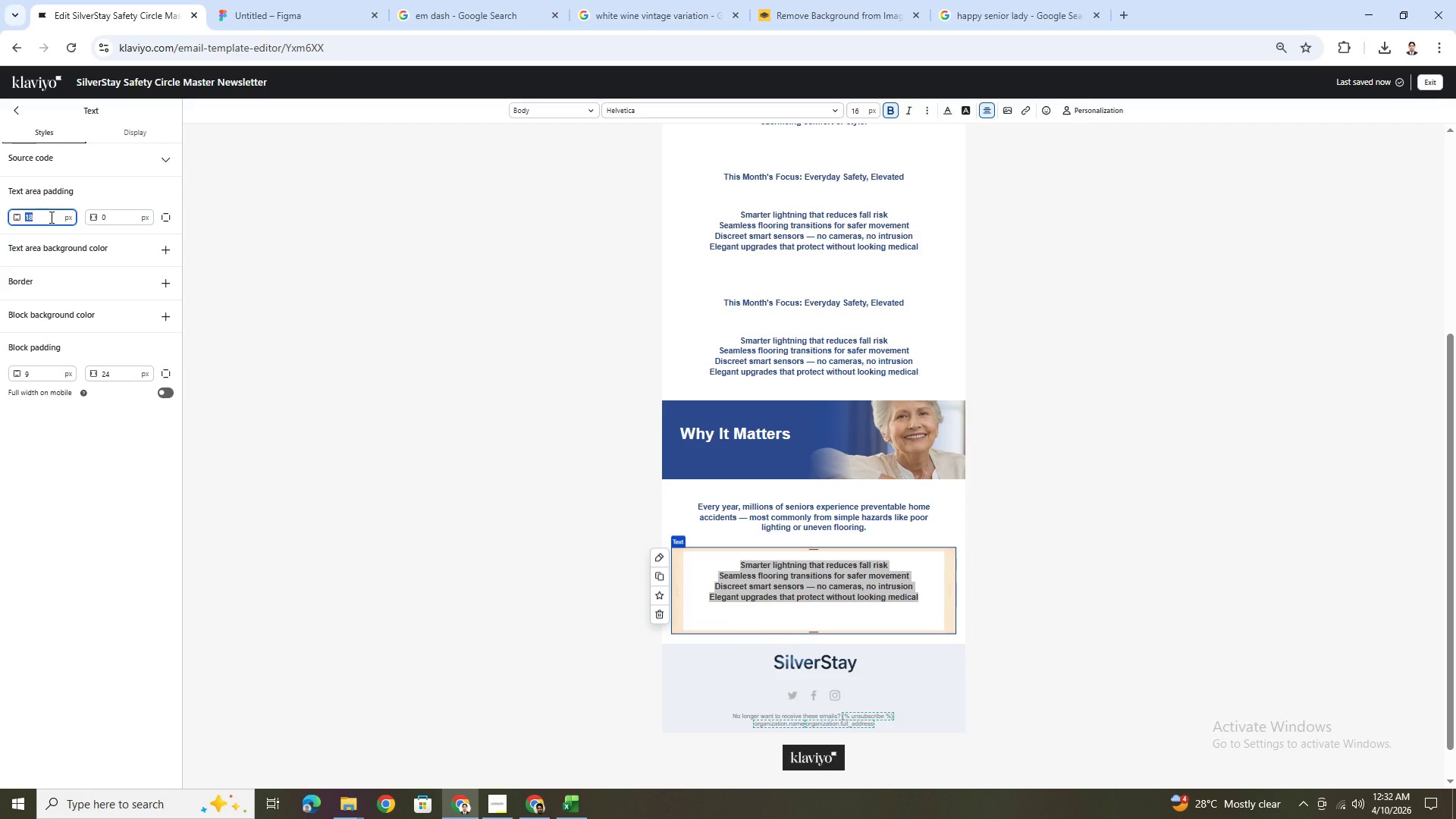 
key(Numpad0)
 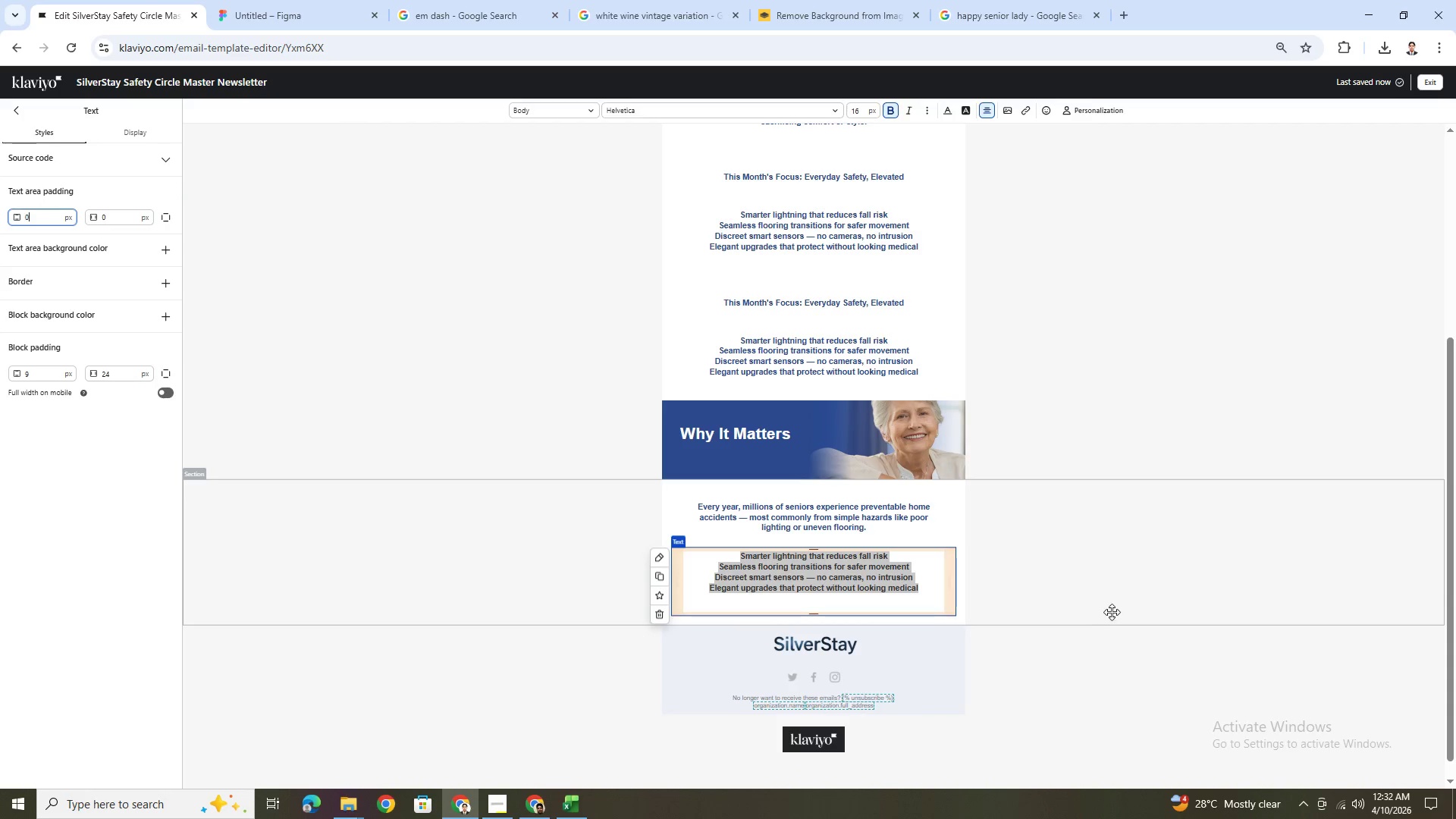 
left_click([1086, 594])
 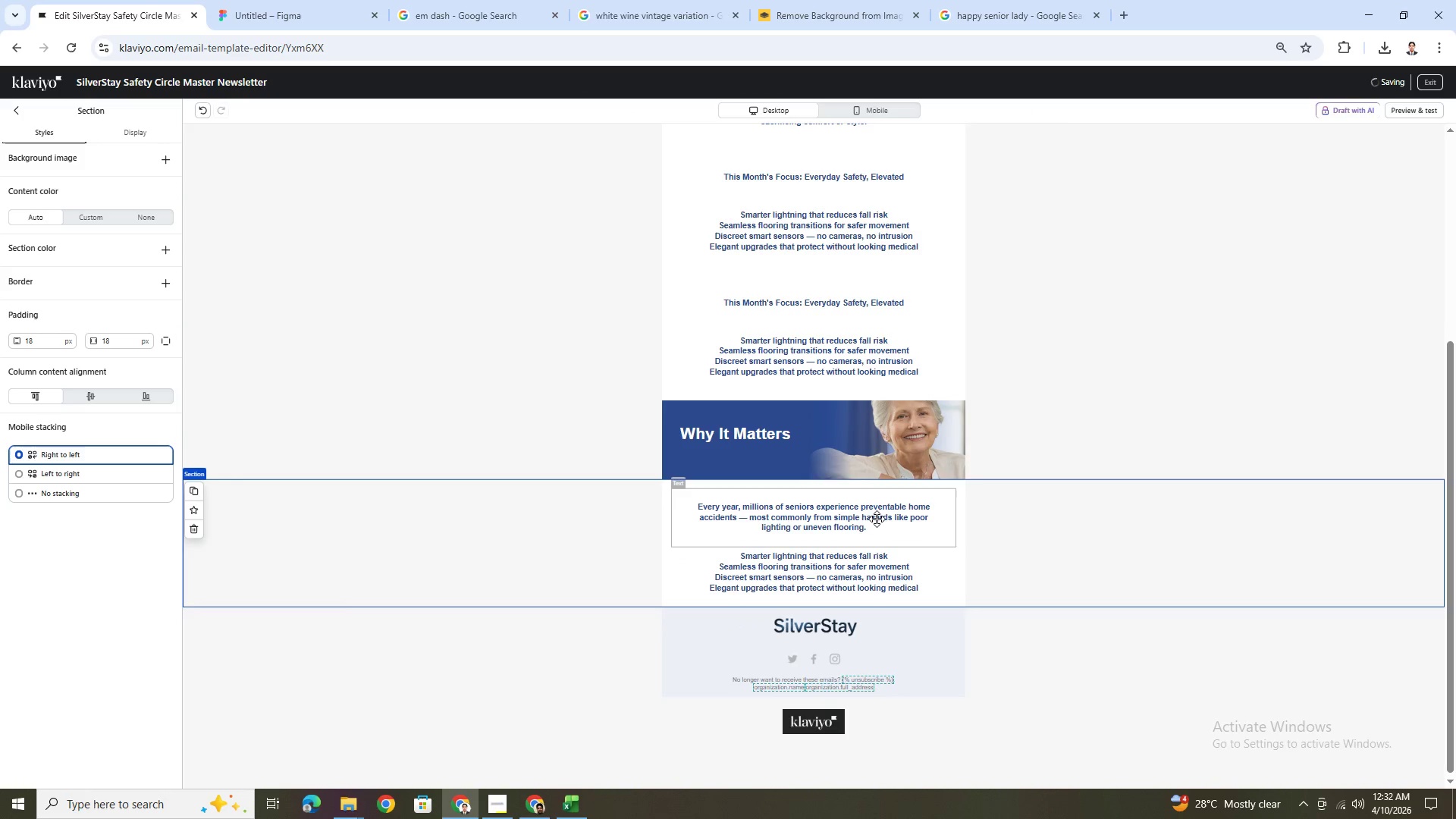 
double_click([876, 517])
 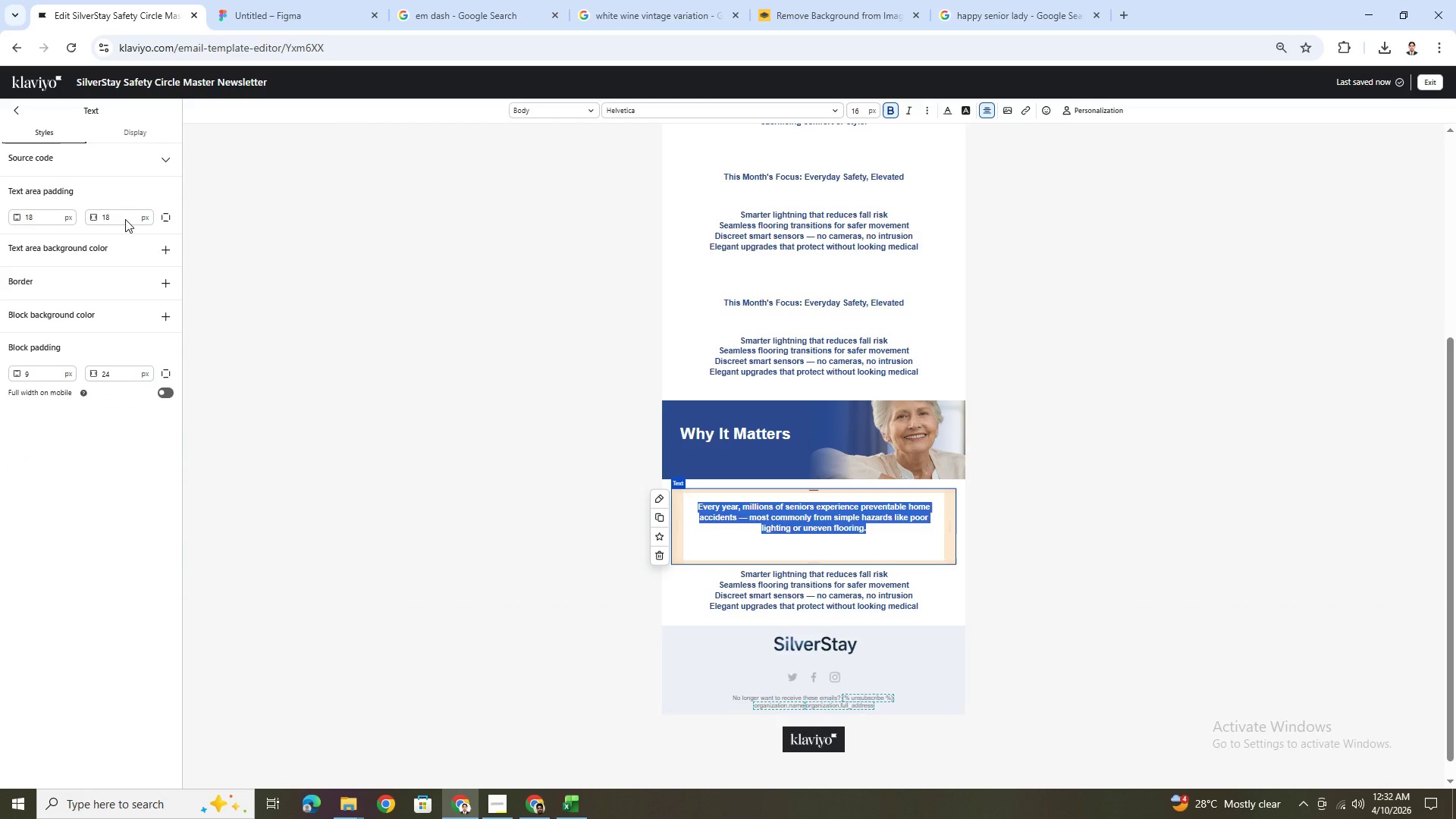 
double_click([124, 218])
 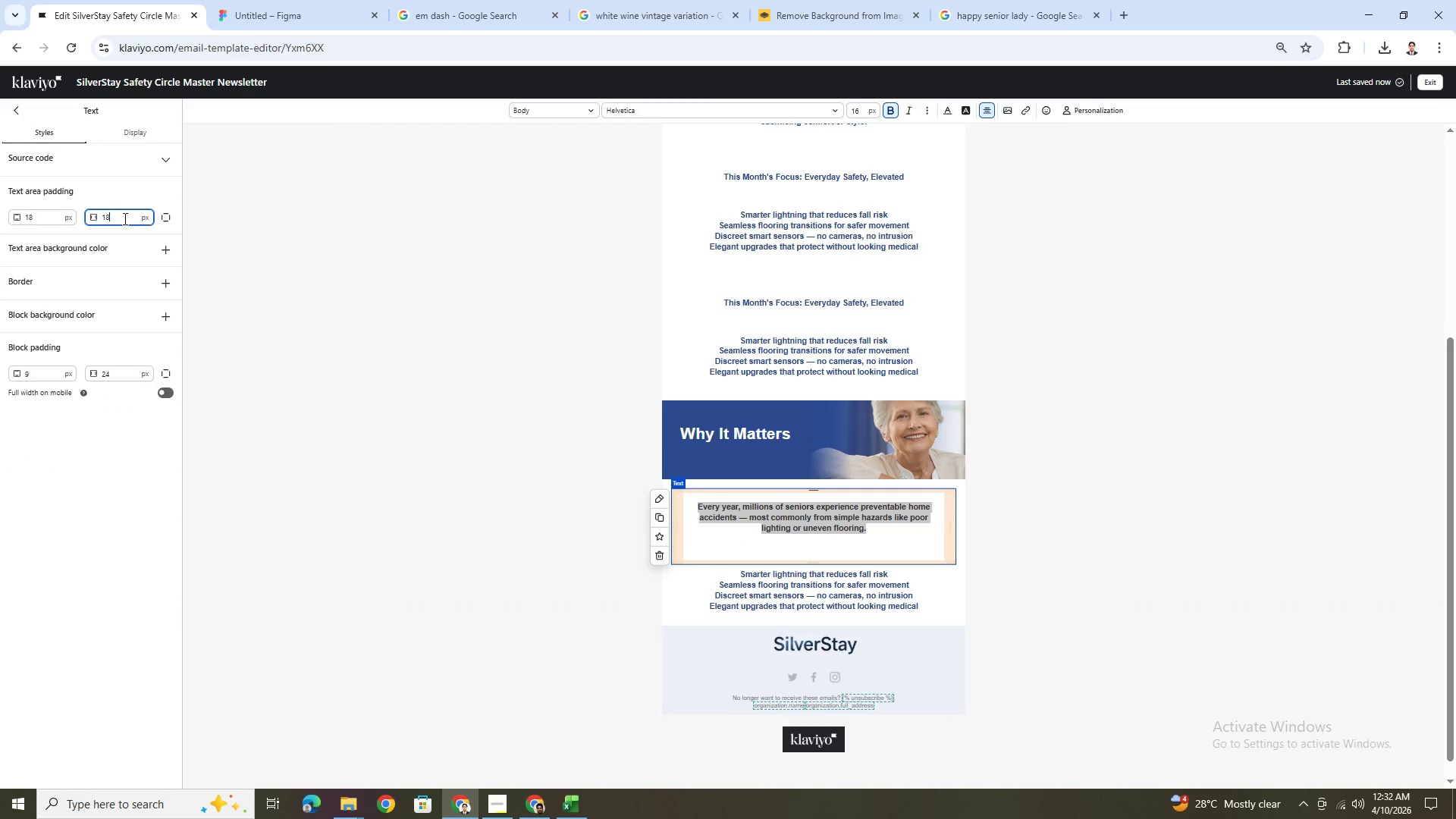 
key(ArrowRight)
 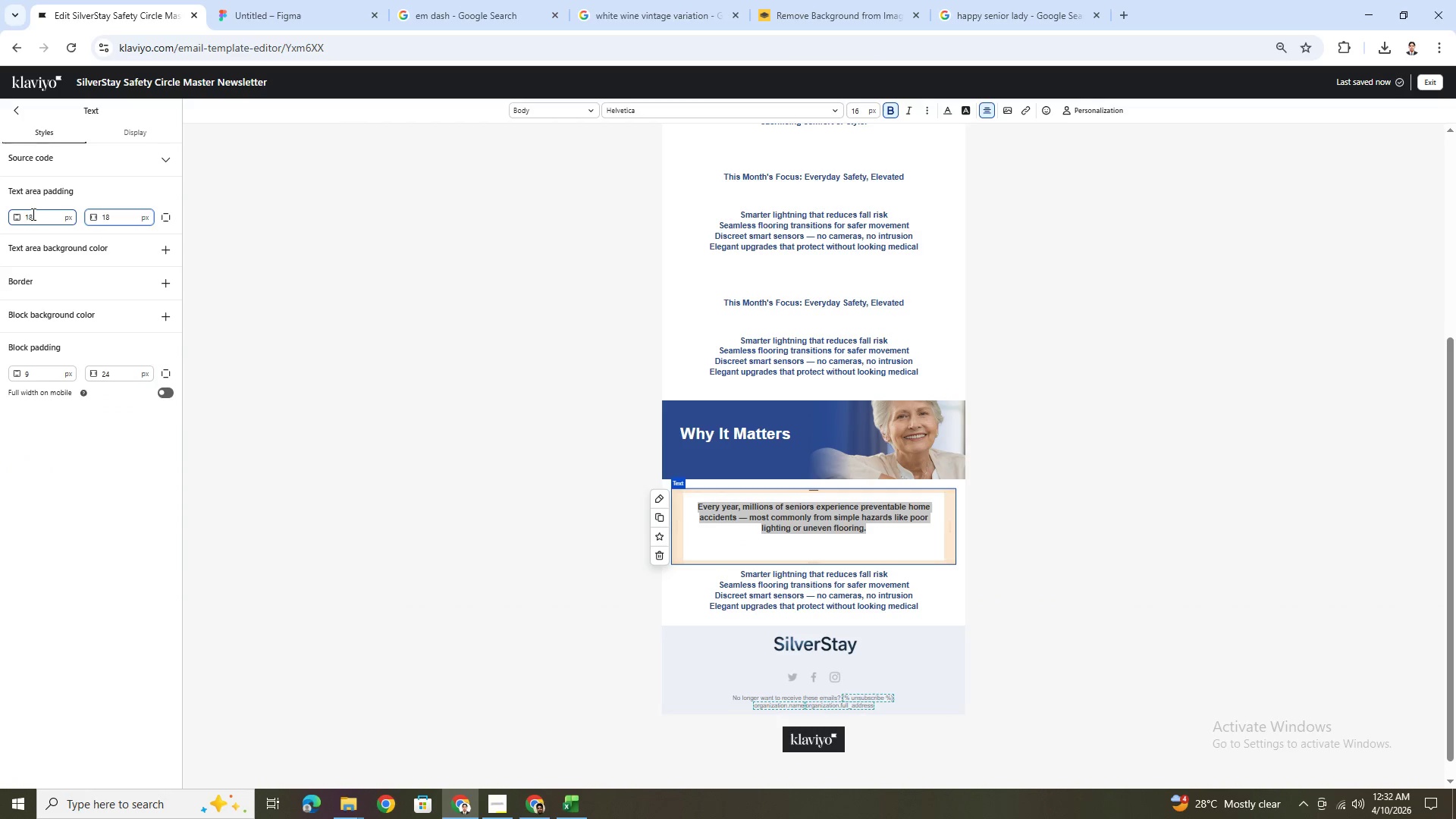 
key(Backspace)
 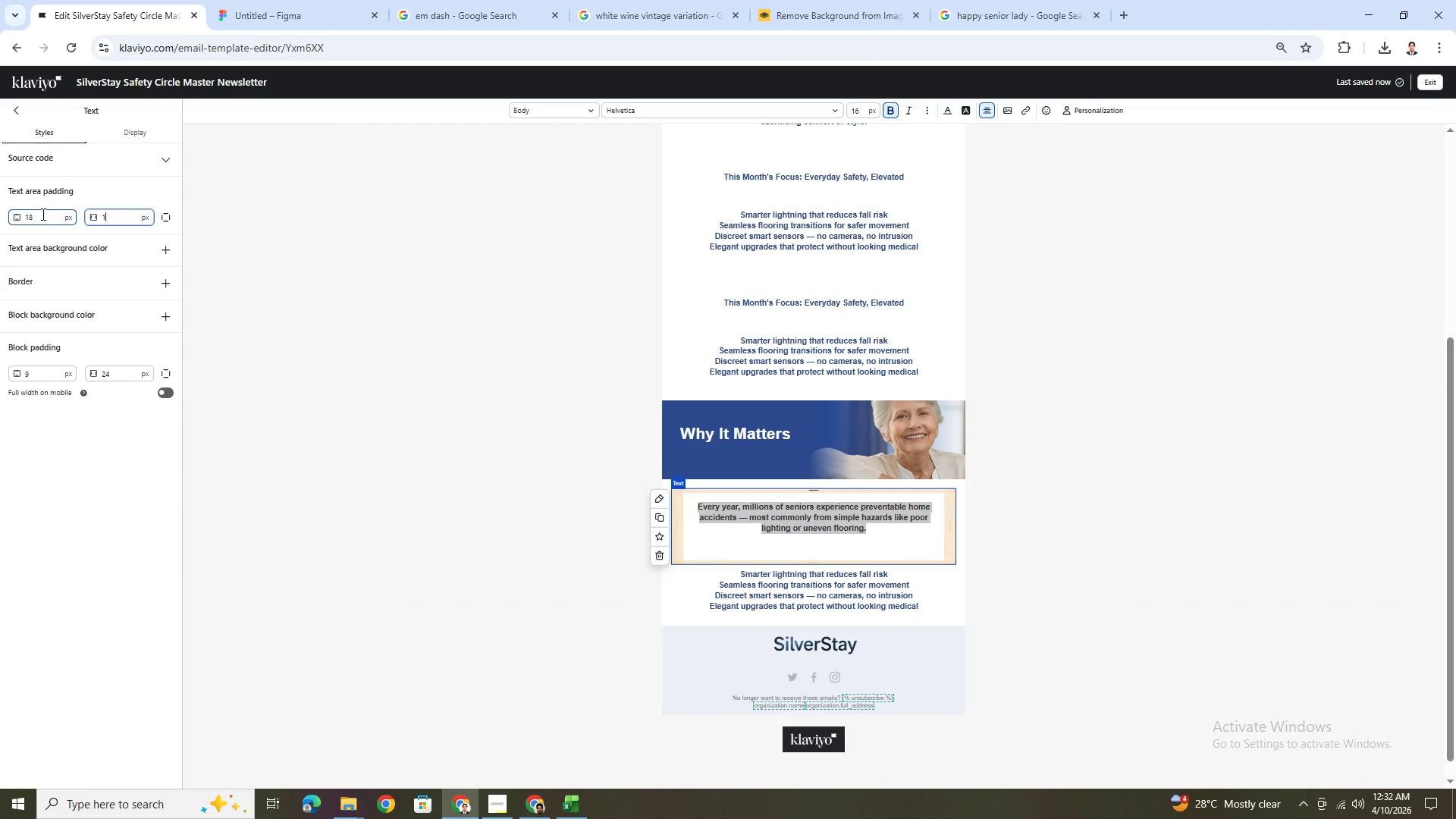 
key(Backspace)
 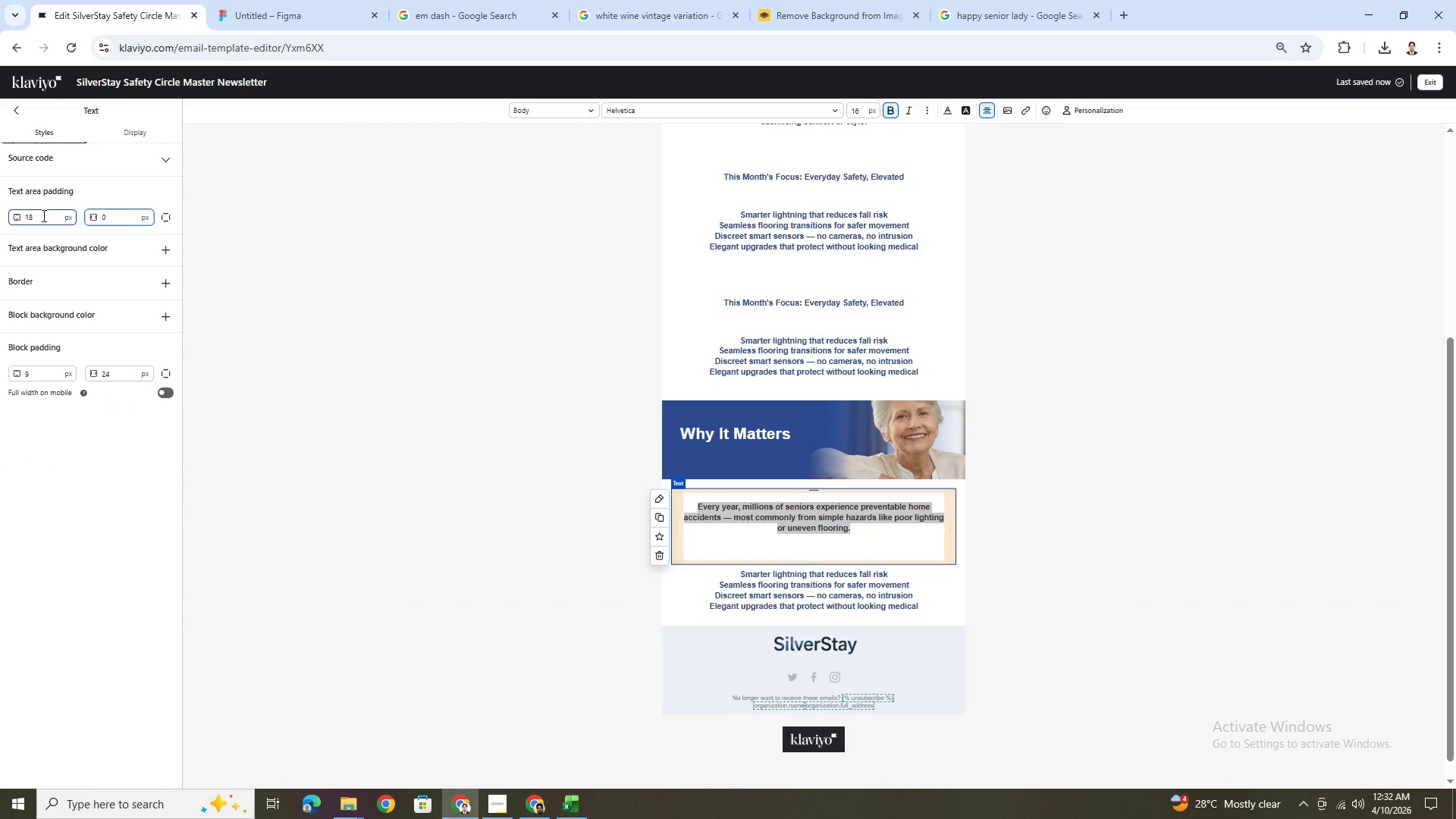 
left_click([42, 215])
 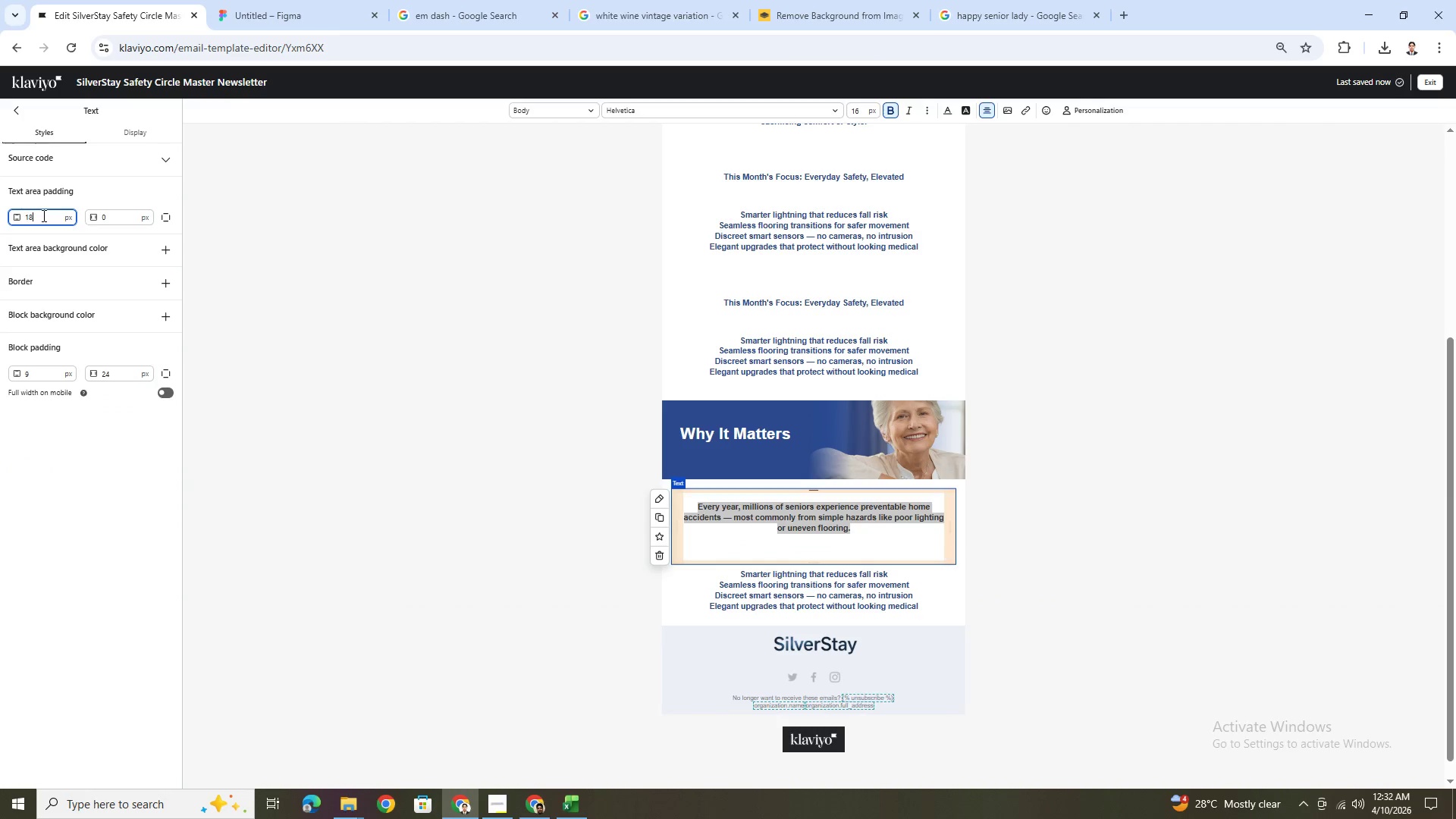 
key(Backspace)
 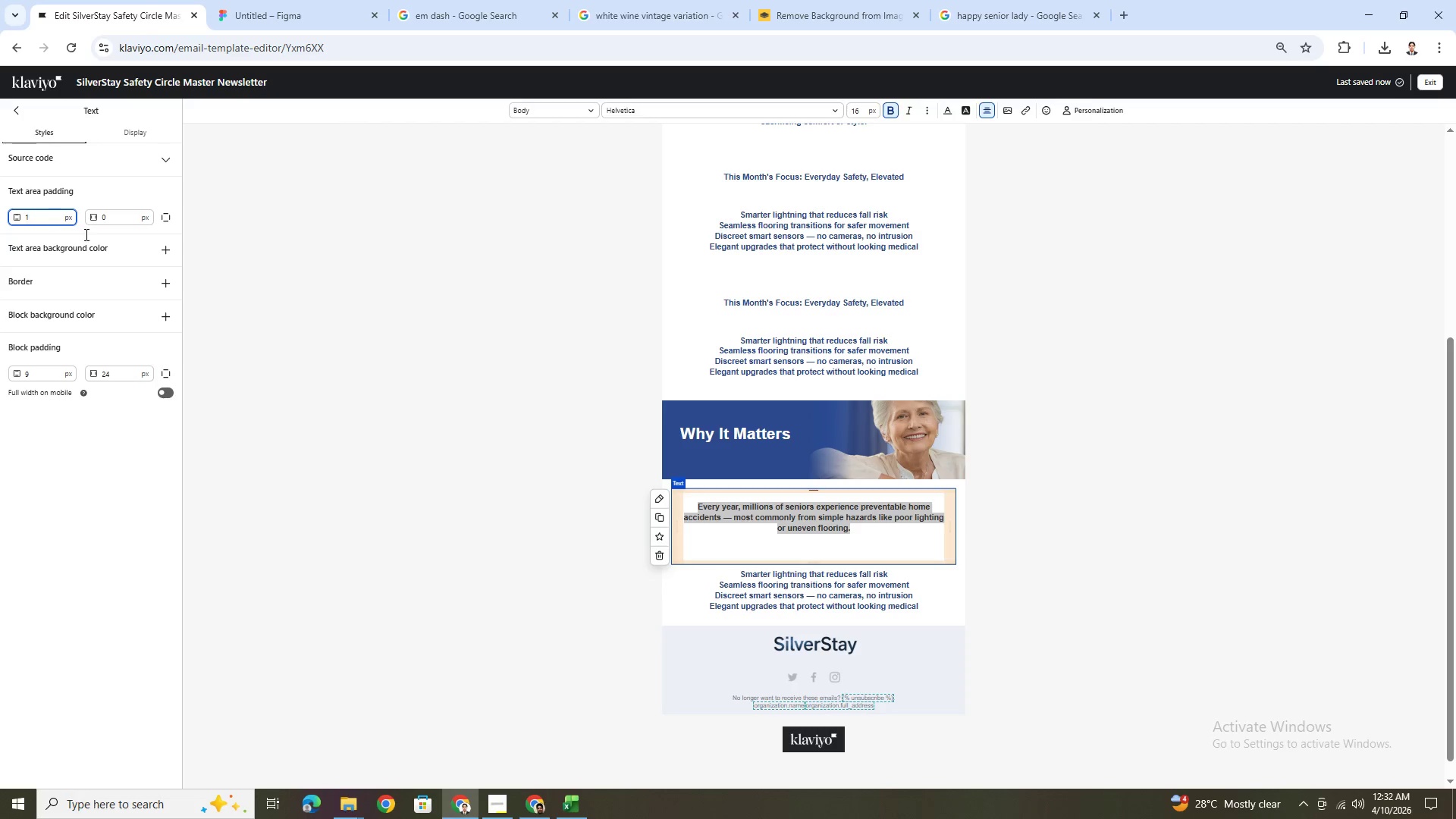 
key(Backspace)
 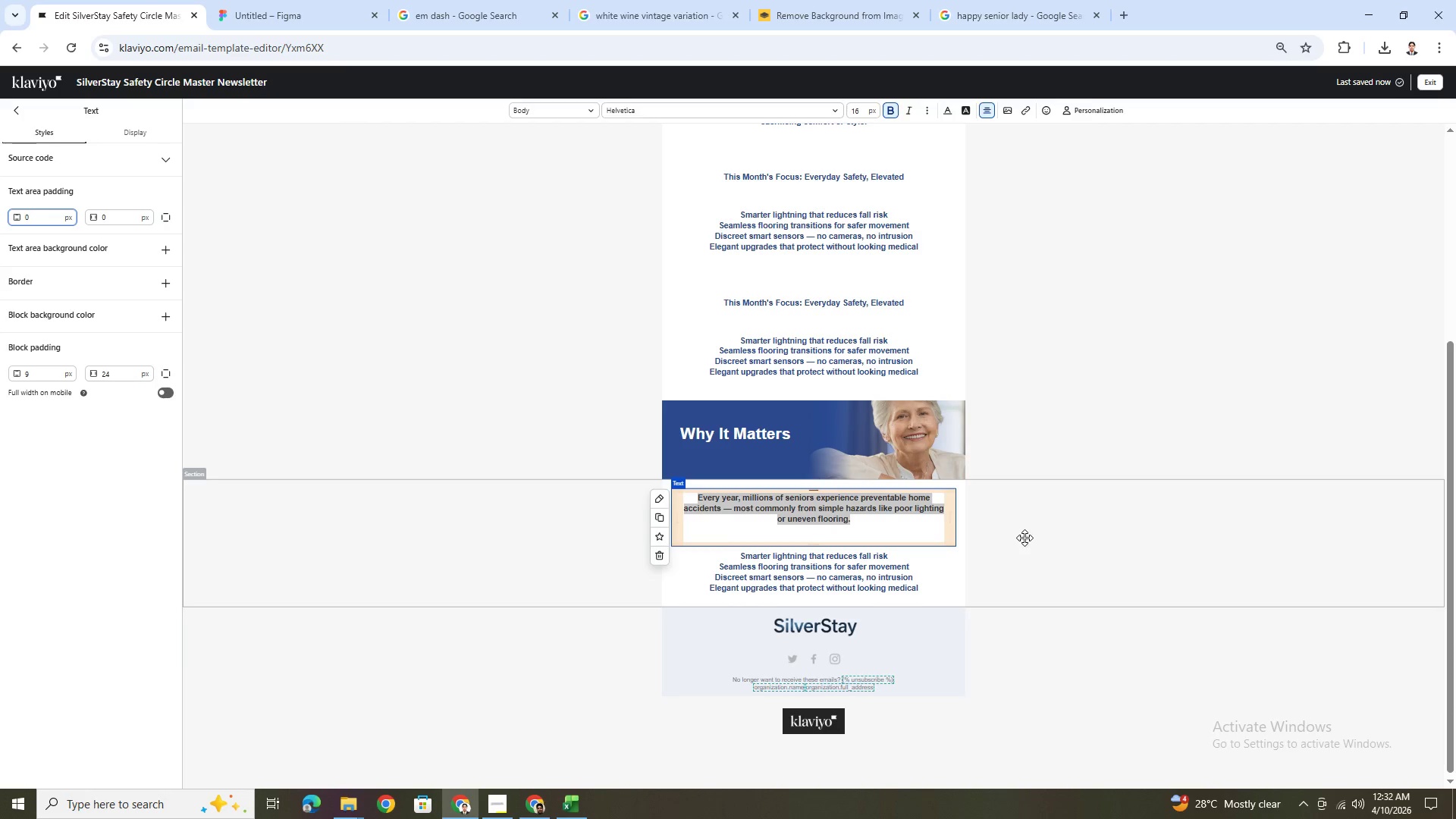 
left_click([1067, 555])
 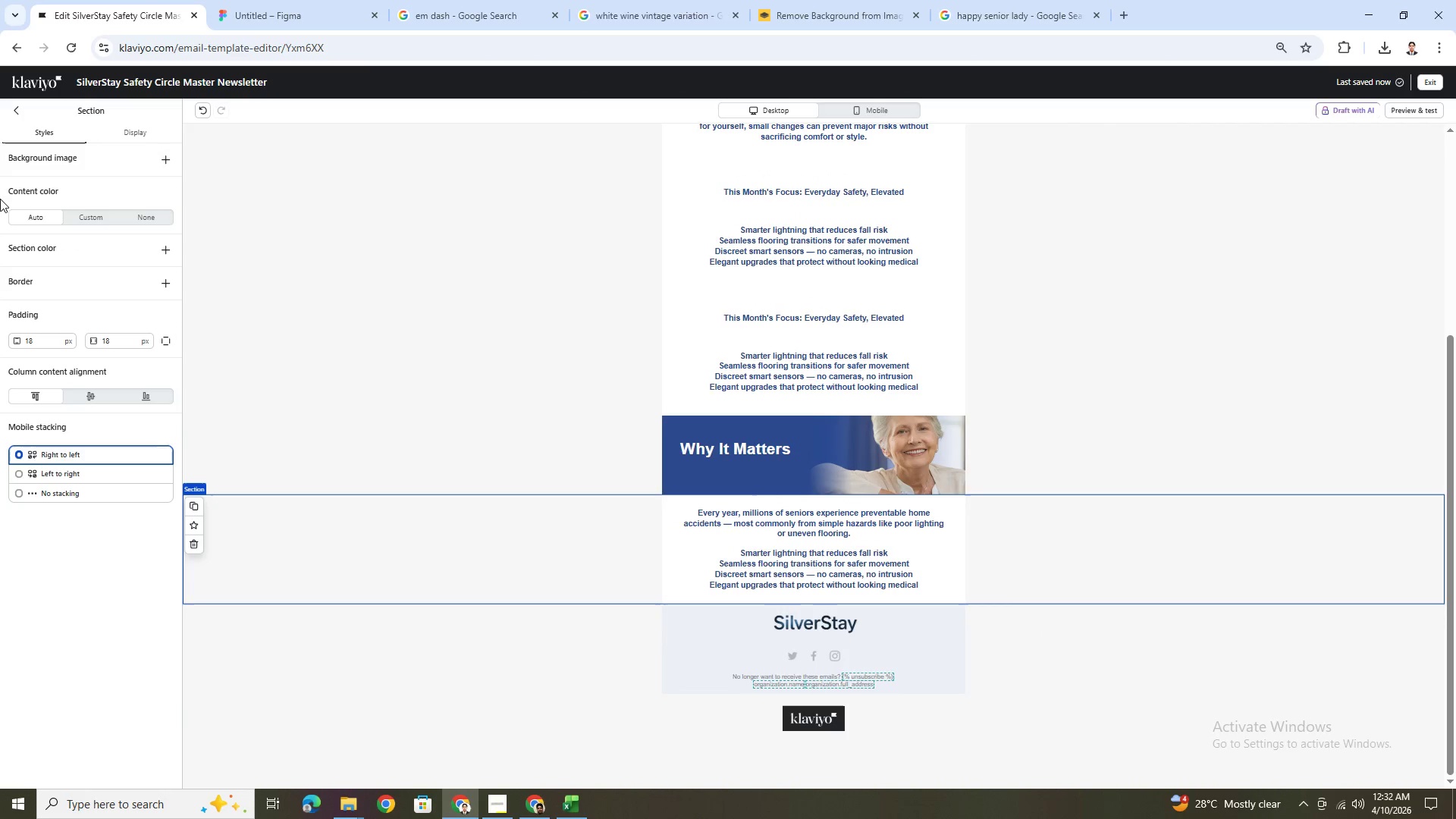 
left_click([14, 108])
 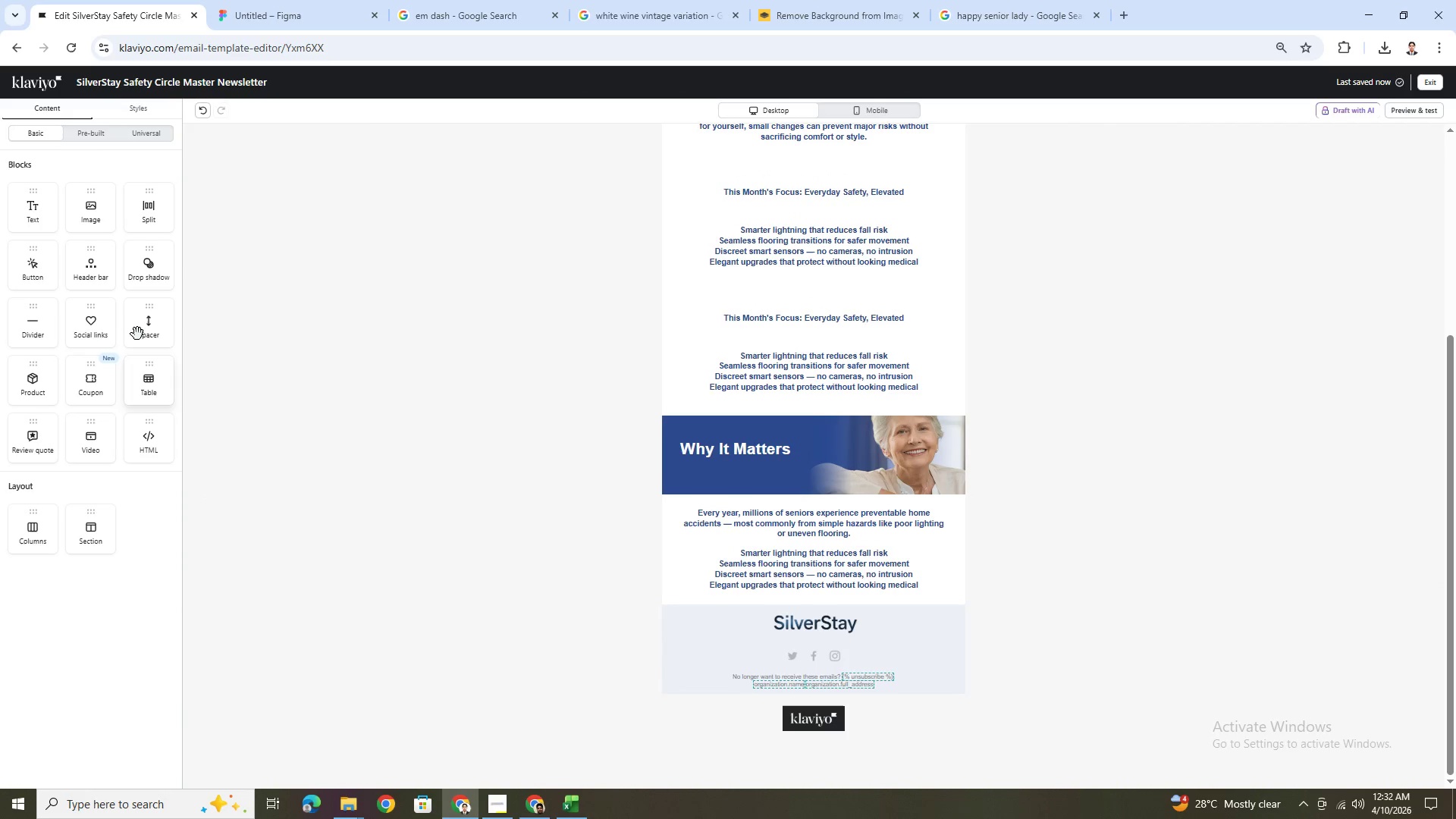 
left_click_drag(start_coordinate=[140, 328], to_coordinate=[883, 561])
 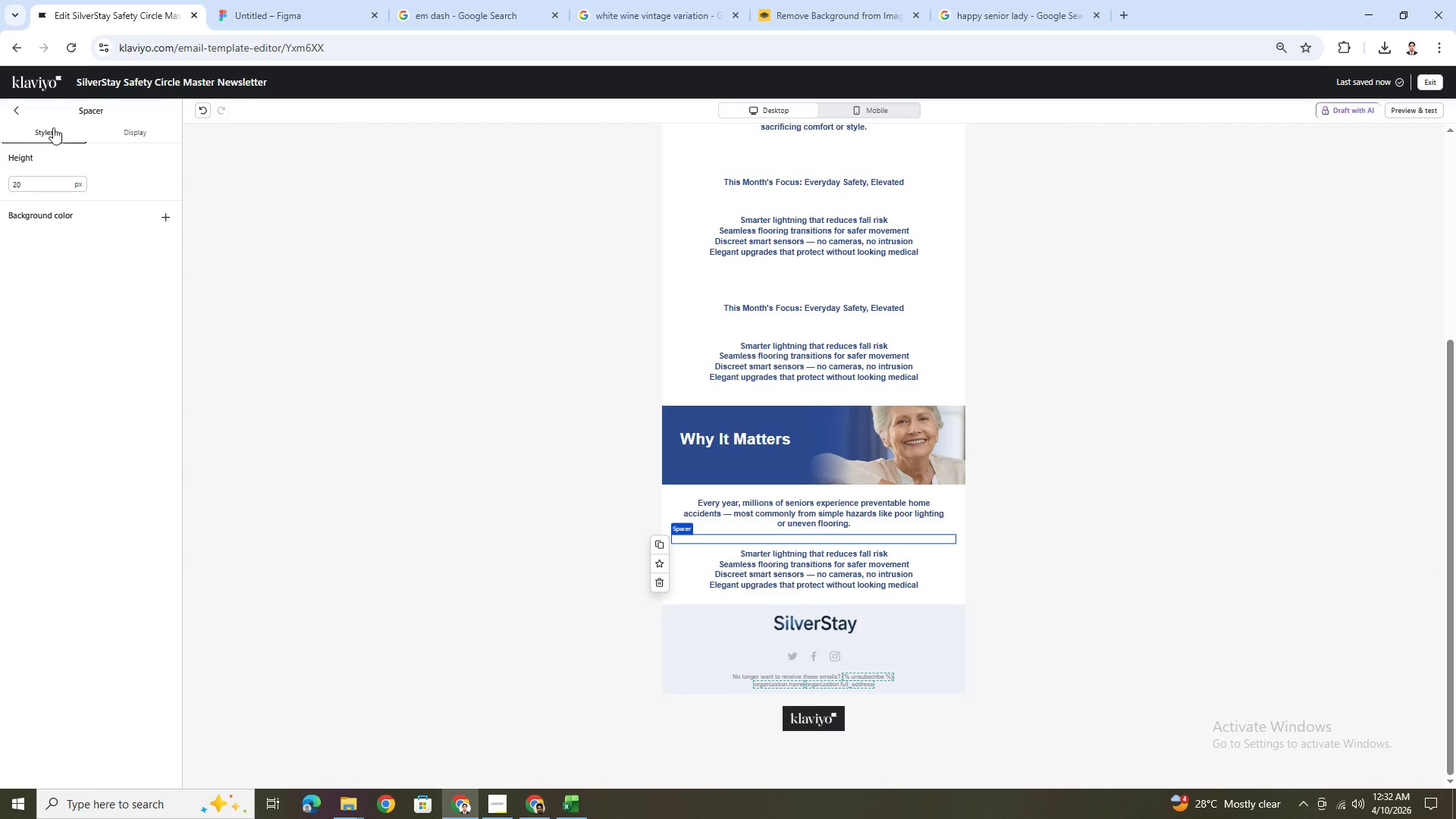 
left_click([20, 111])
 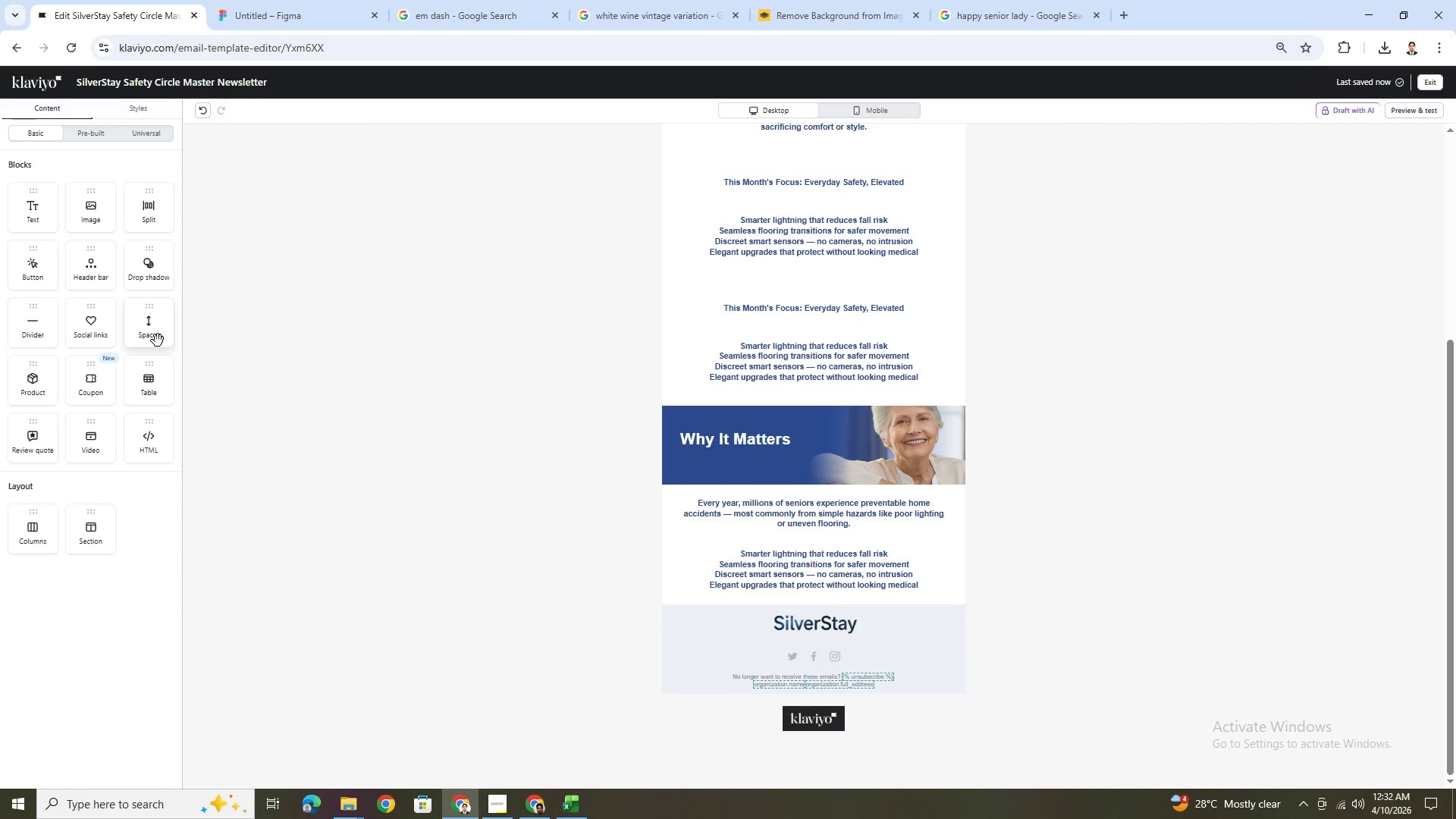 
left_click_drag(start_coordinate=[155, 336], to_coordinate=[936, 504])
 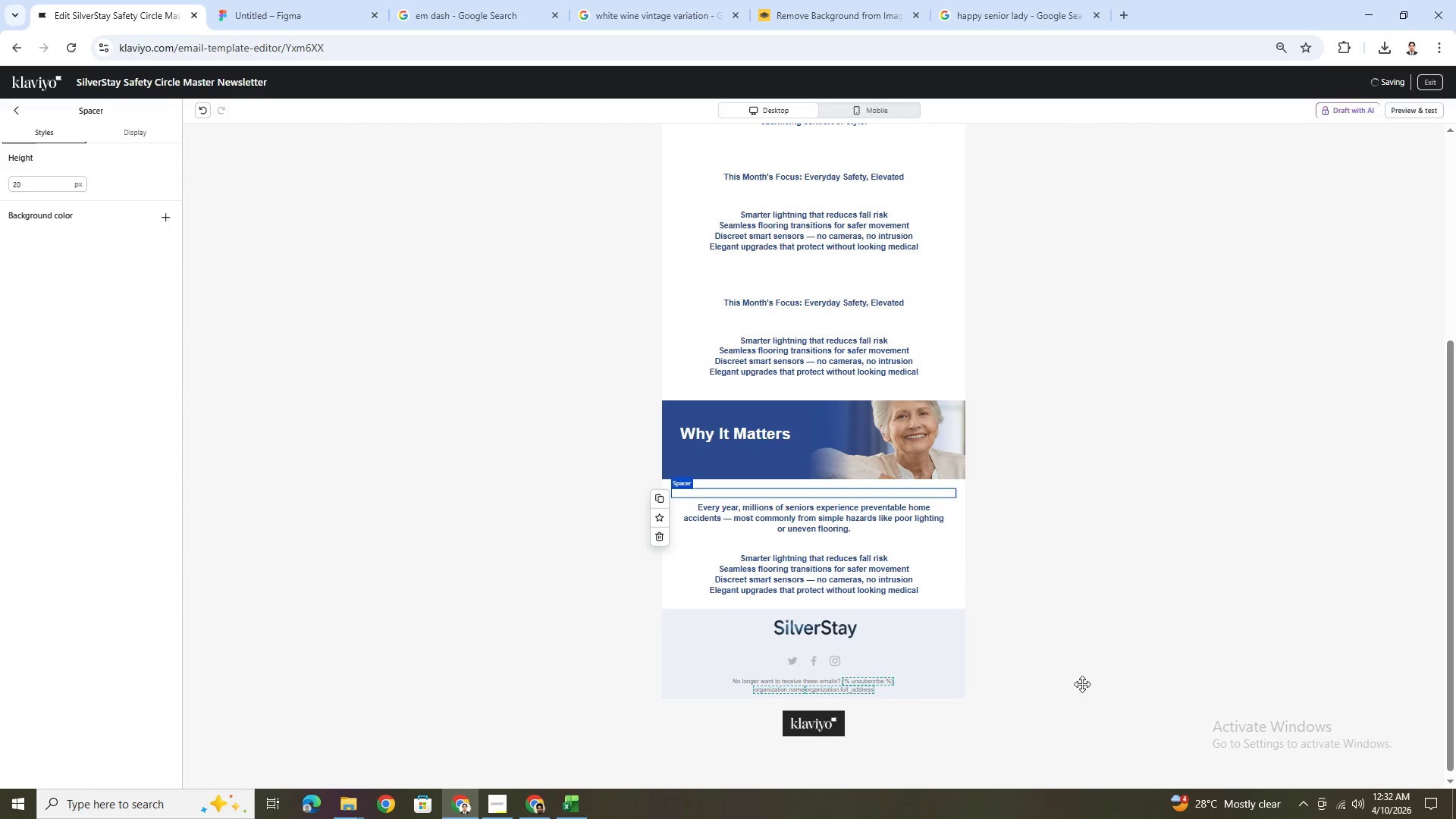 
left_click([1015, 657])
 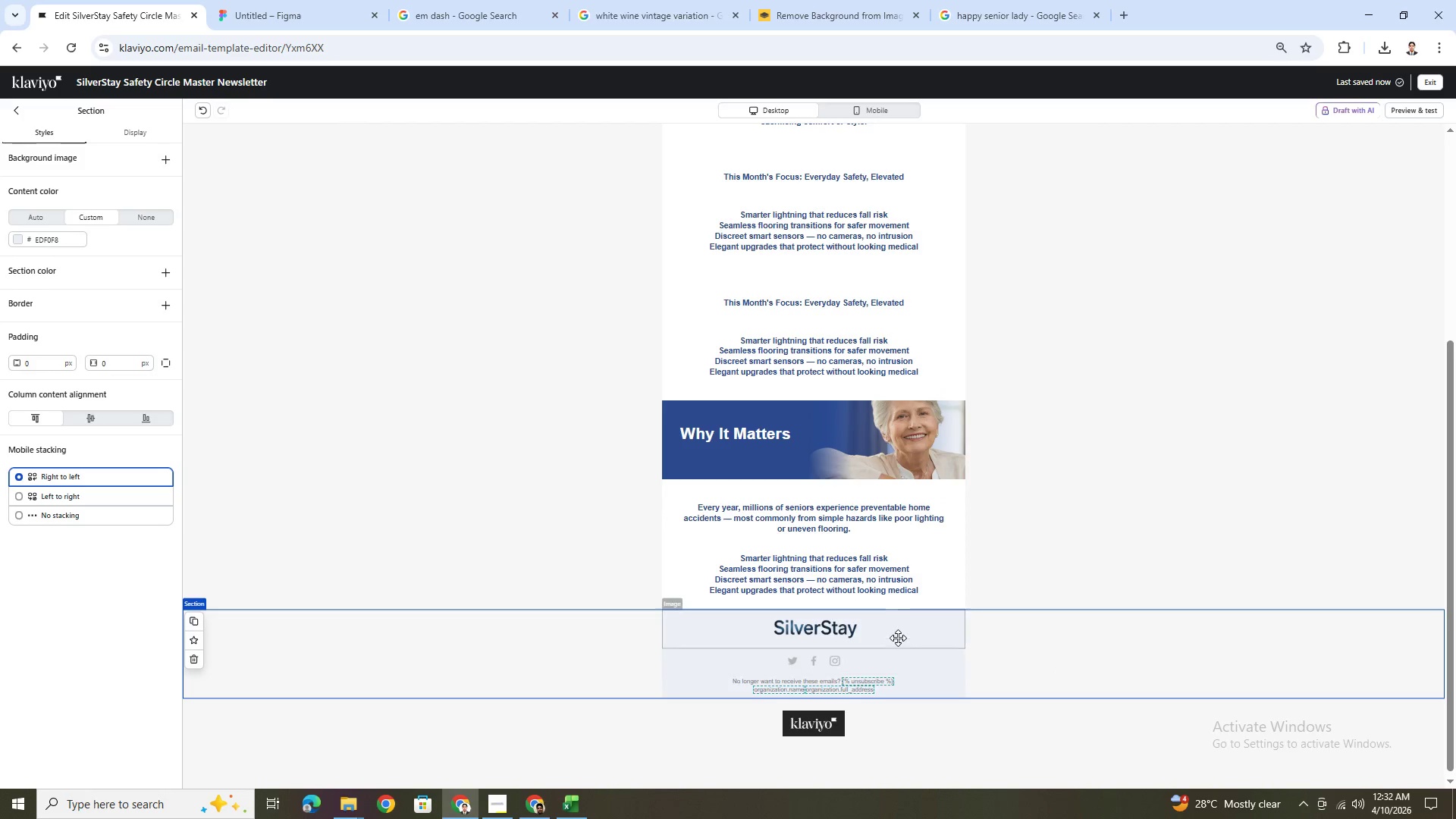 
double_click([883, 573])
 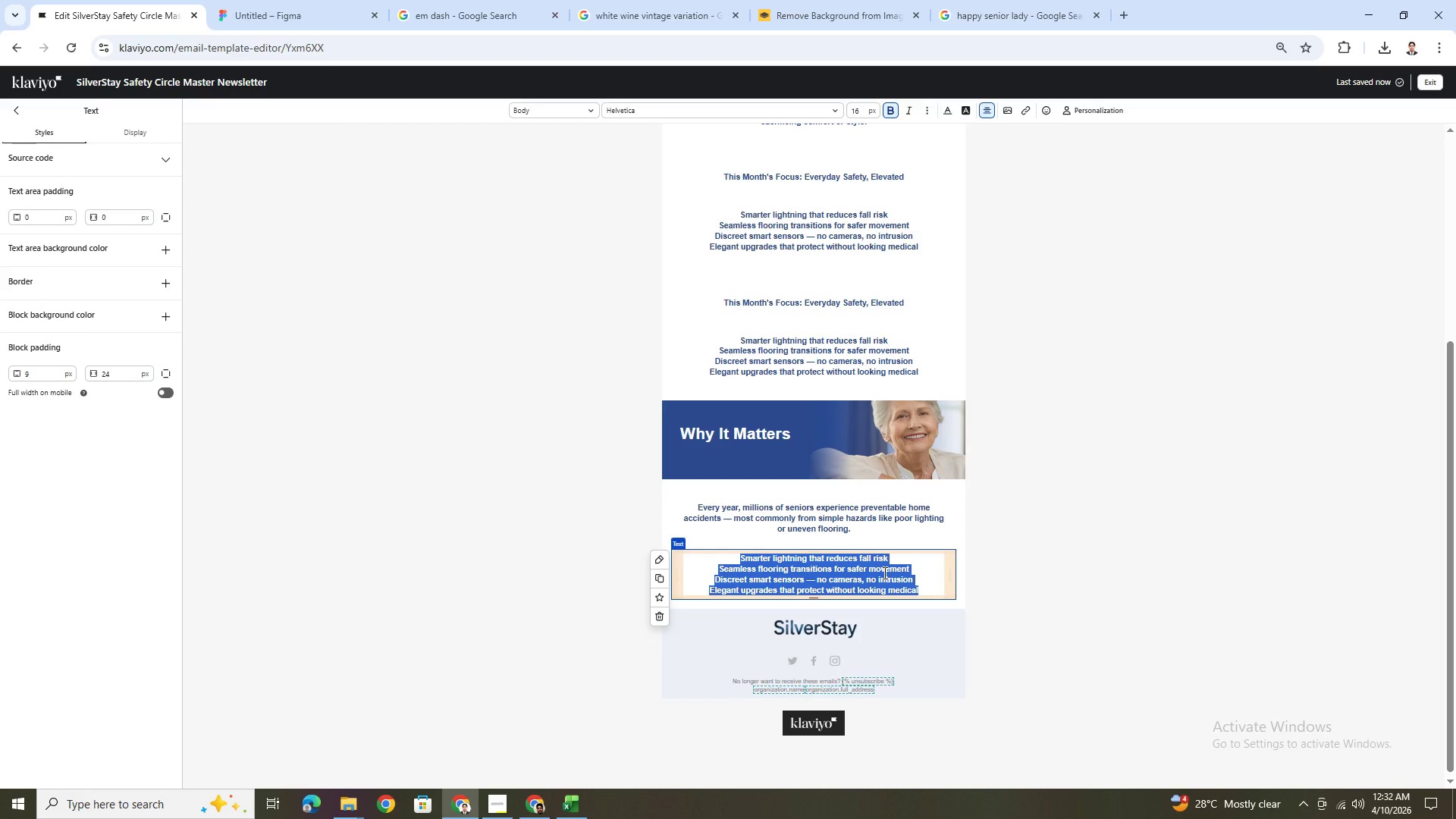 
type(The good news? )
 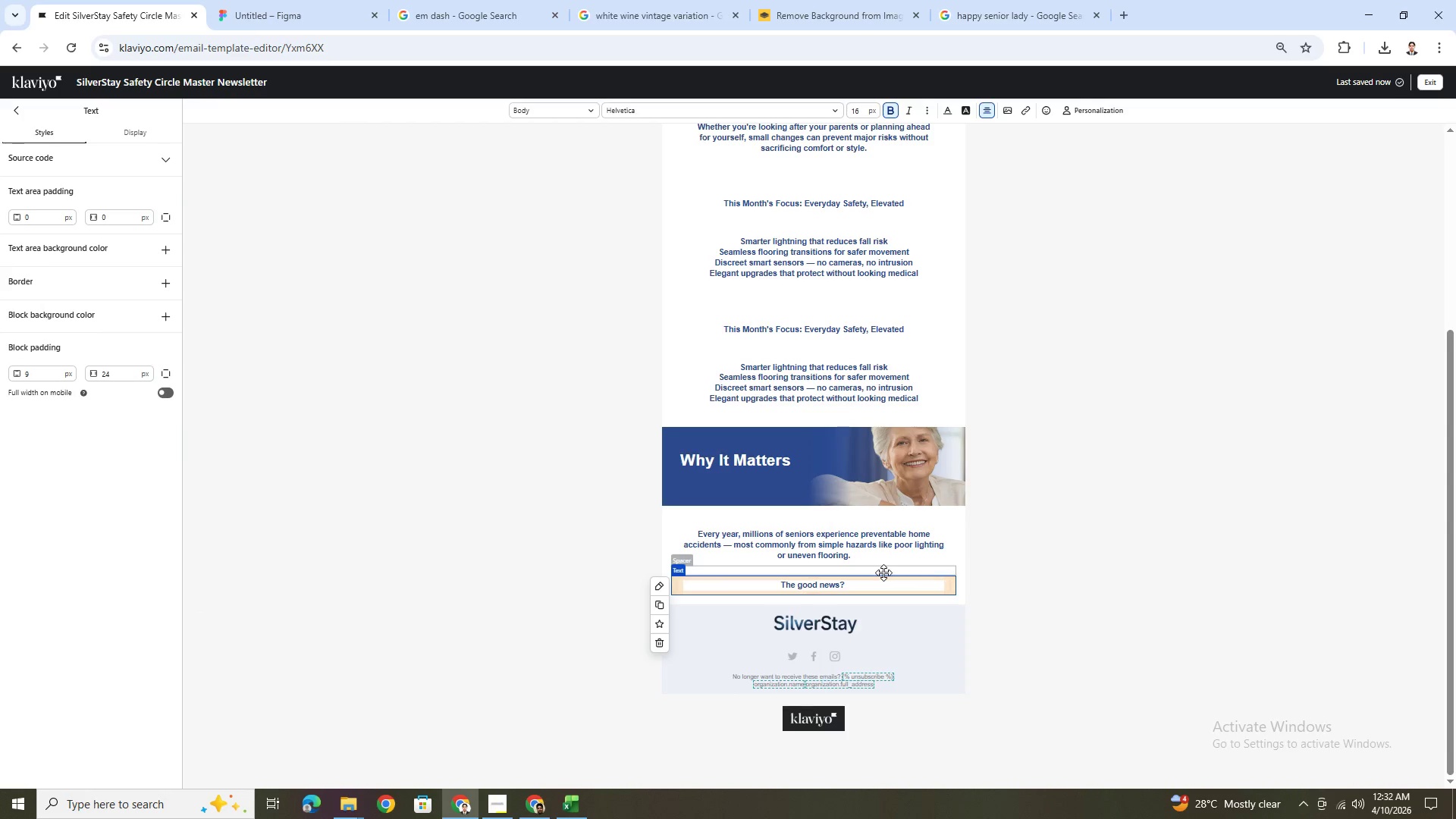 
type(These risks are easy to fix )
 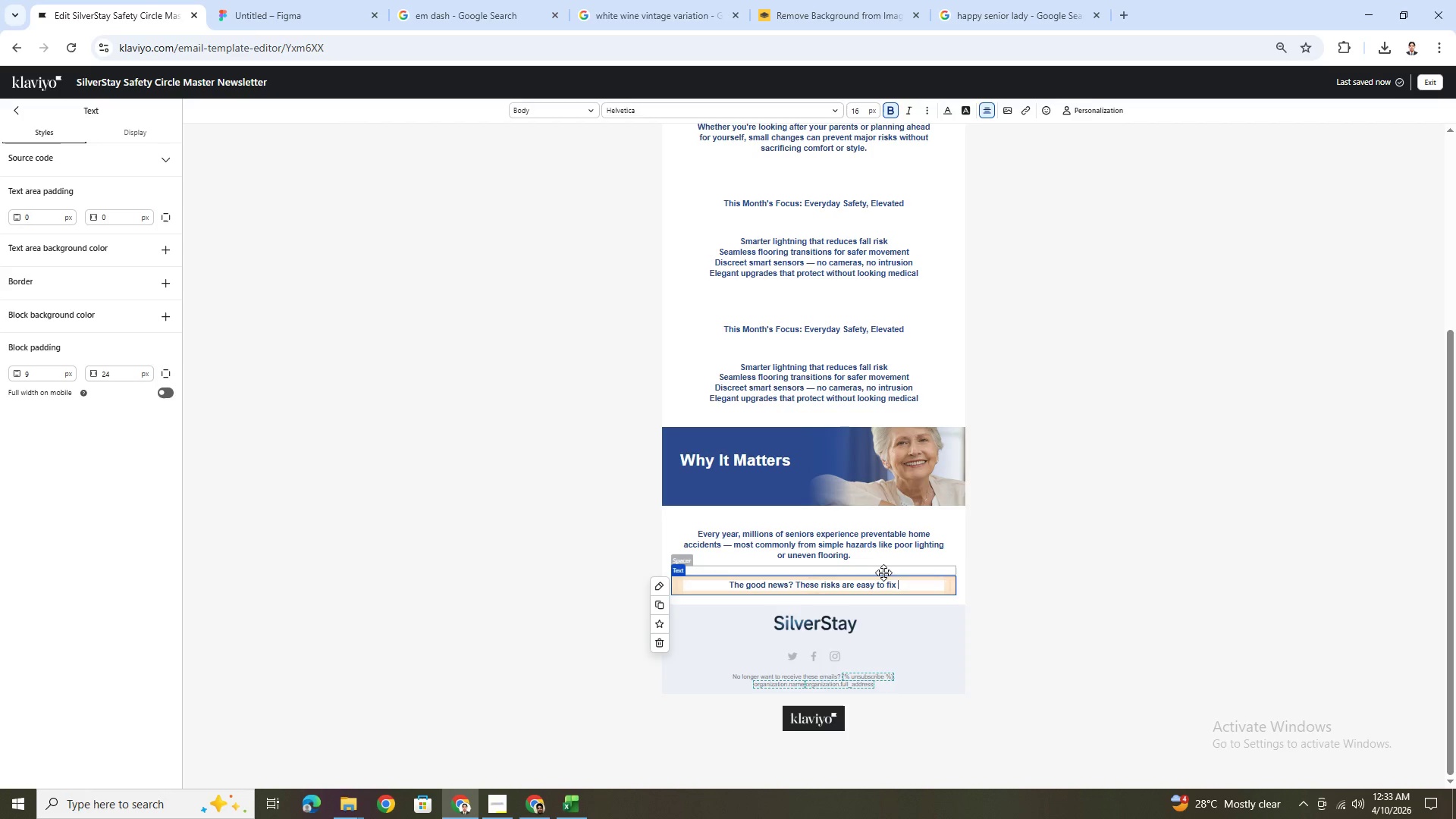 
key(Control+V)
 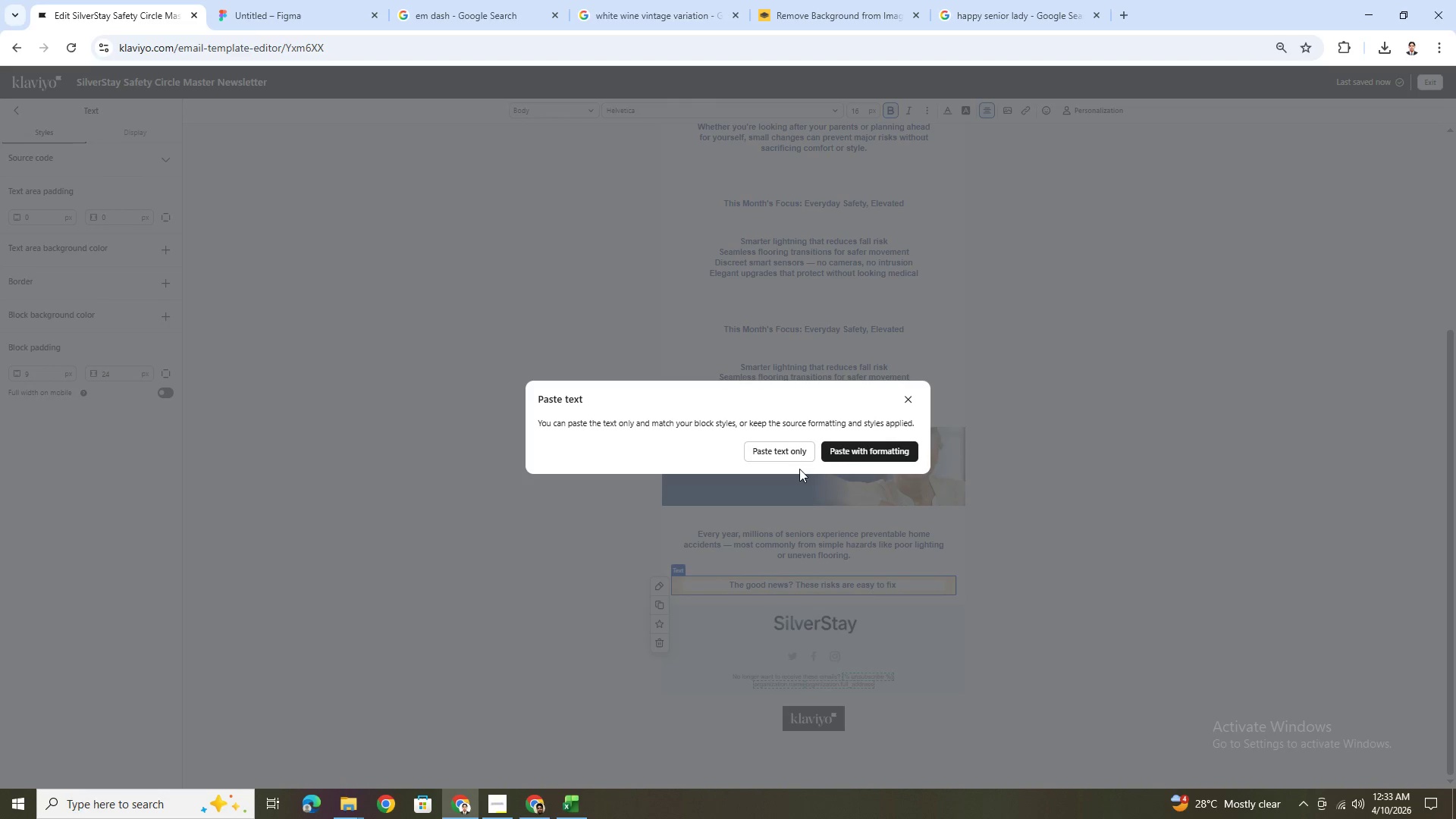 
left_click([798, 453])
 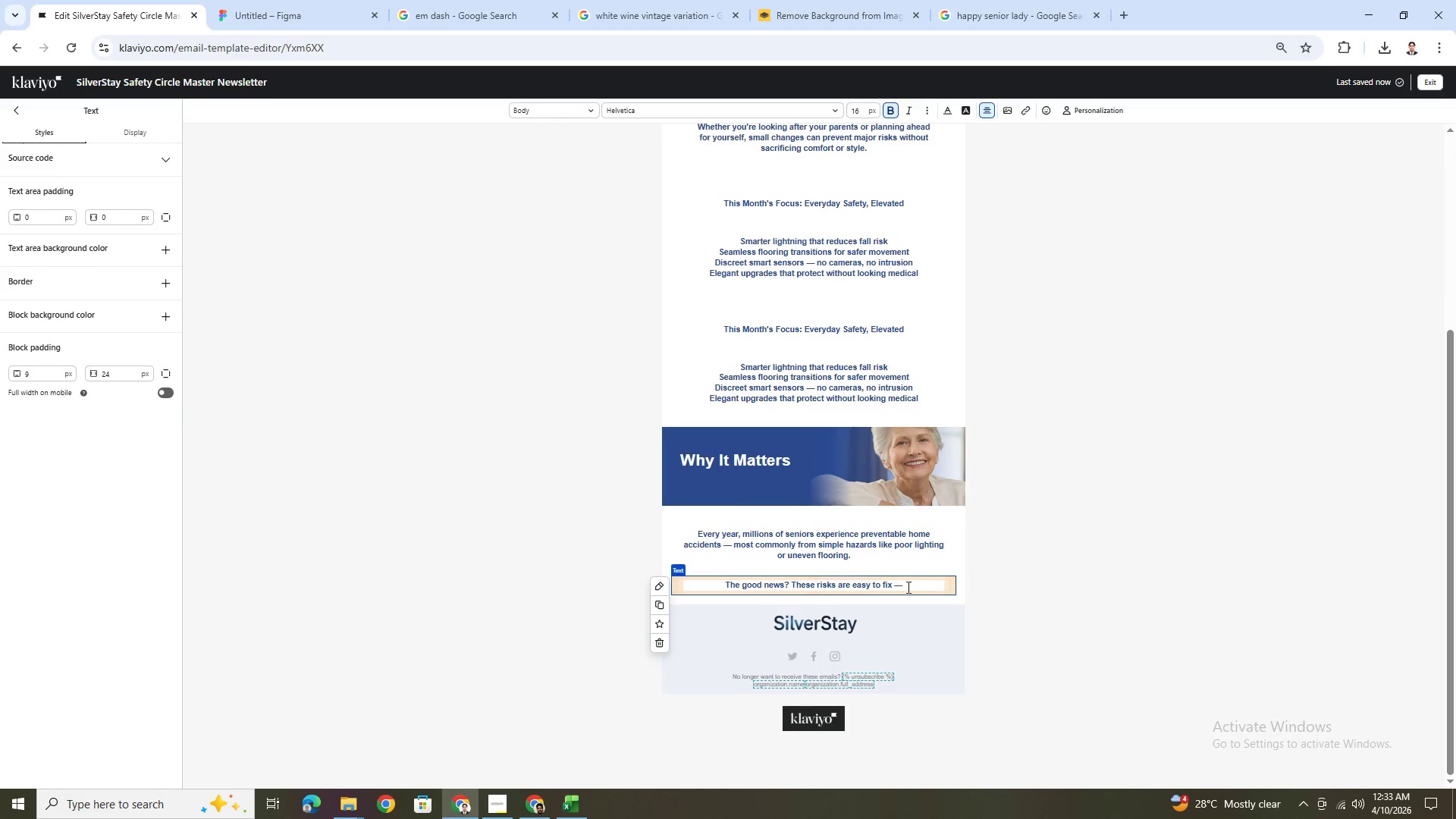 
left_click([907, 587])
 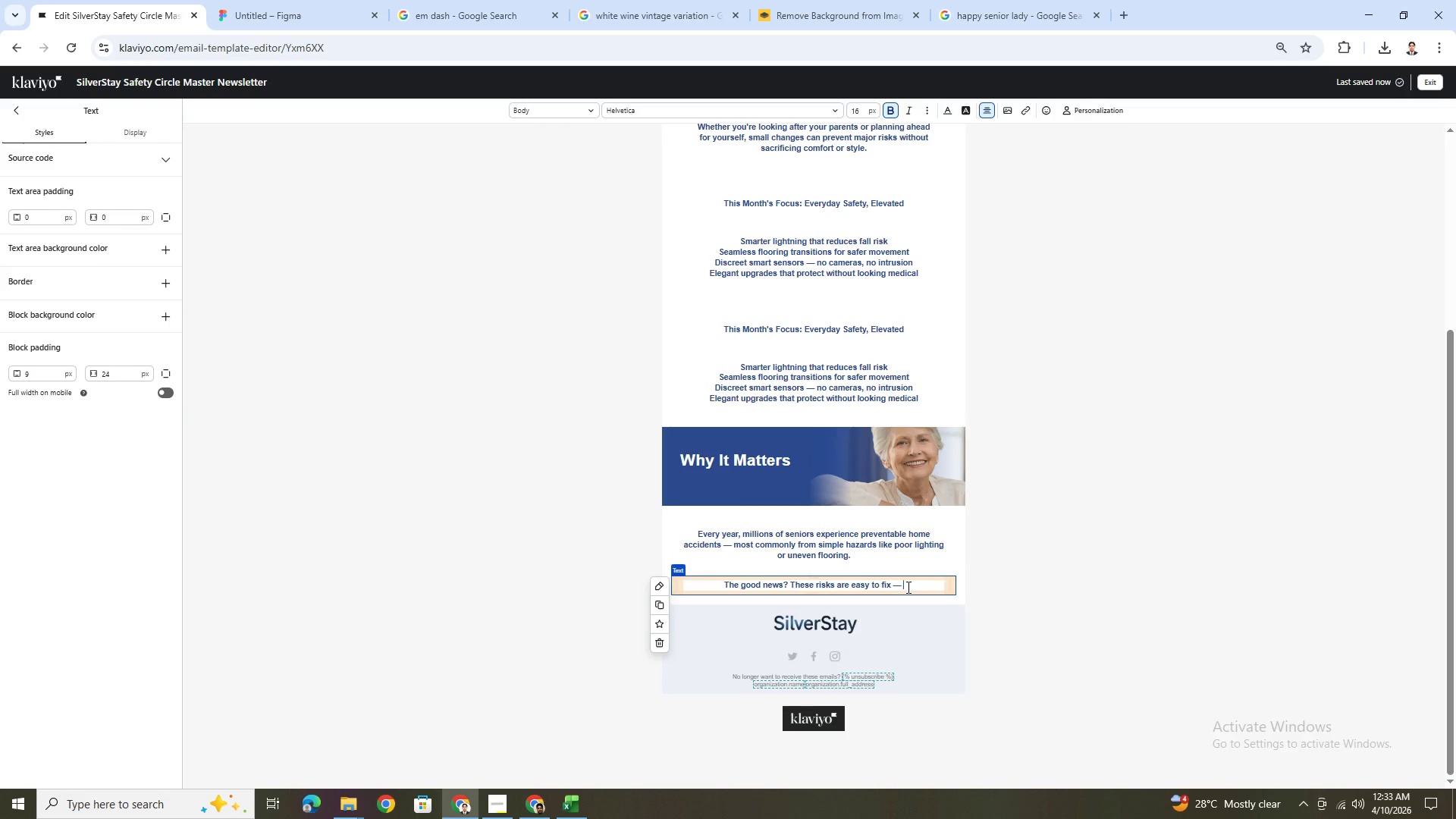 
type( when you know what to look for.)
 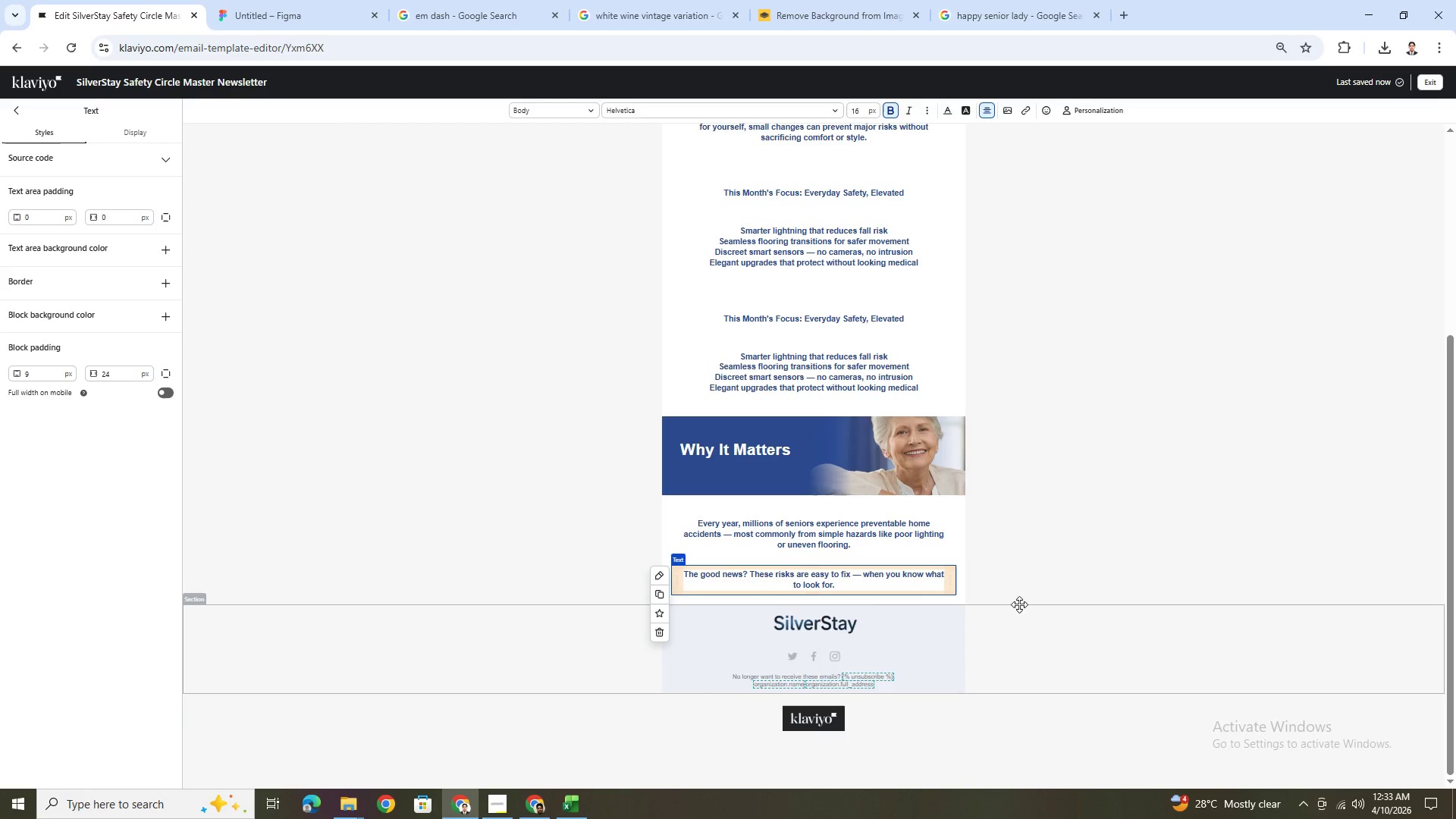 
wait(5.52)
 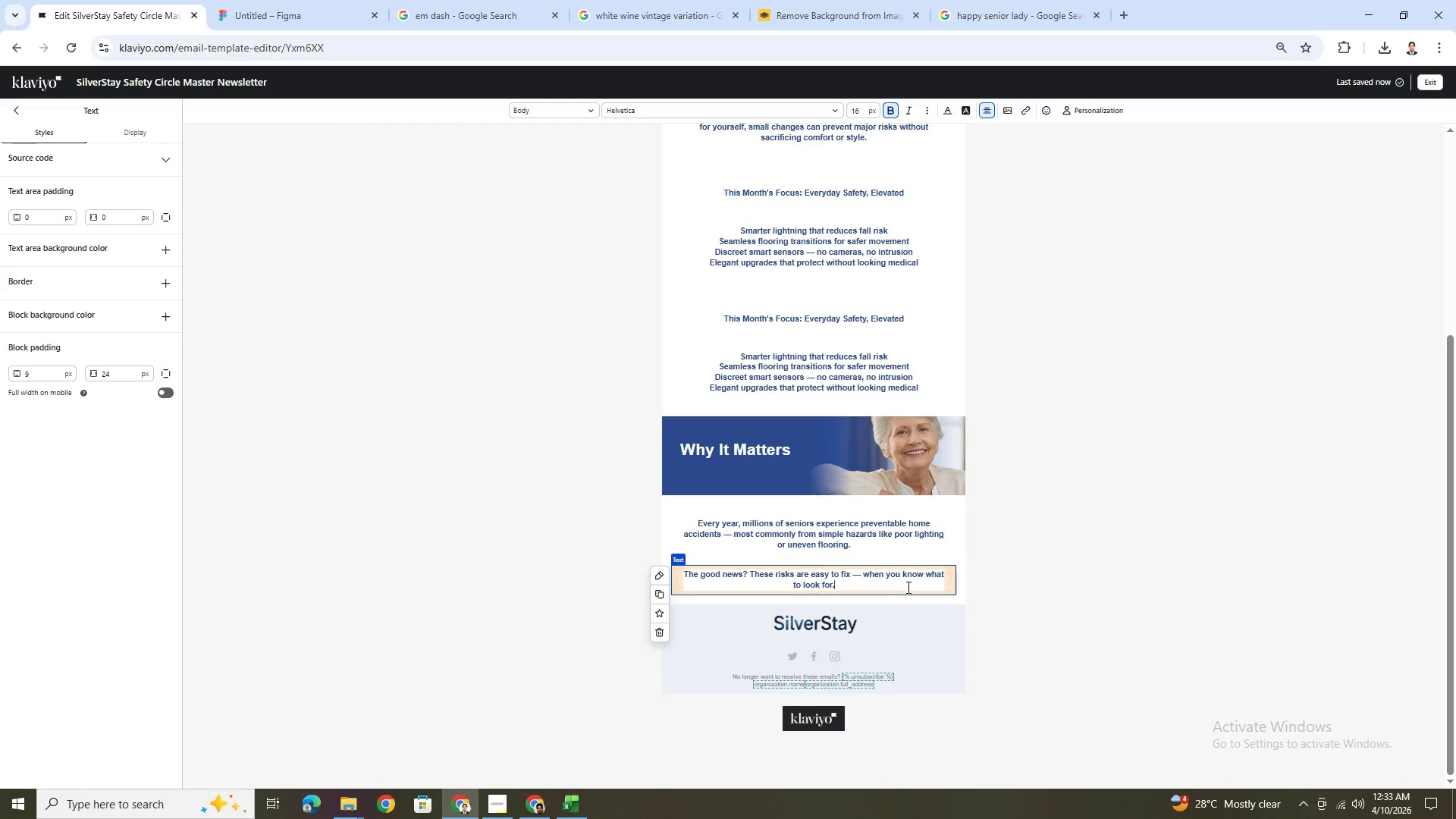 
left_click([1037, 659])
 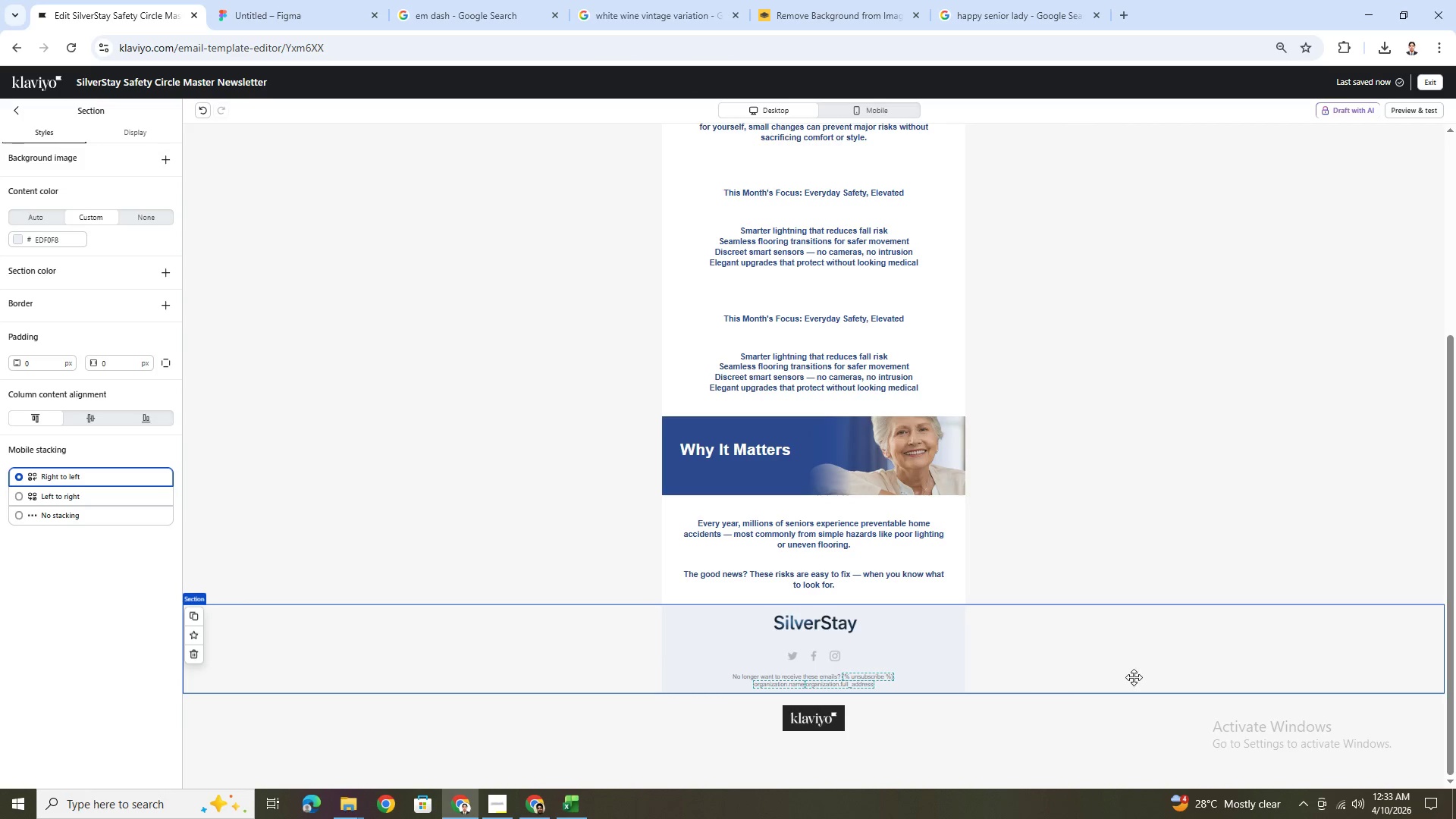 
scroll: coordinate [1135, 679], scroll_direction: up, amount: 3.0
 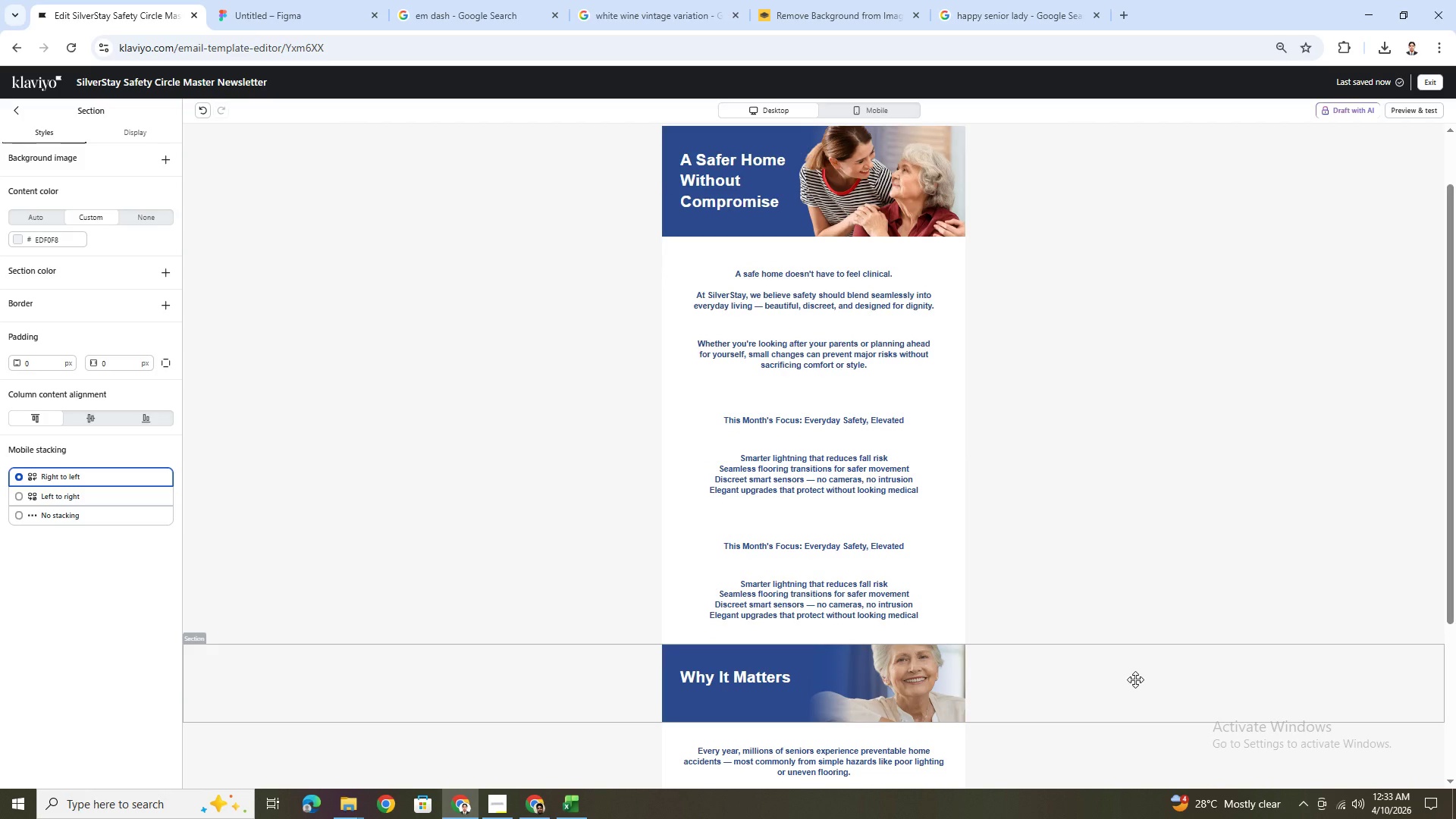 
scroll: coordinate [1135, 679], scroll_direction: down, amount: 4.0
 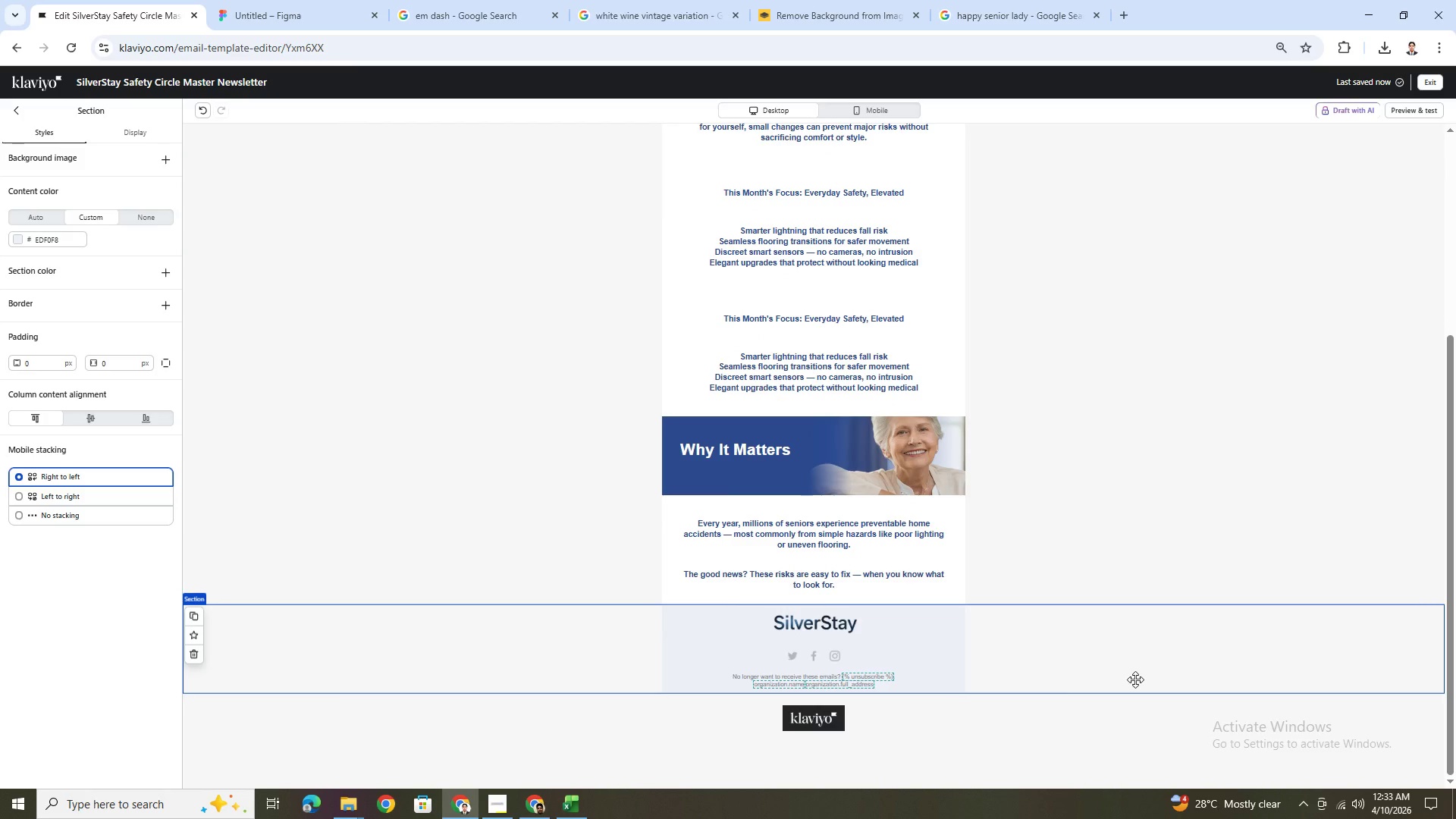 
scroll: coordinate [1135, 679], scroll_direction: up, amount: 5.0
 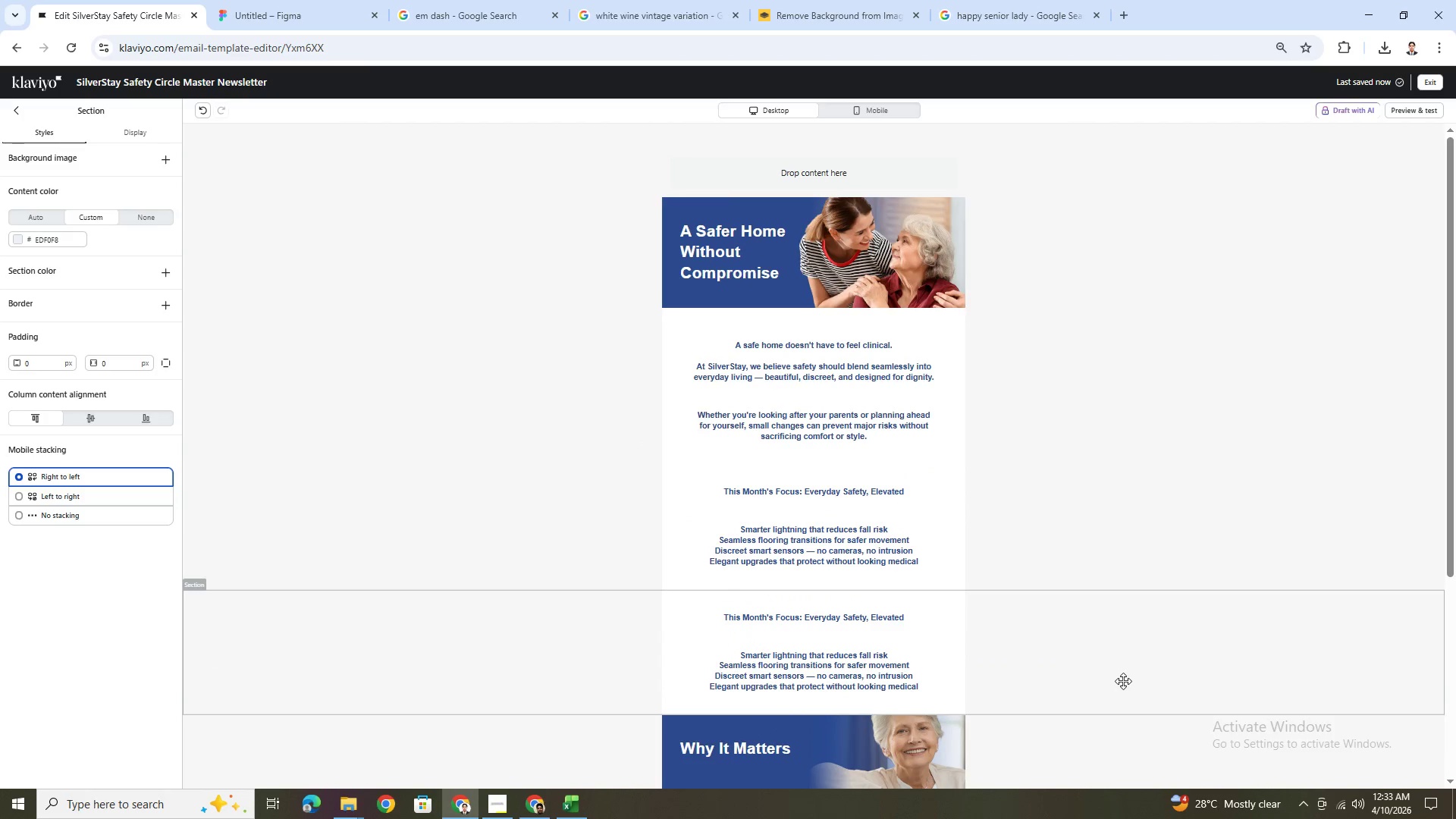 
hold_key(key=ControlLeft, duration=1.3)
scroll: coordinate [1122, 681], scroll_direction: down, amount: 5.0
 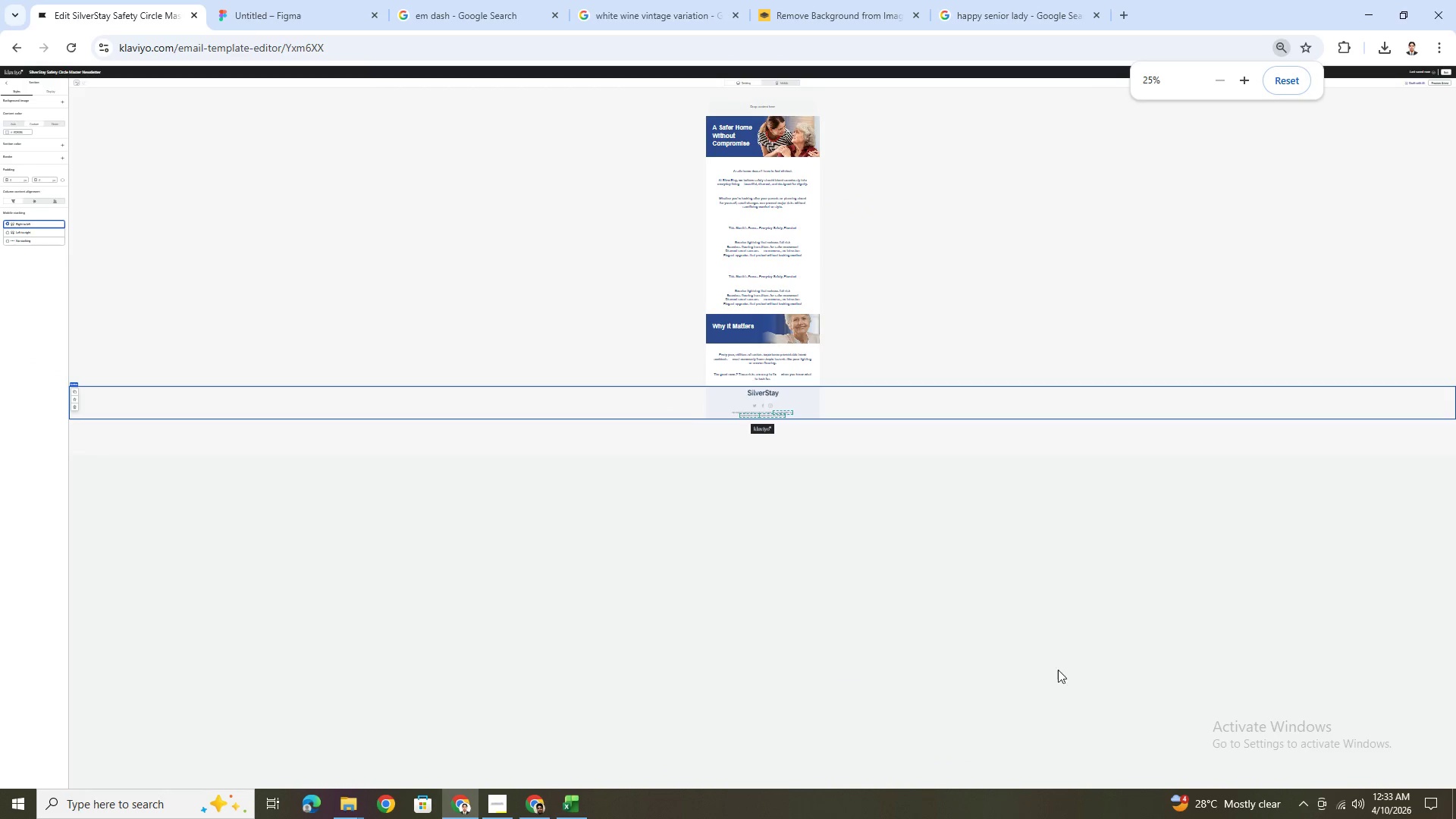 
scroll: coordinate [1027, 609], scroll_direction: up, amount: 4.0
 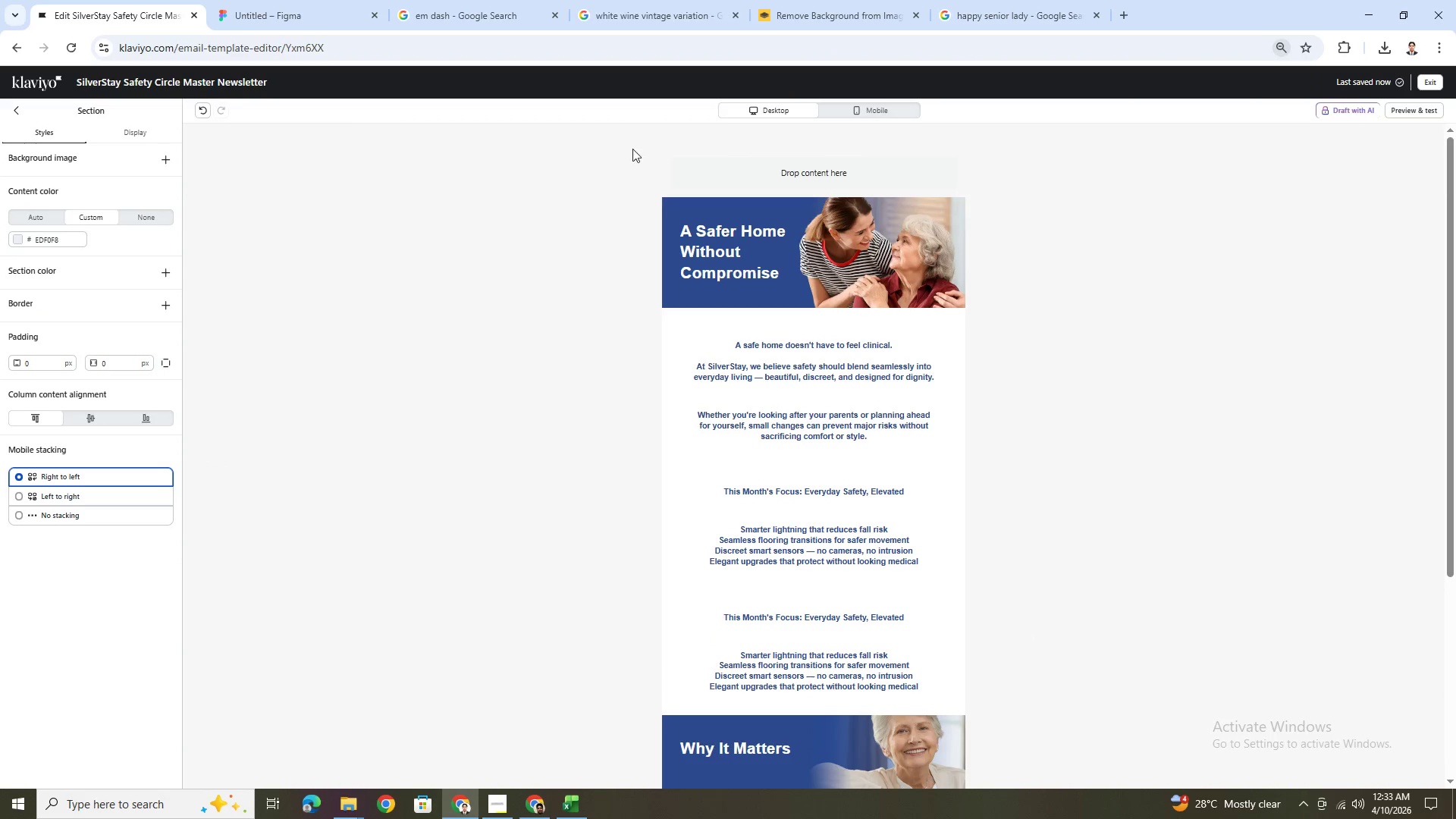 
left_click([640, 160])
 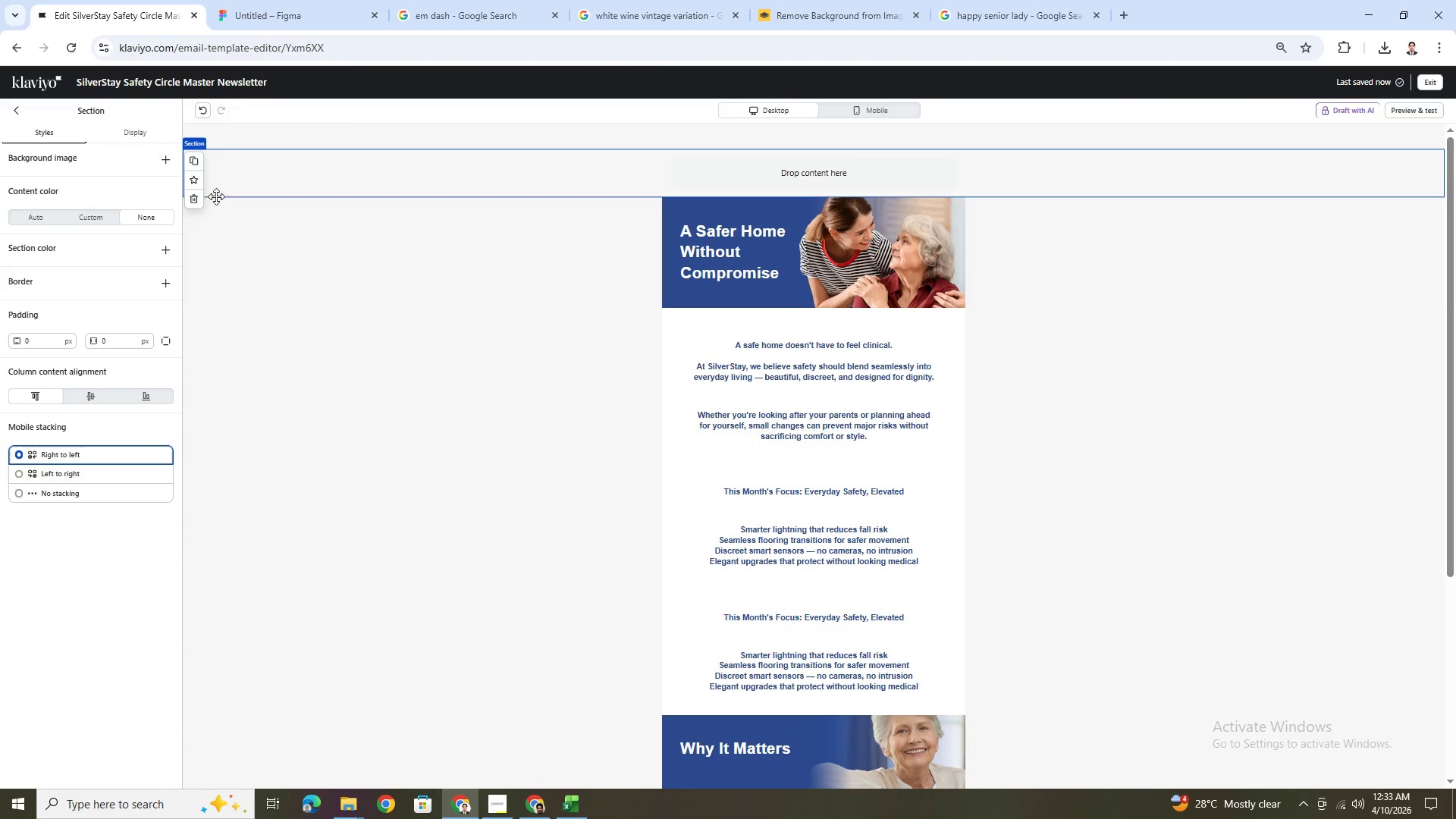 
left_click([201, 199])
 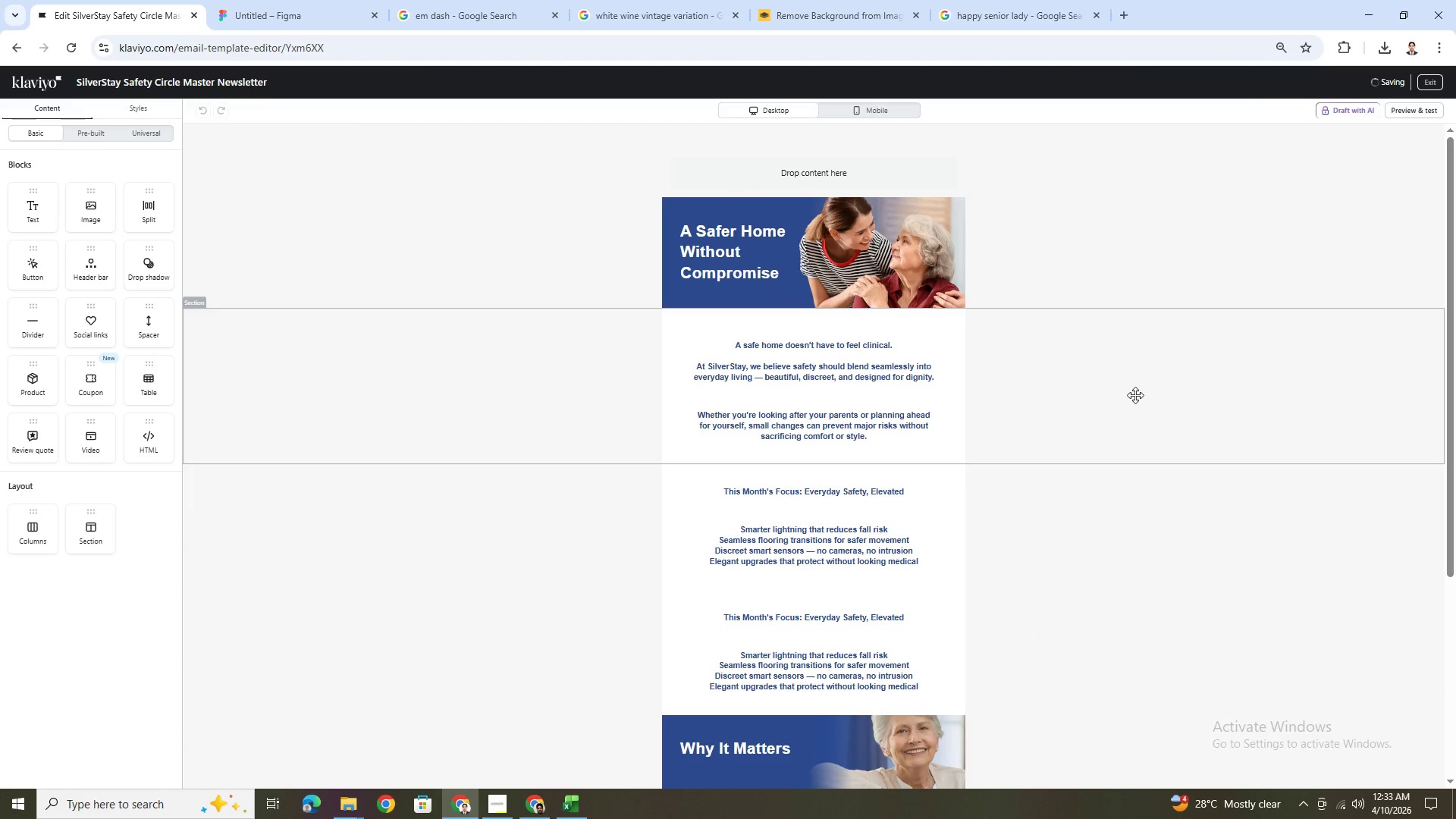 
scroll: coordinate [1130, 397], scroll_direction: down, amount: 3.0
 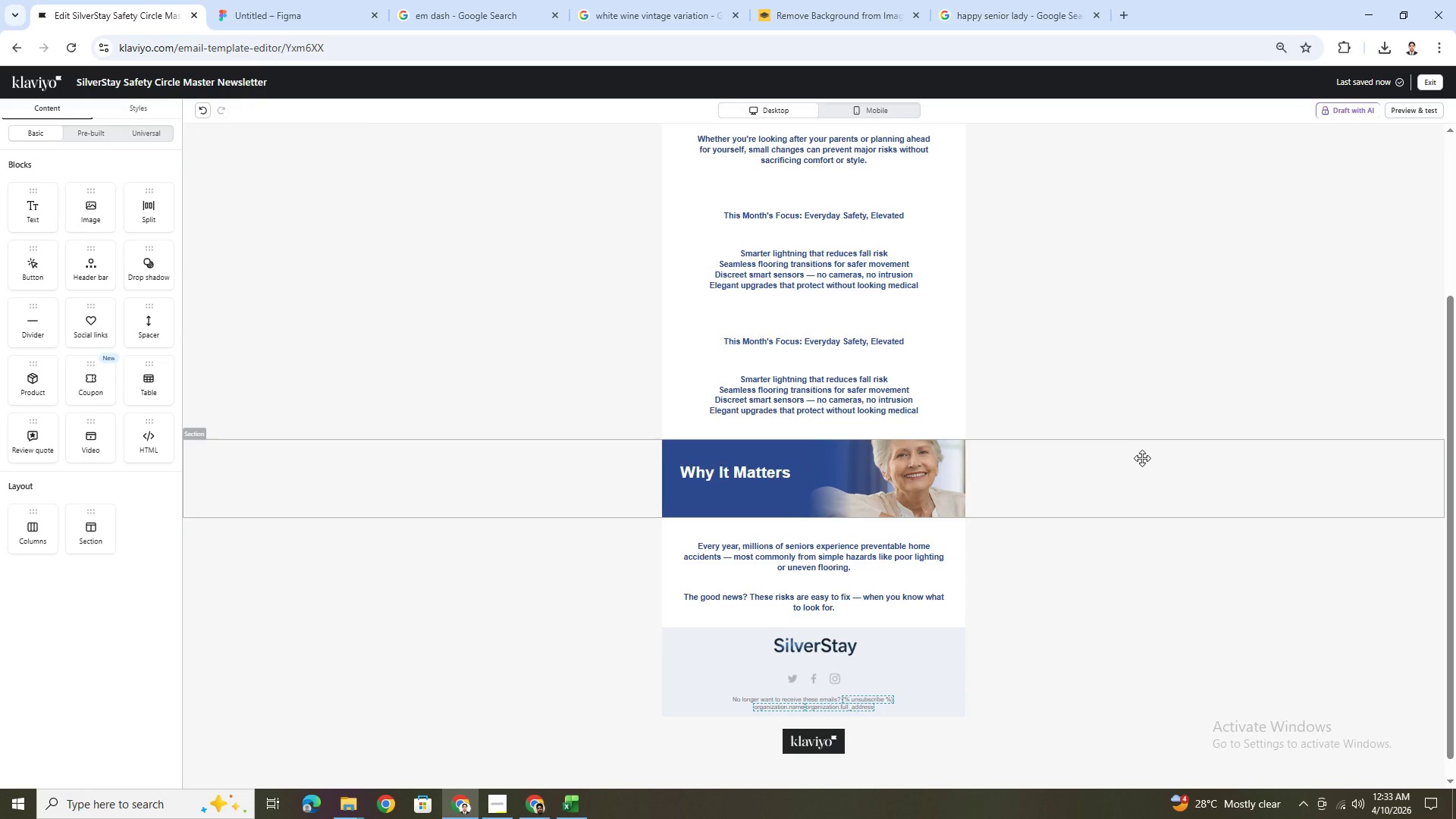 
scroll: coordinate [1142, 460], scroll_direction: up, amount: 4.0
 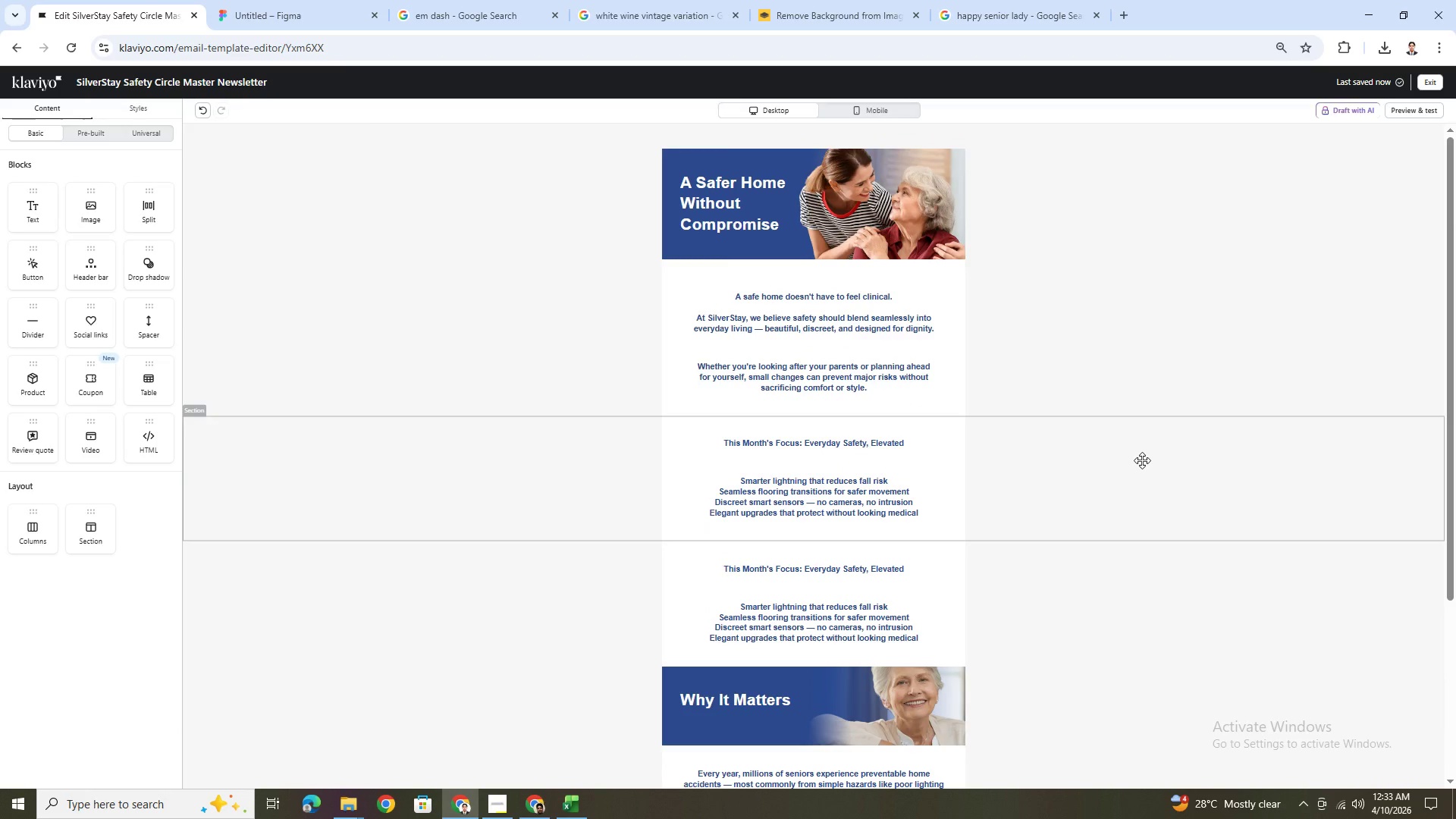 
wait(5.45)
 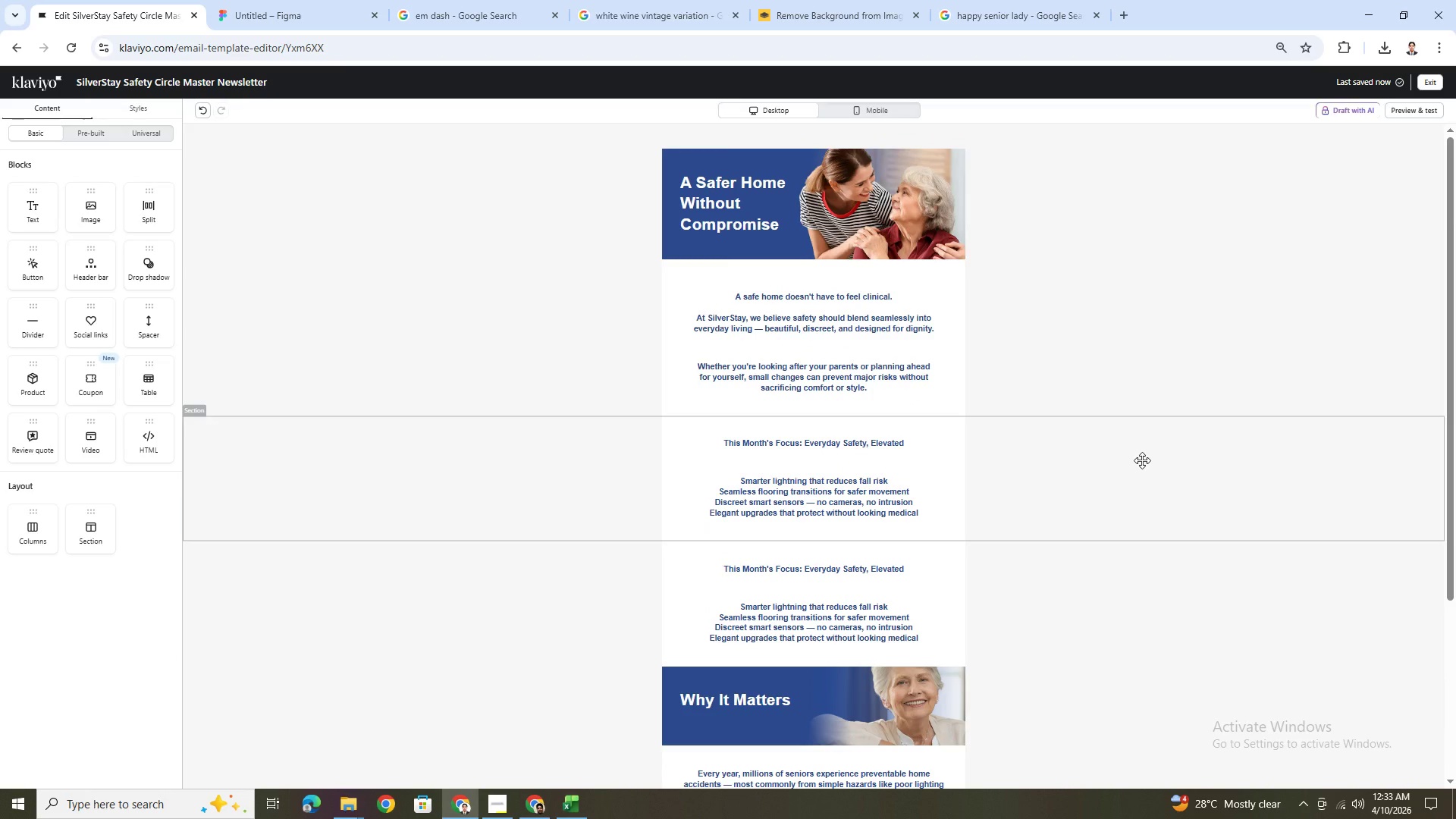 
scroll: coordinate [1142, 460], scroll_direction: down, amount: 5.0
 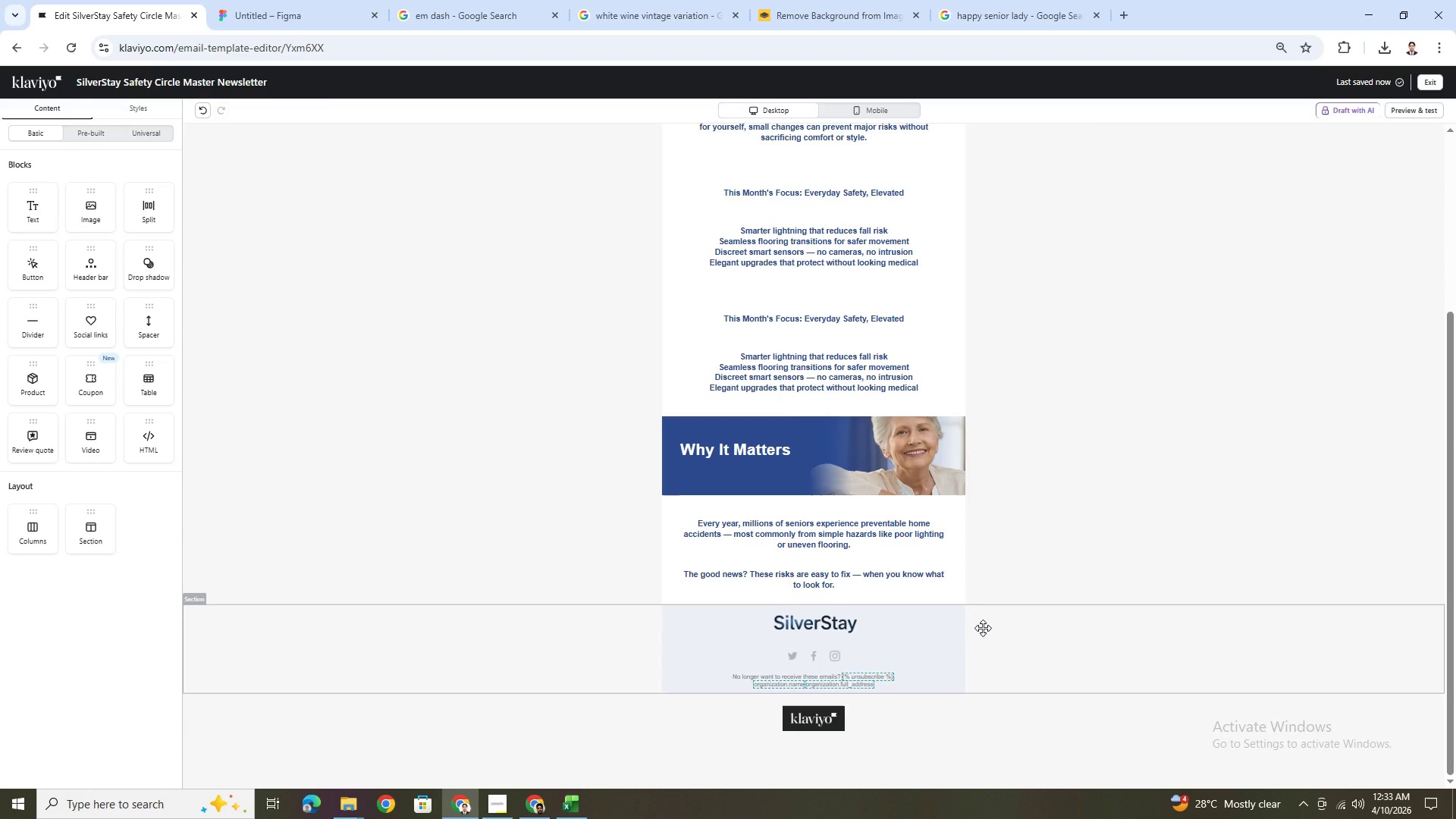 
scroll: coordinate [983, 628], scroll_direction: up, amount: 2.0
 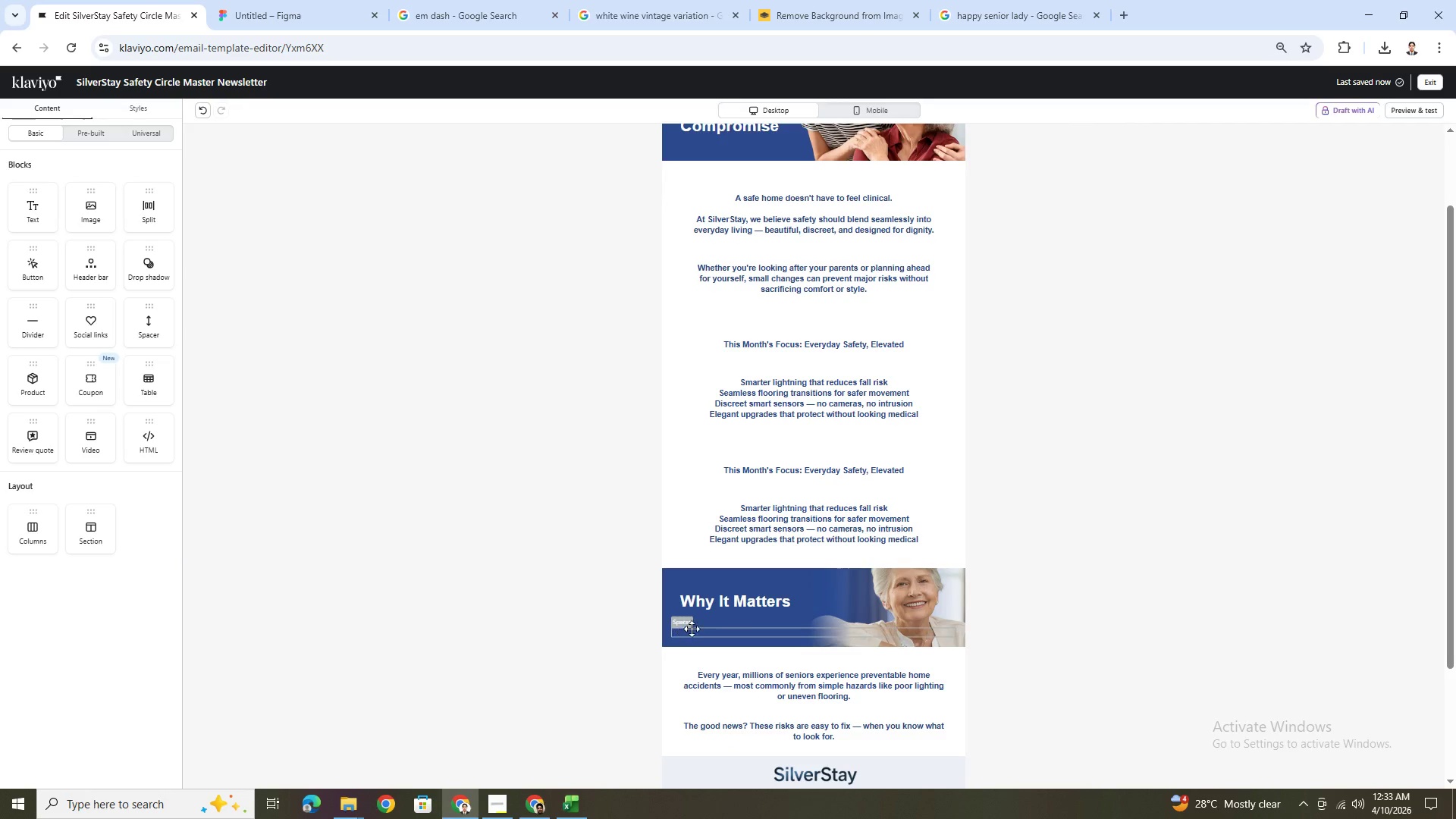 
left_click([706, 629])
 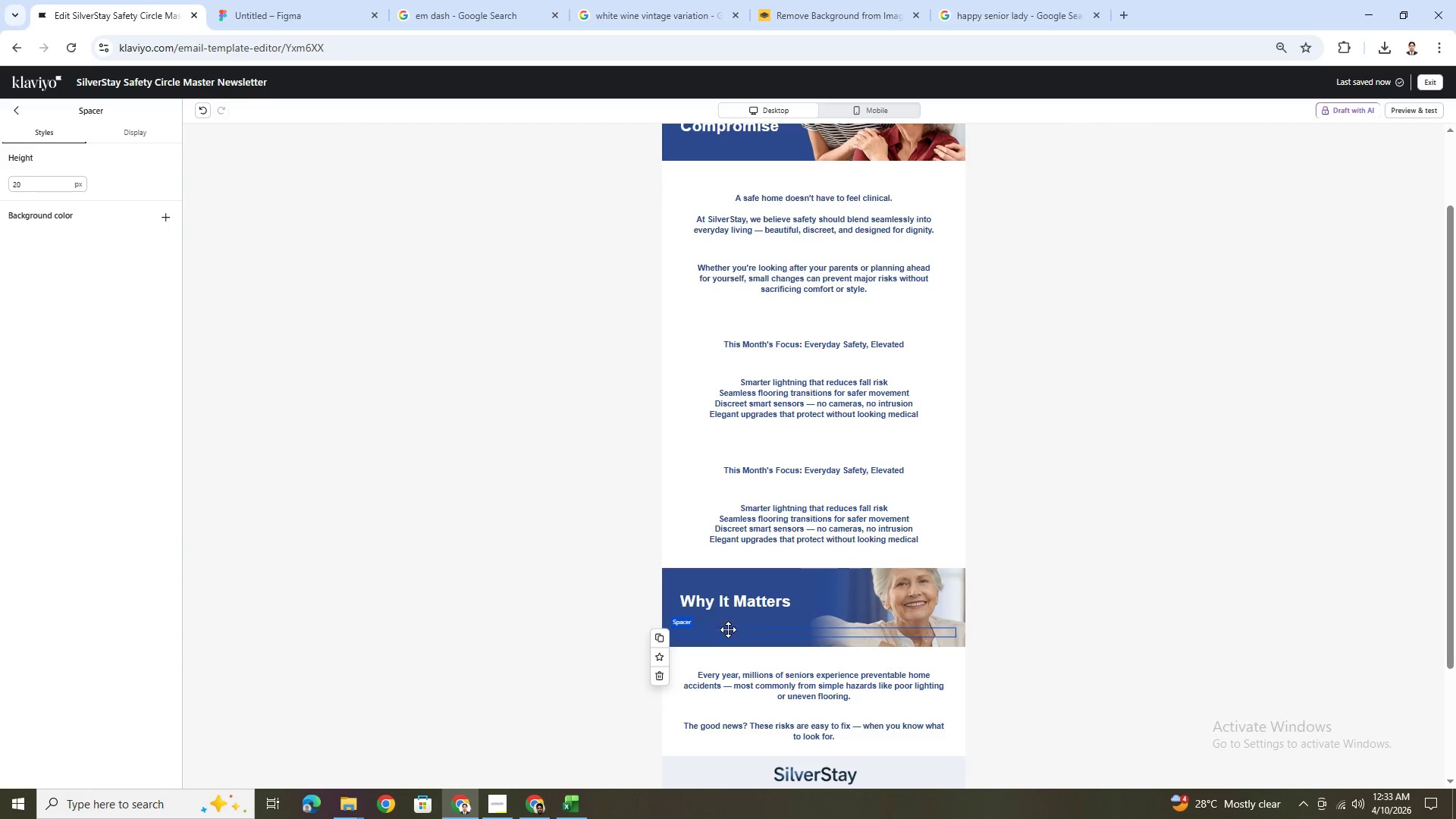 
left_click_drag(start_coordinate=[726, 632], to_coordinate=[723, 579])
 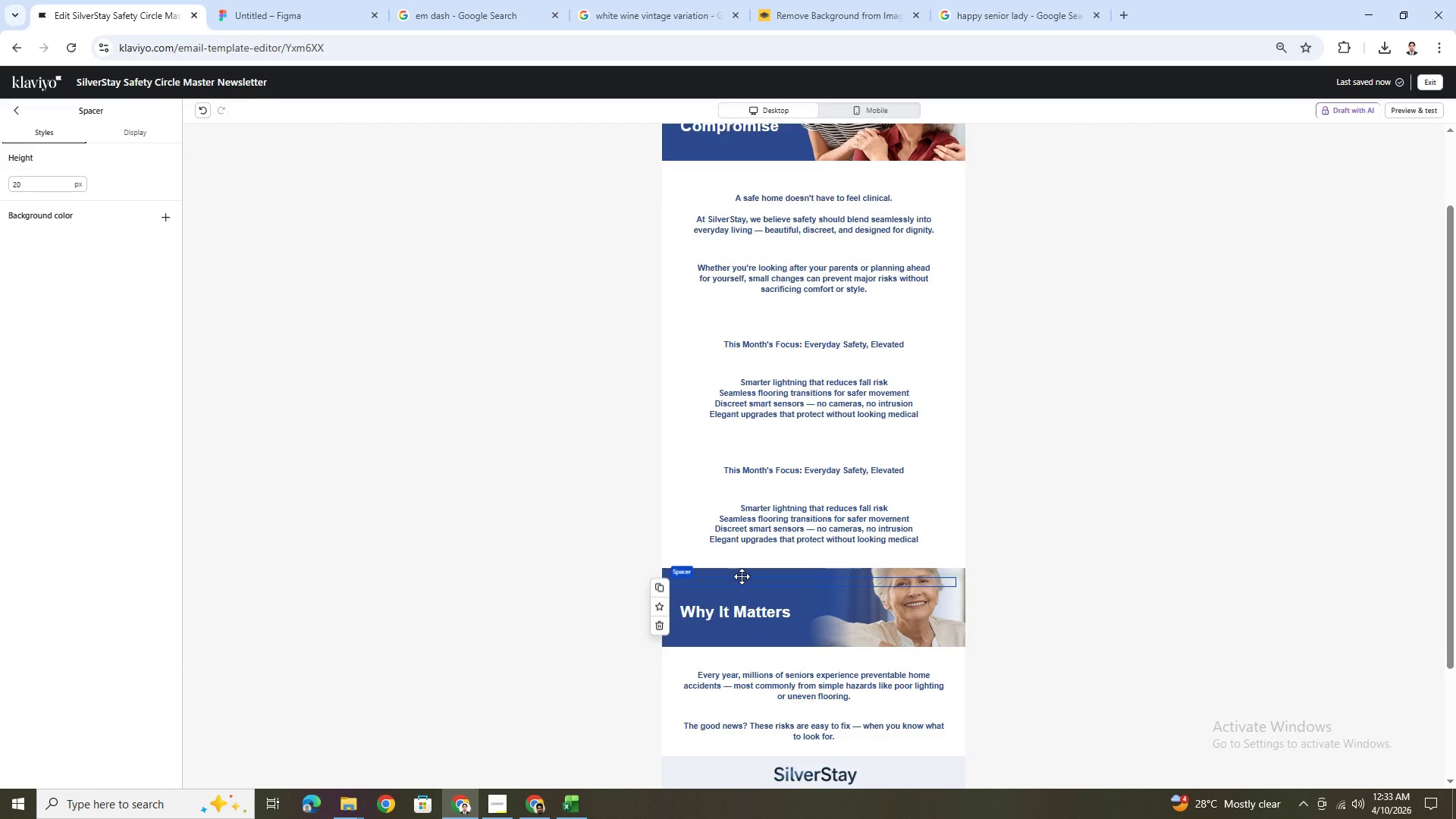 
left_click_drag(start_coordinate=[742, 578], to_coordinate=[746, 577])
 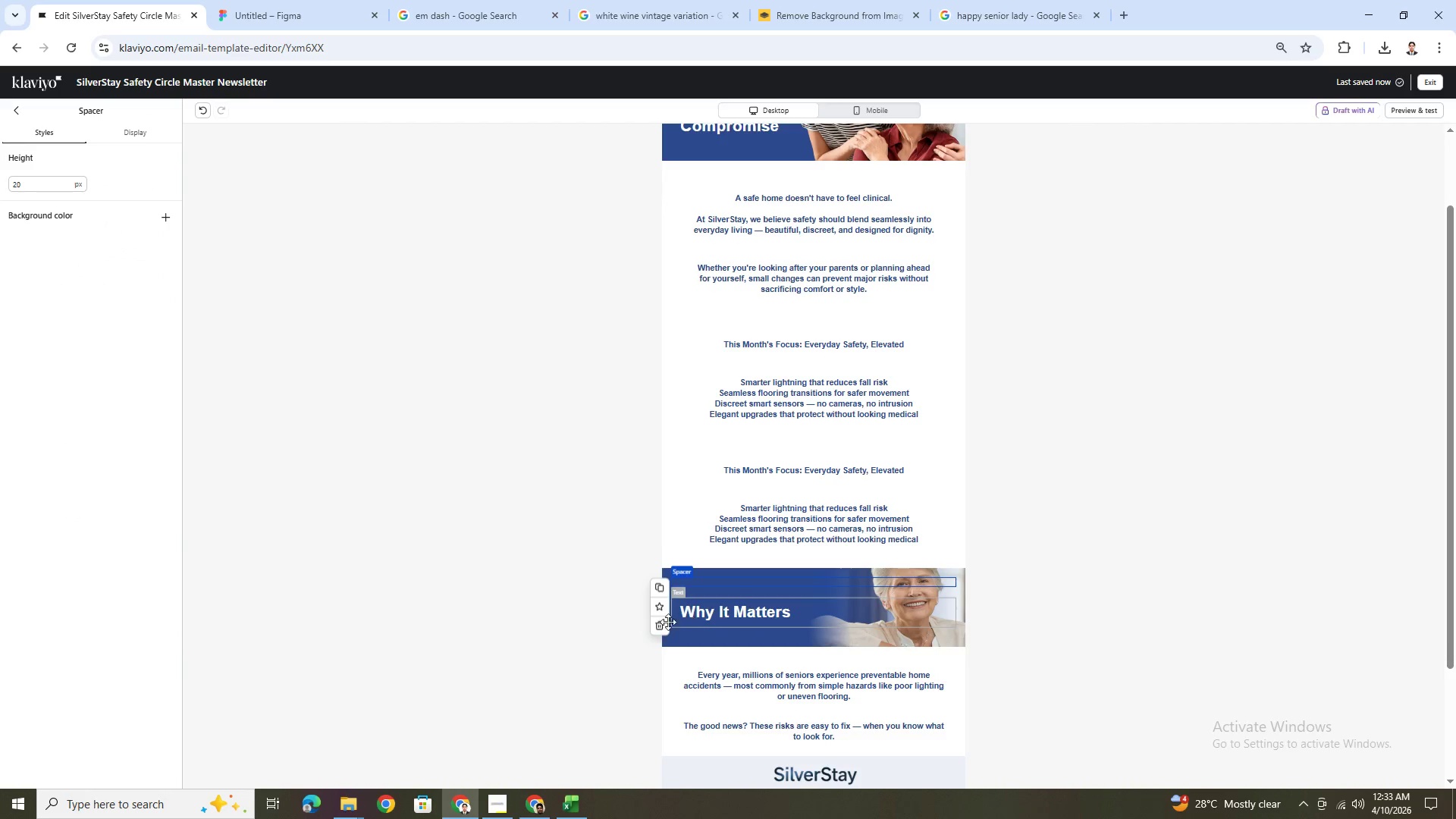 
left_click([580, 608])
 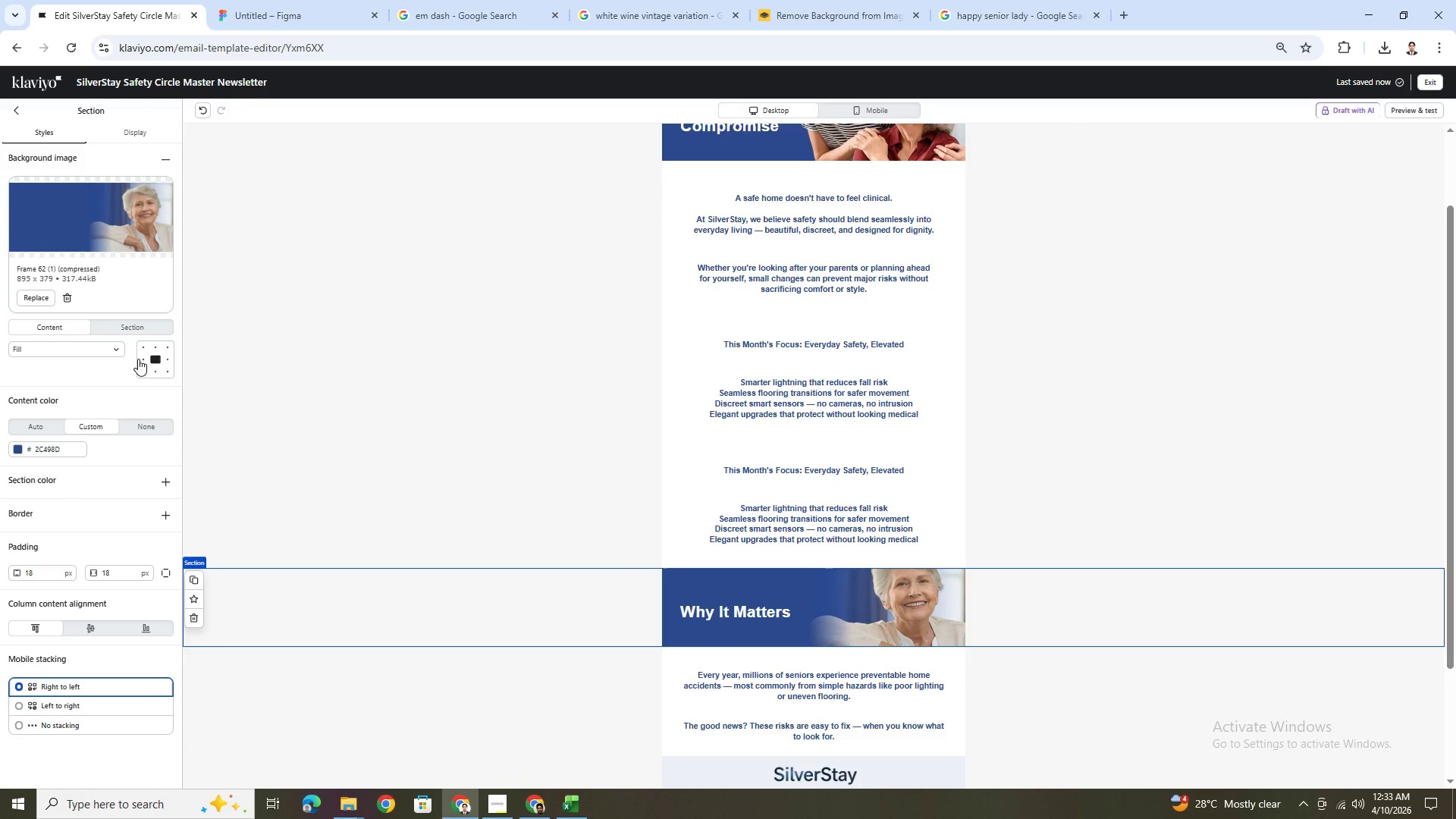 
left_click([152, 370])
 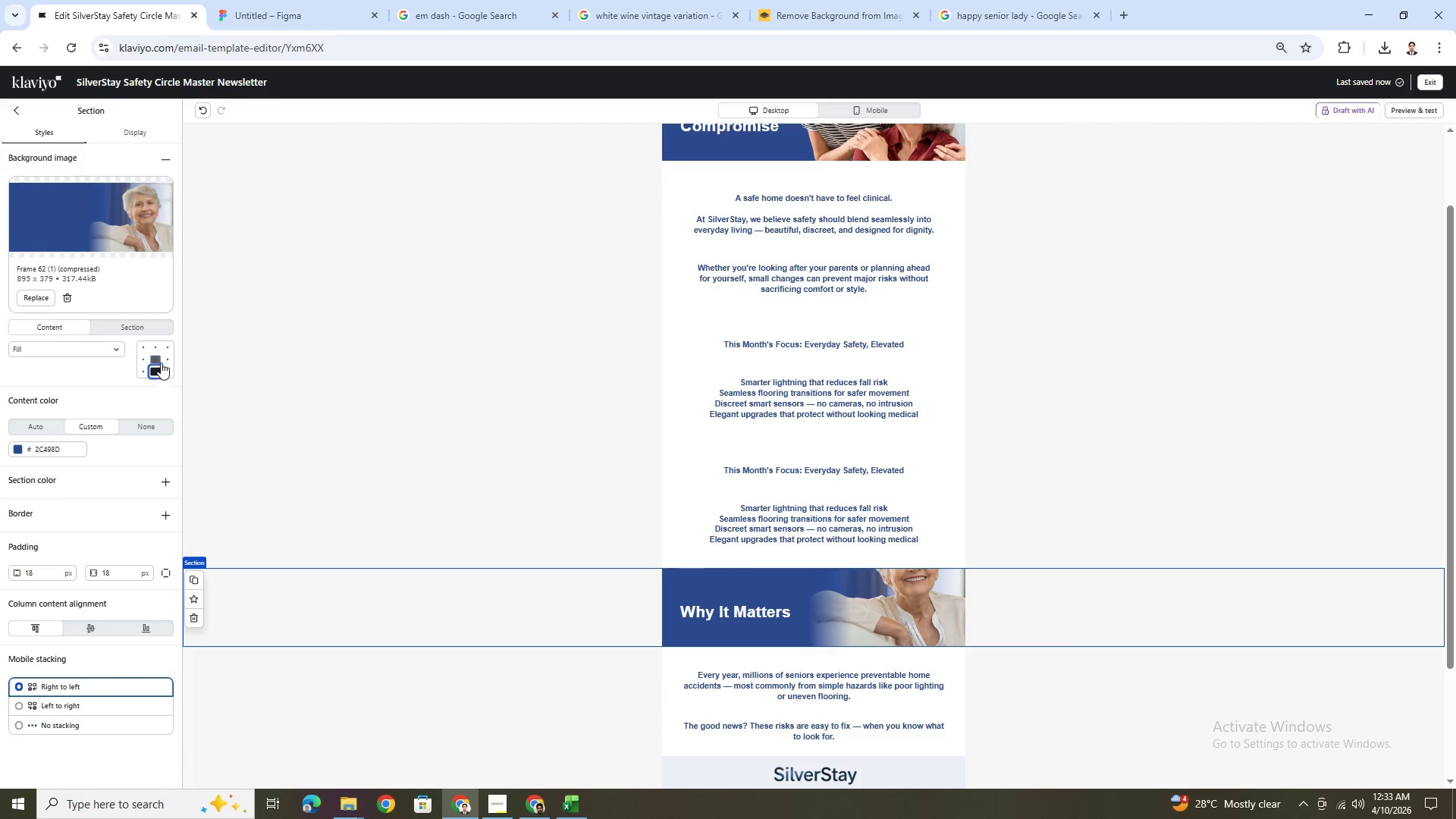 
left_click([158, 348])
 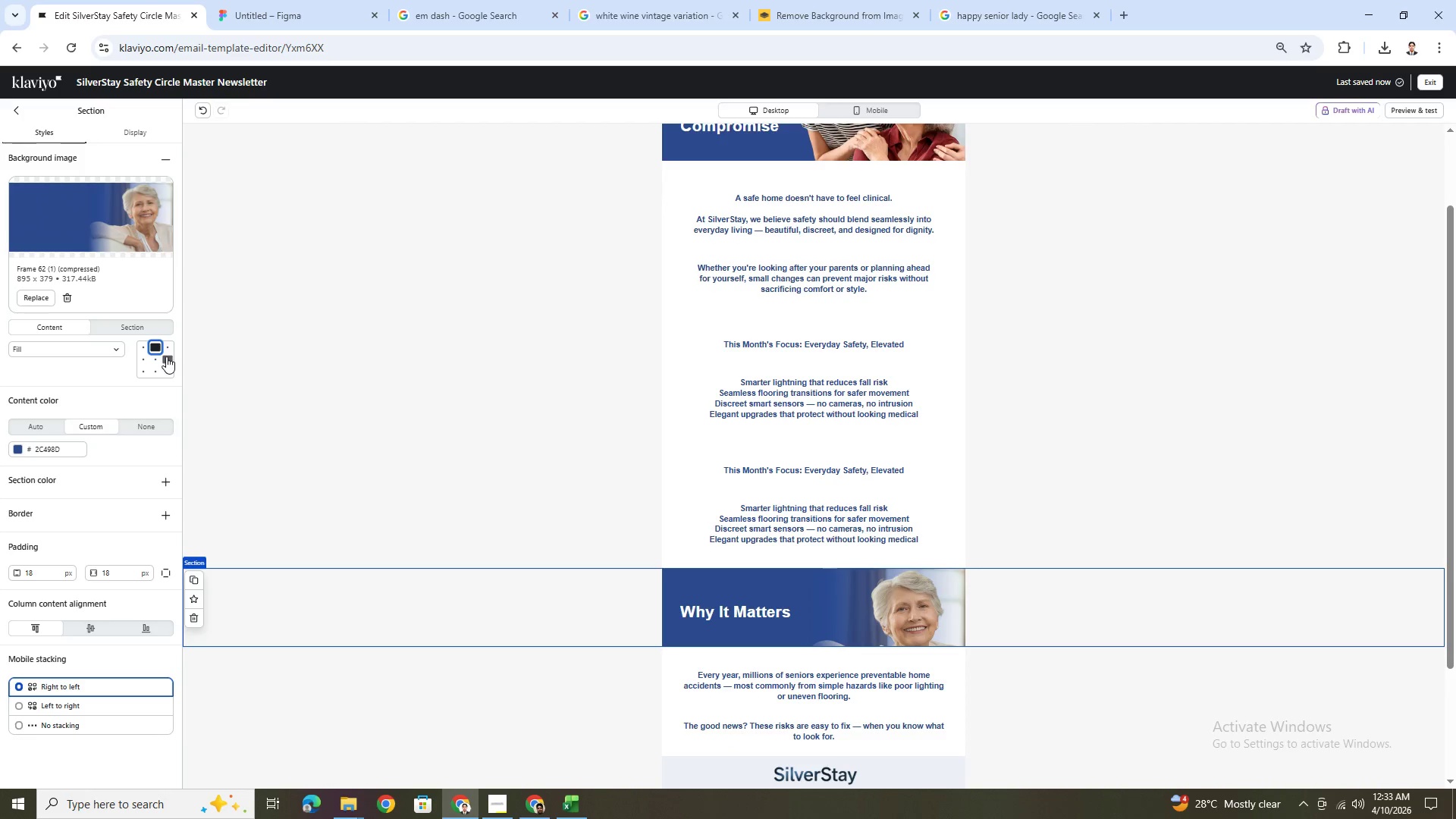 
left_click([158, 359])
 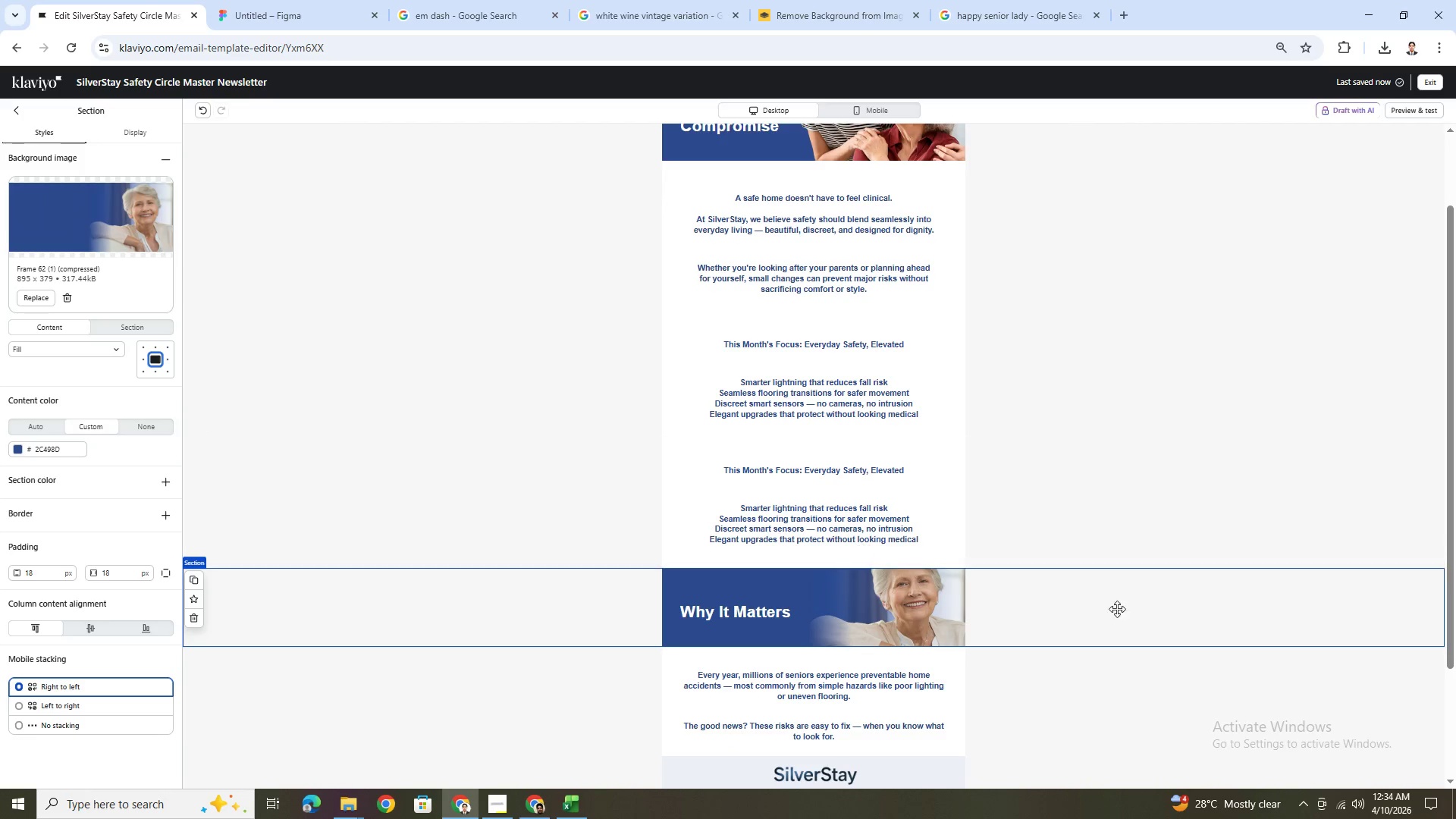 
left_click([1012, 689])
 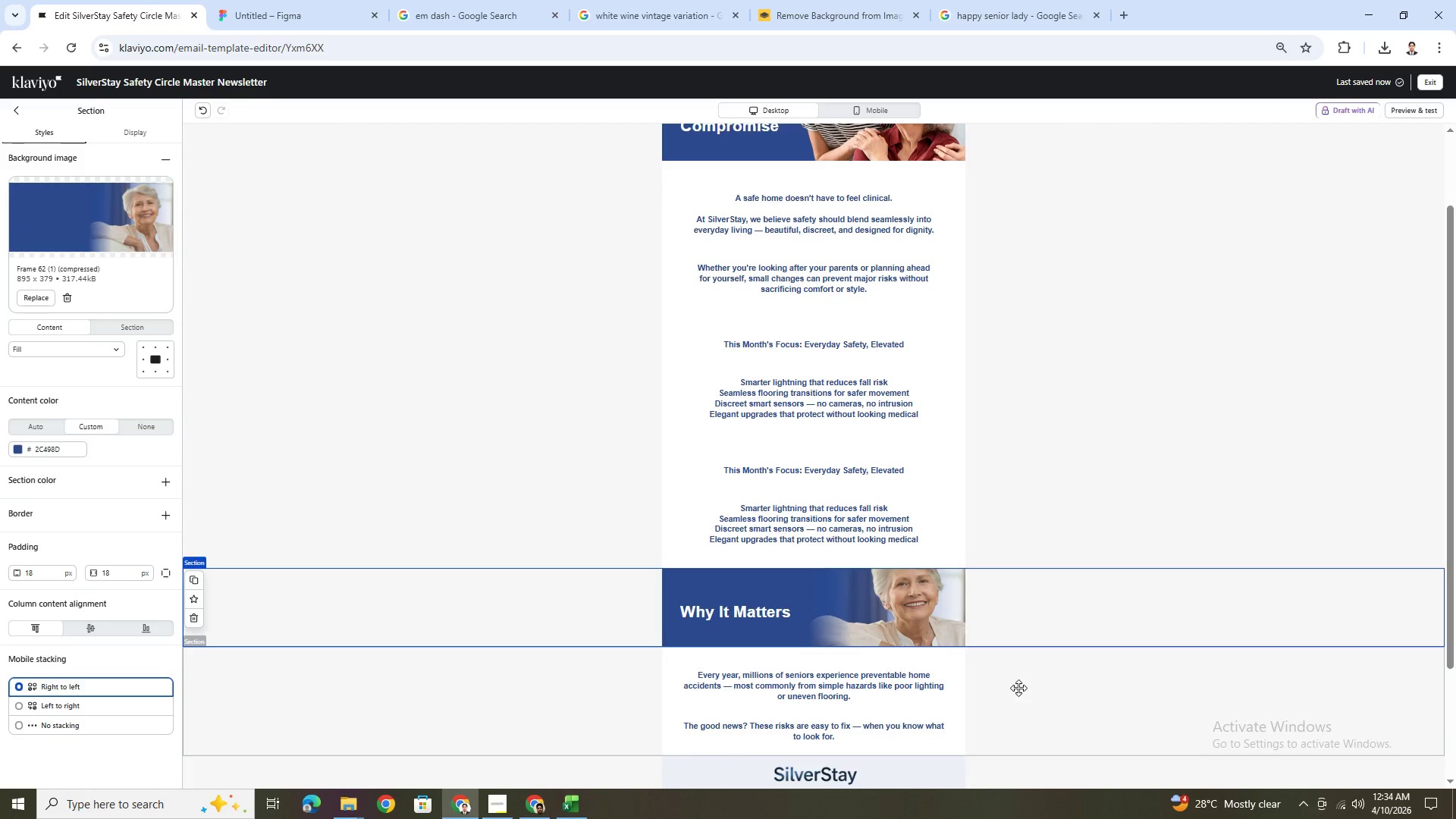 
scroll: coordinate [1021, 687], scroll_direction: down, amount: 3.0
 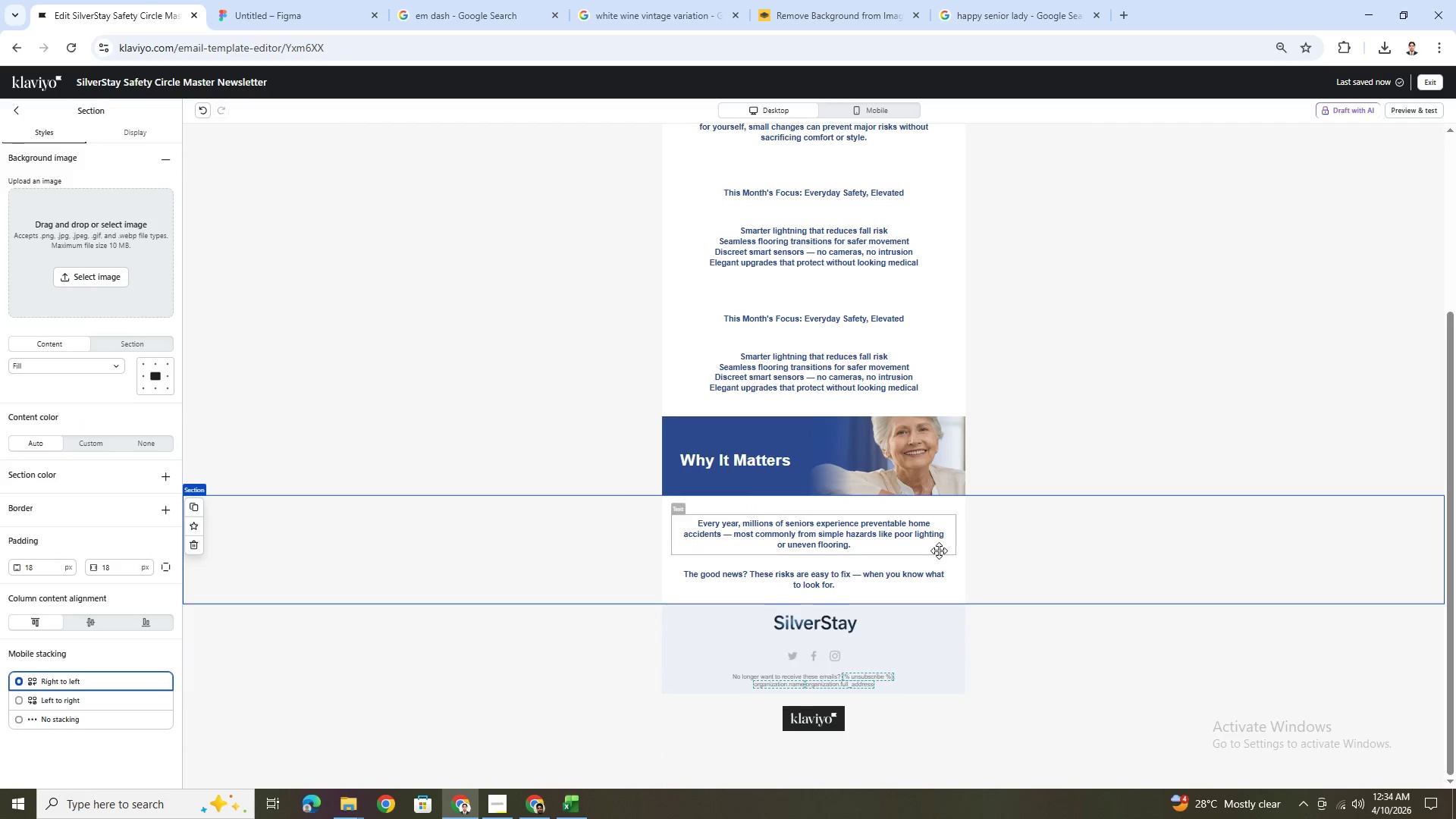 
double_click([1065, 595])
 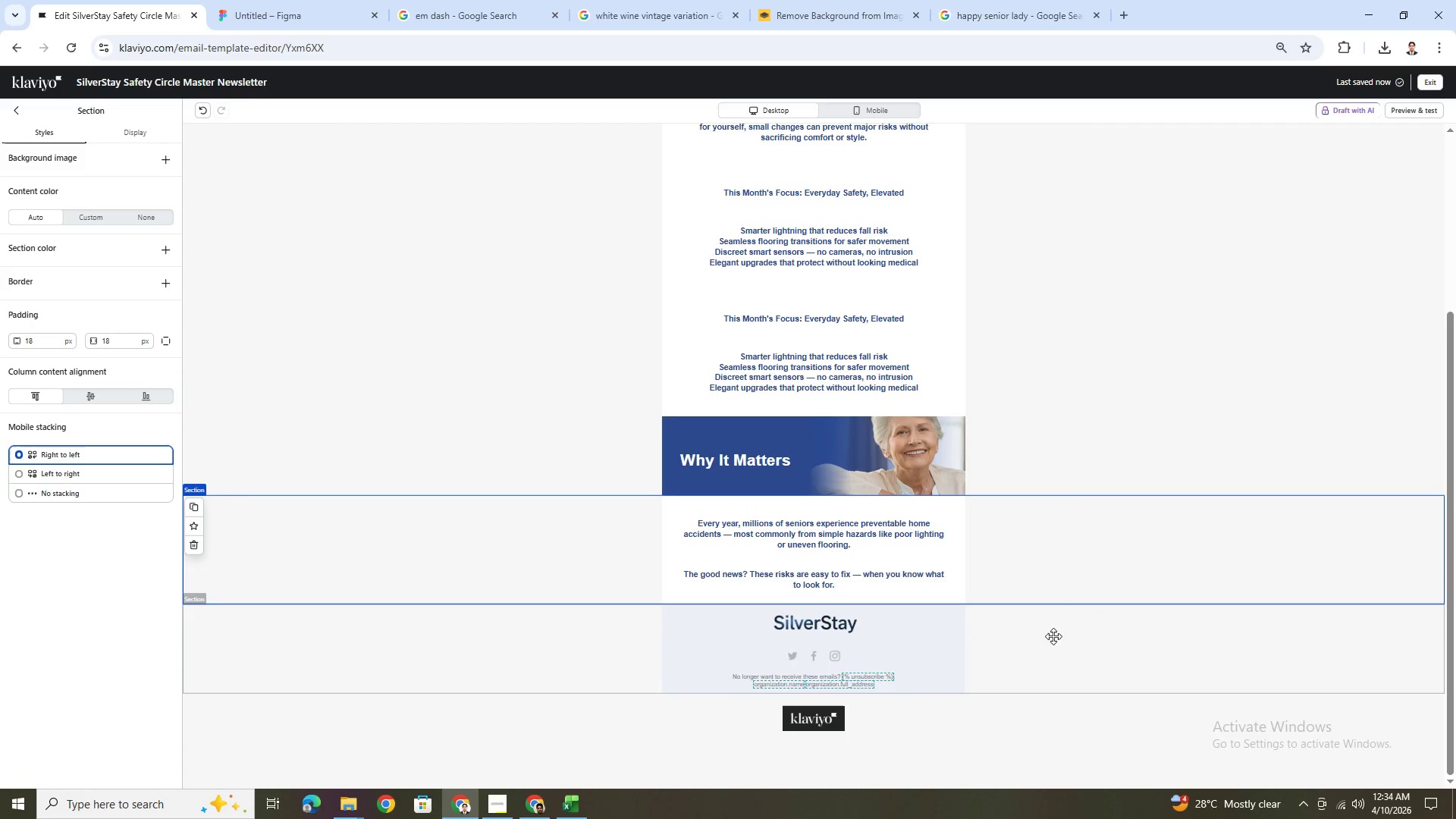 
scroll: coordinate [1023, 621], scroll_direction: down, amount: 2.0
 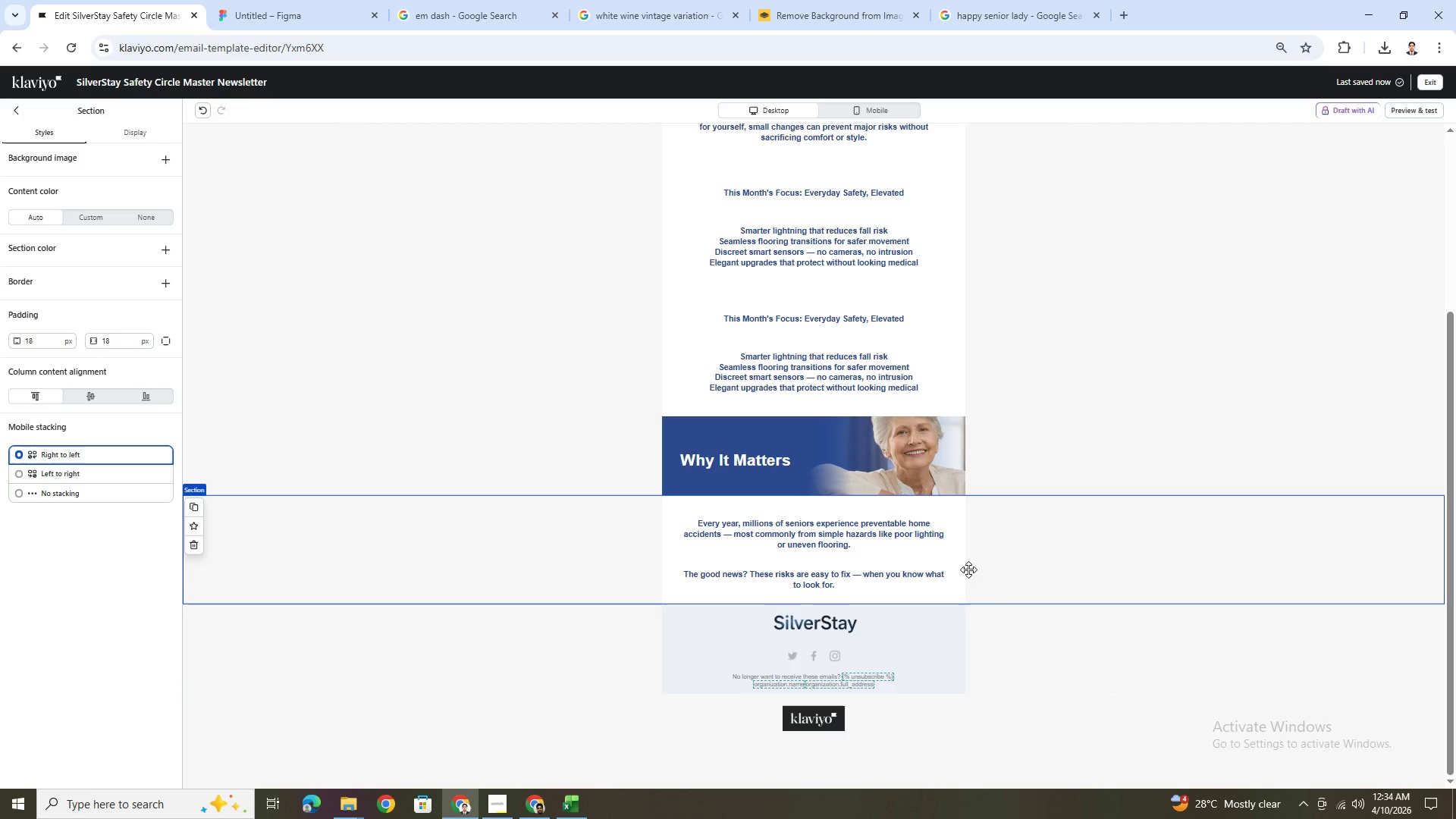 
left_click([925, 583])
 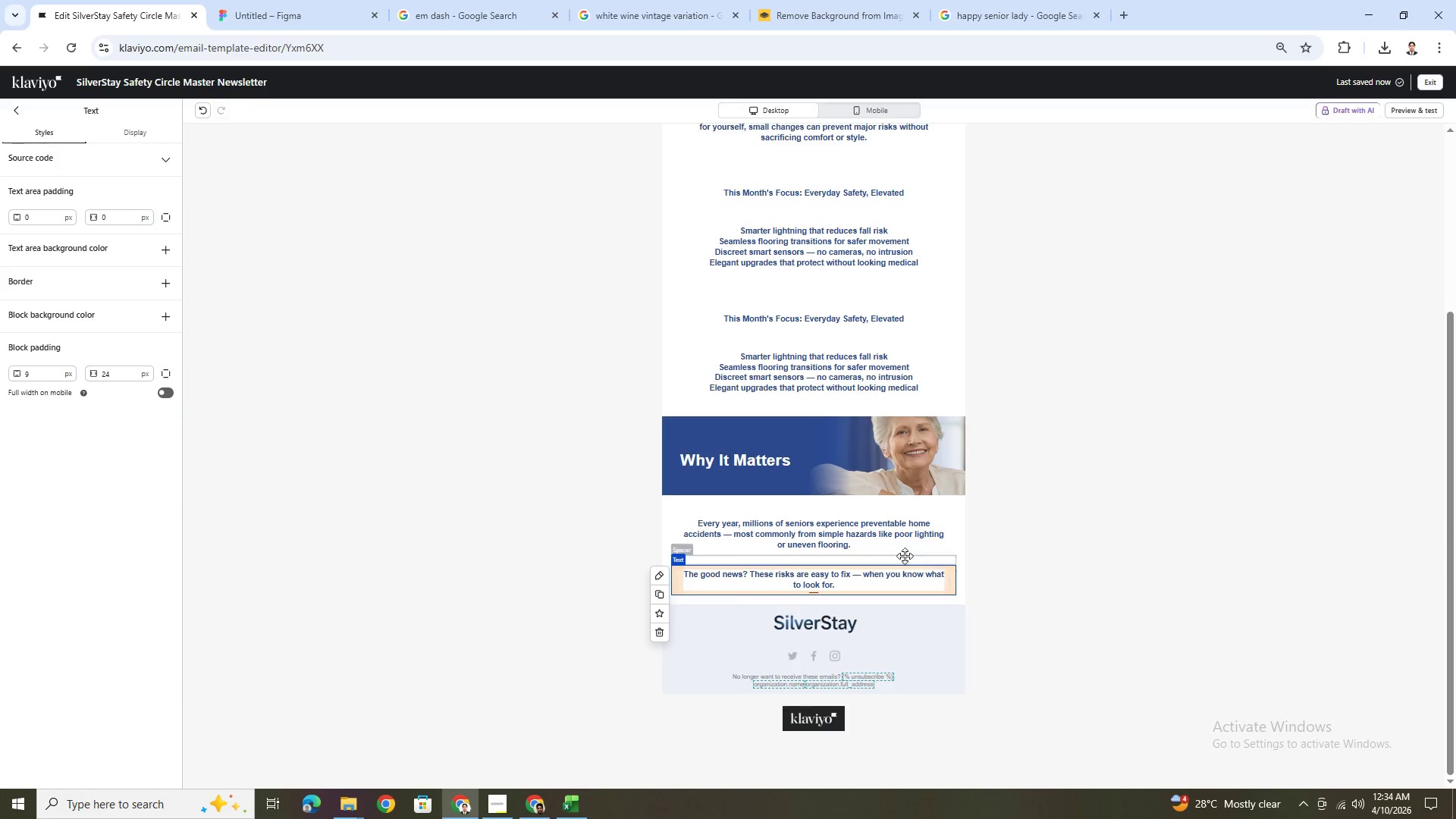 
left_click([830, 535])
 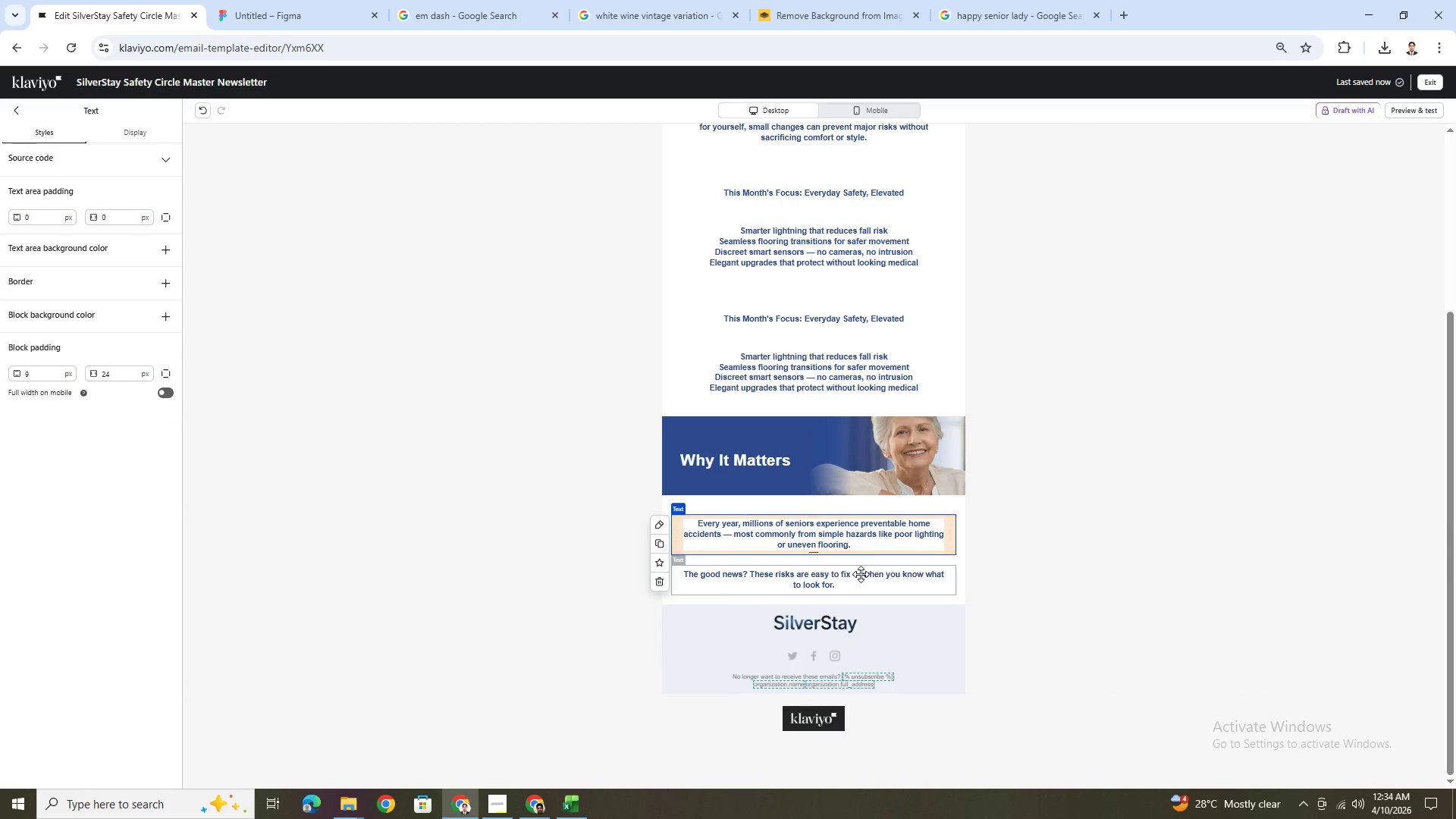 
left_click([862, 575])
 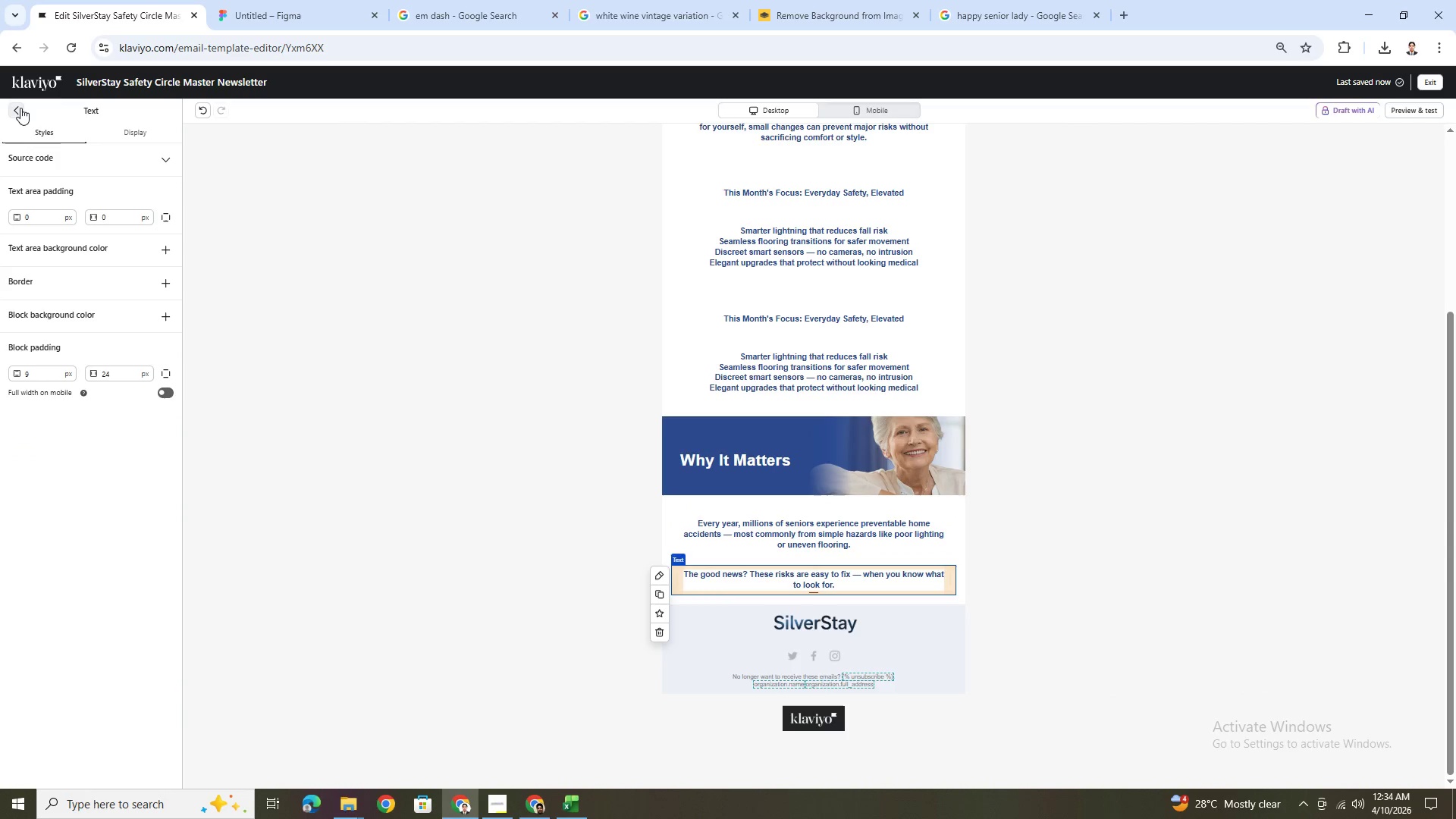 
left_click([20, 108])
 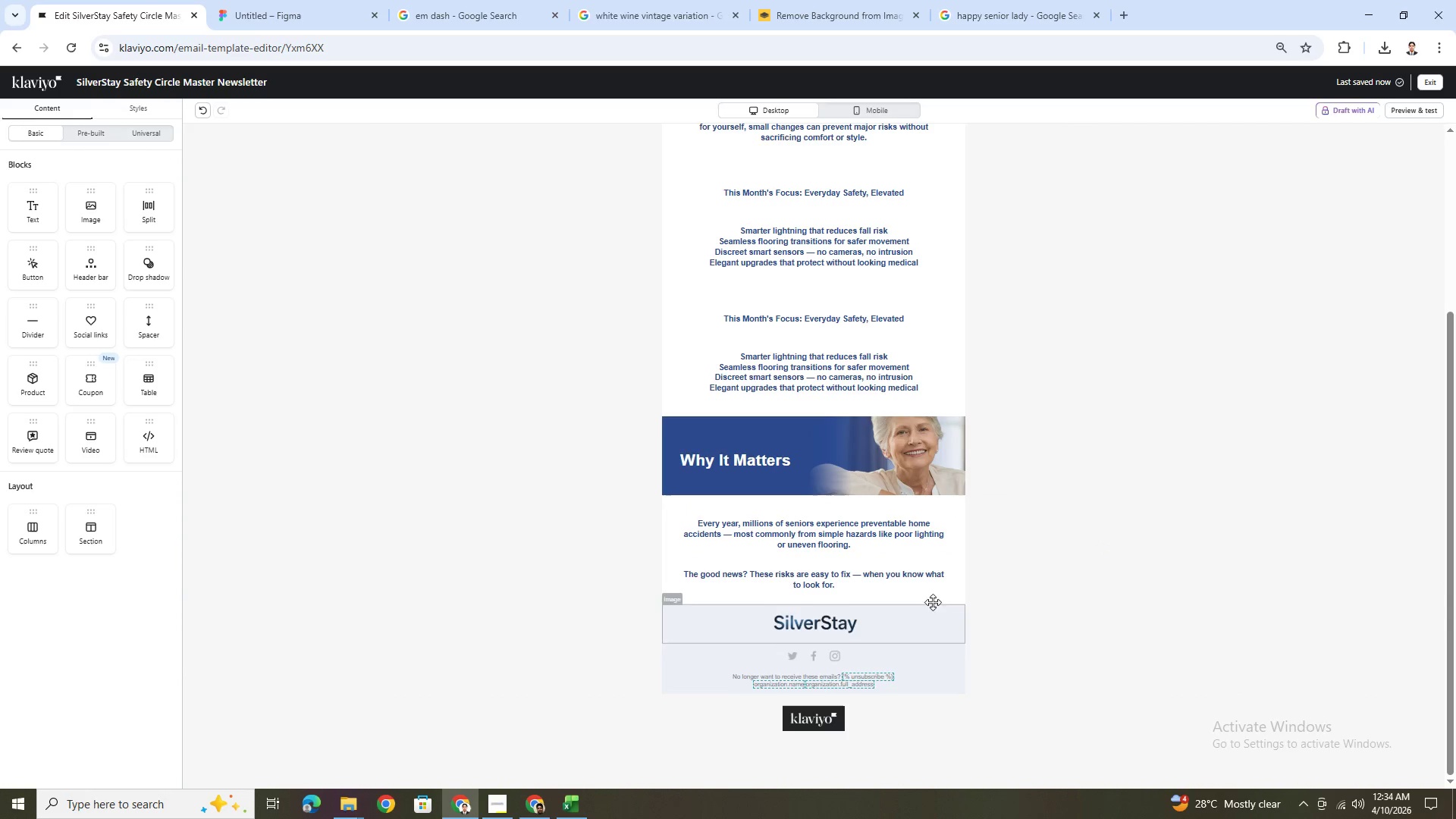 
wait(5.45)
 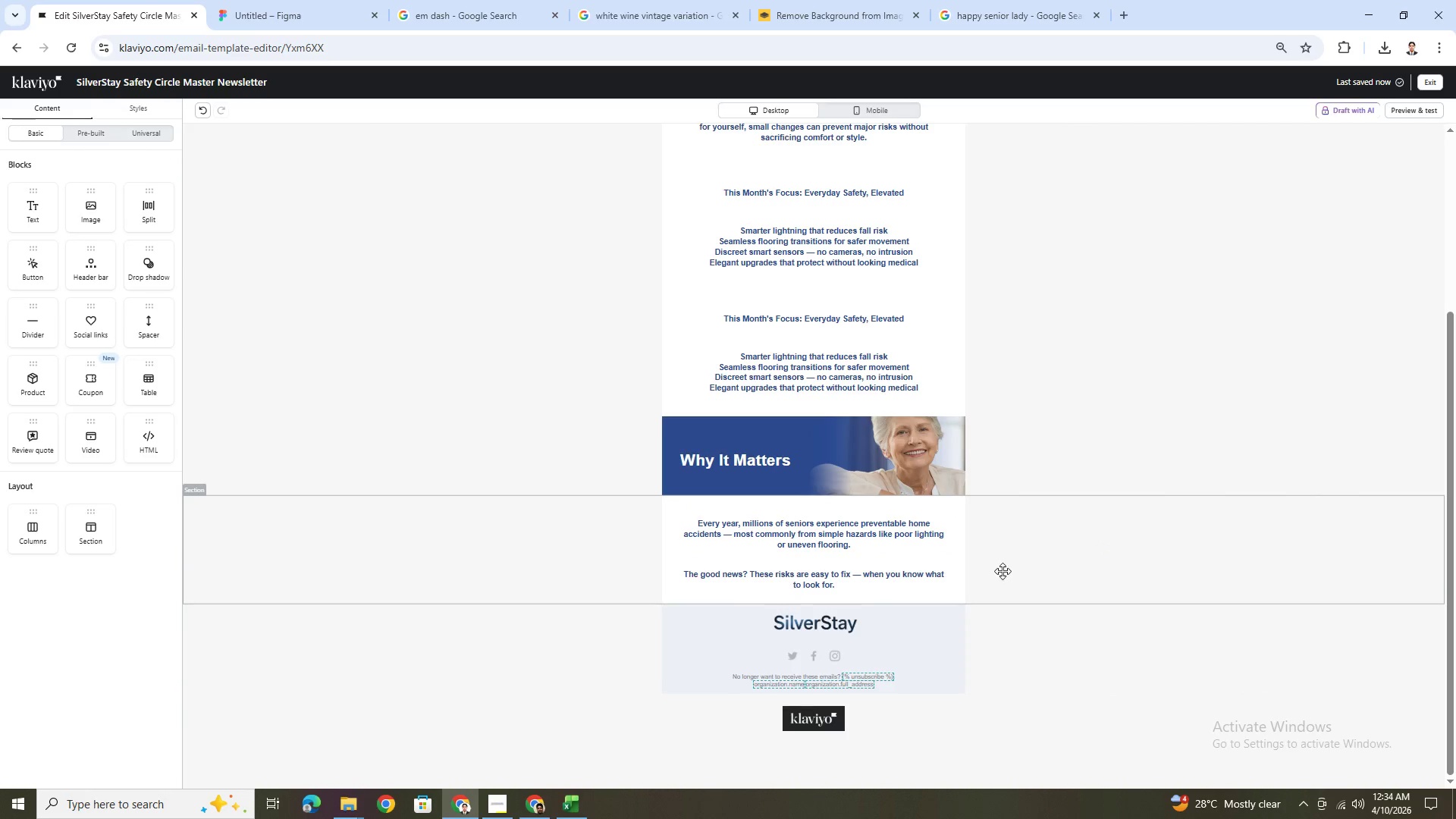 
left_click_drag(start_coordinate=[158, 334], to_coordinate=[952, 611])
 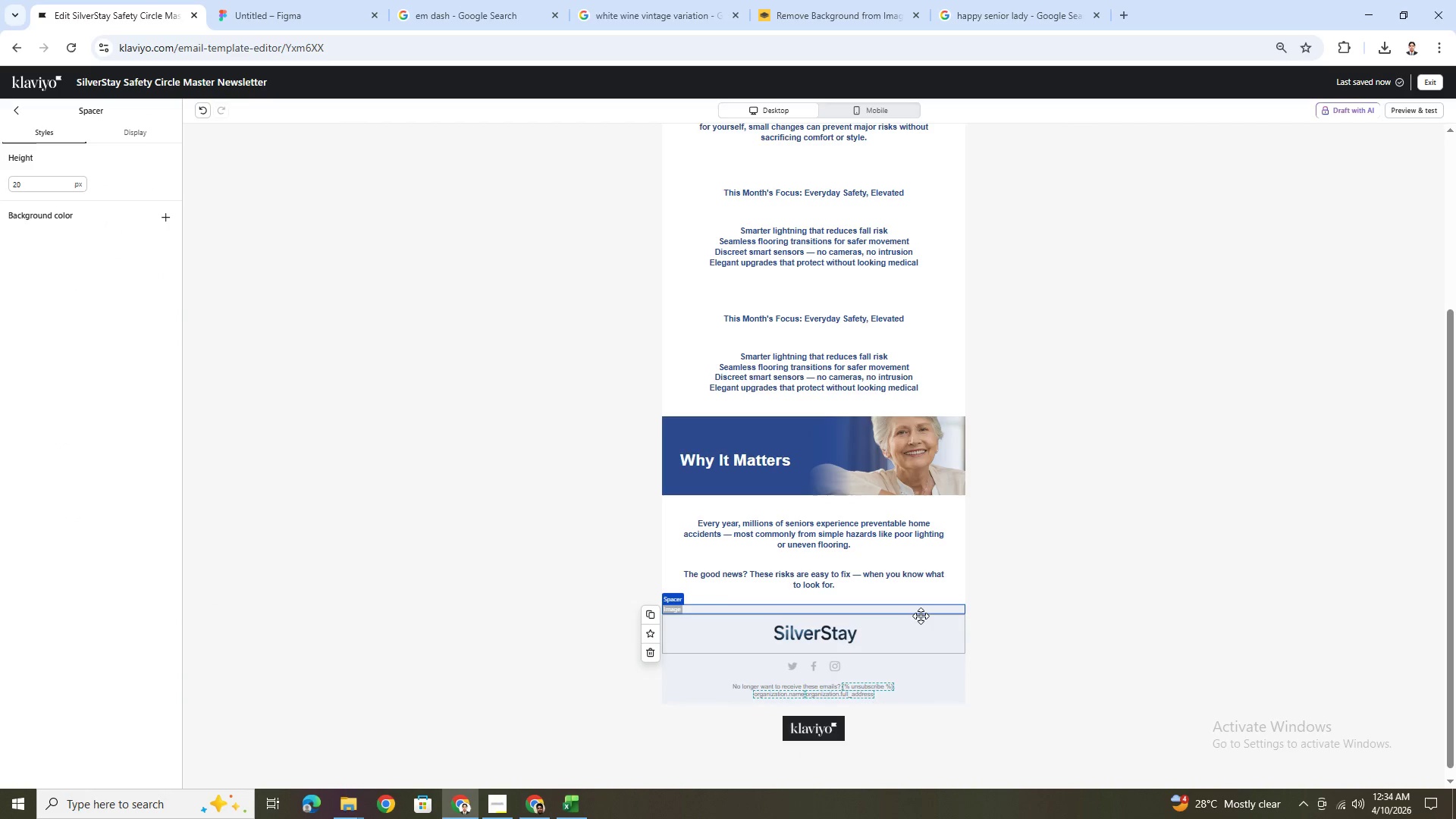 
key(Control+Z)
 